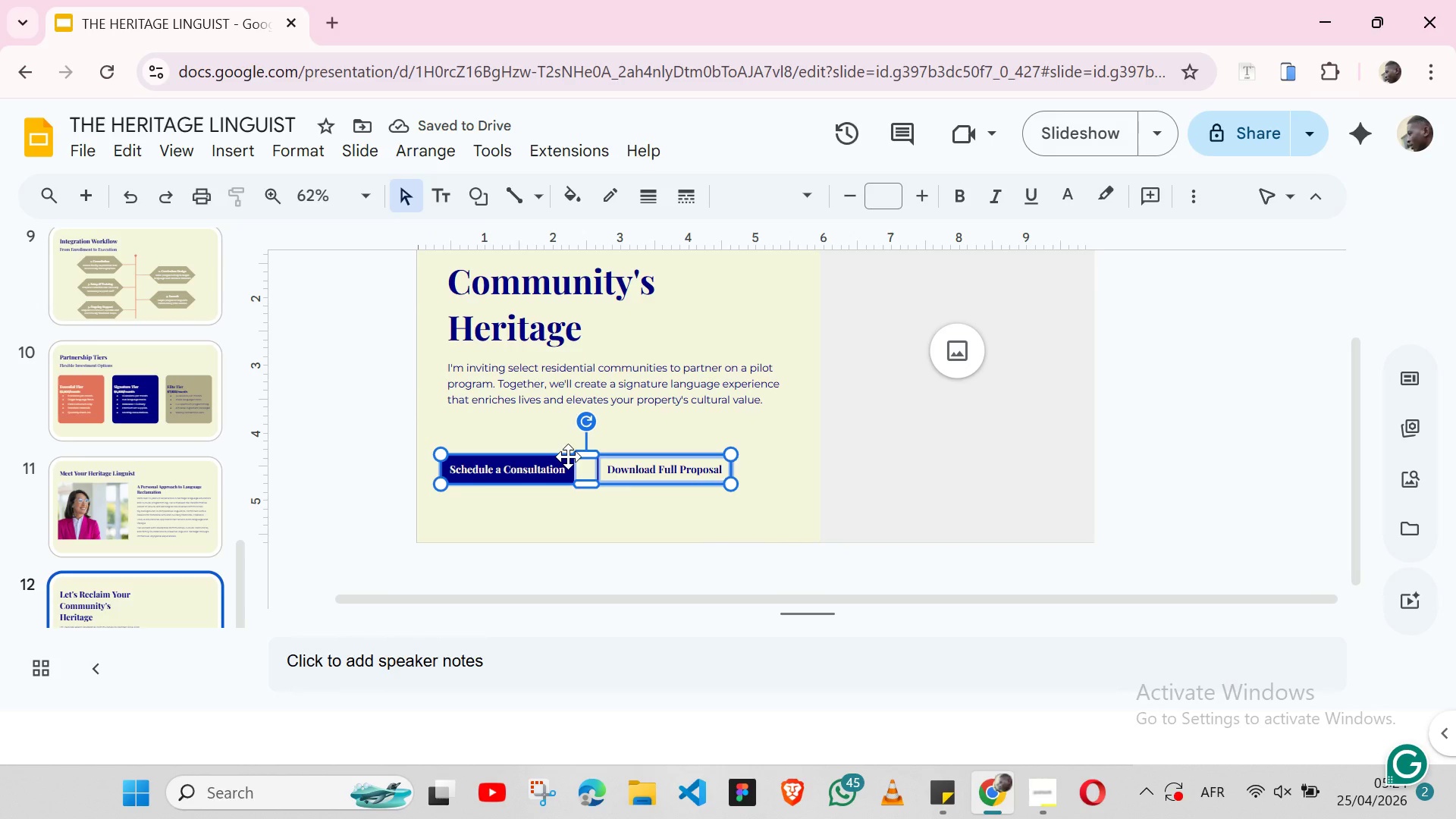 
hold_key(key=ShiftLeft, duration=0.58)
left_click([568, 457])
 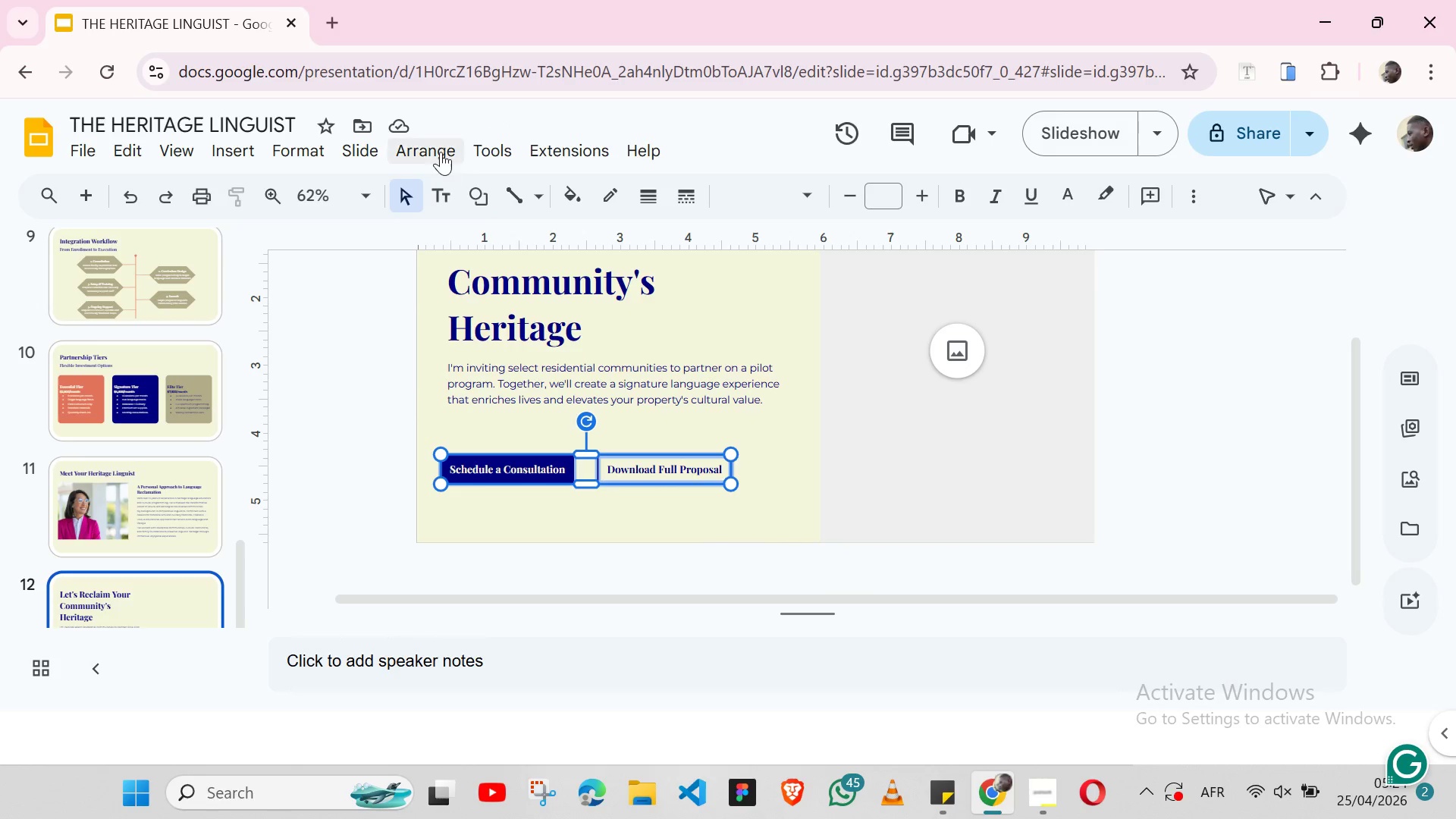 
left_click([441, 150])
 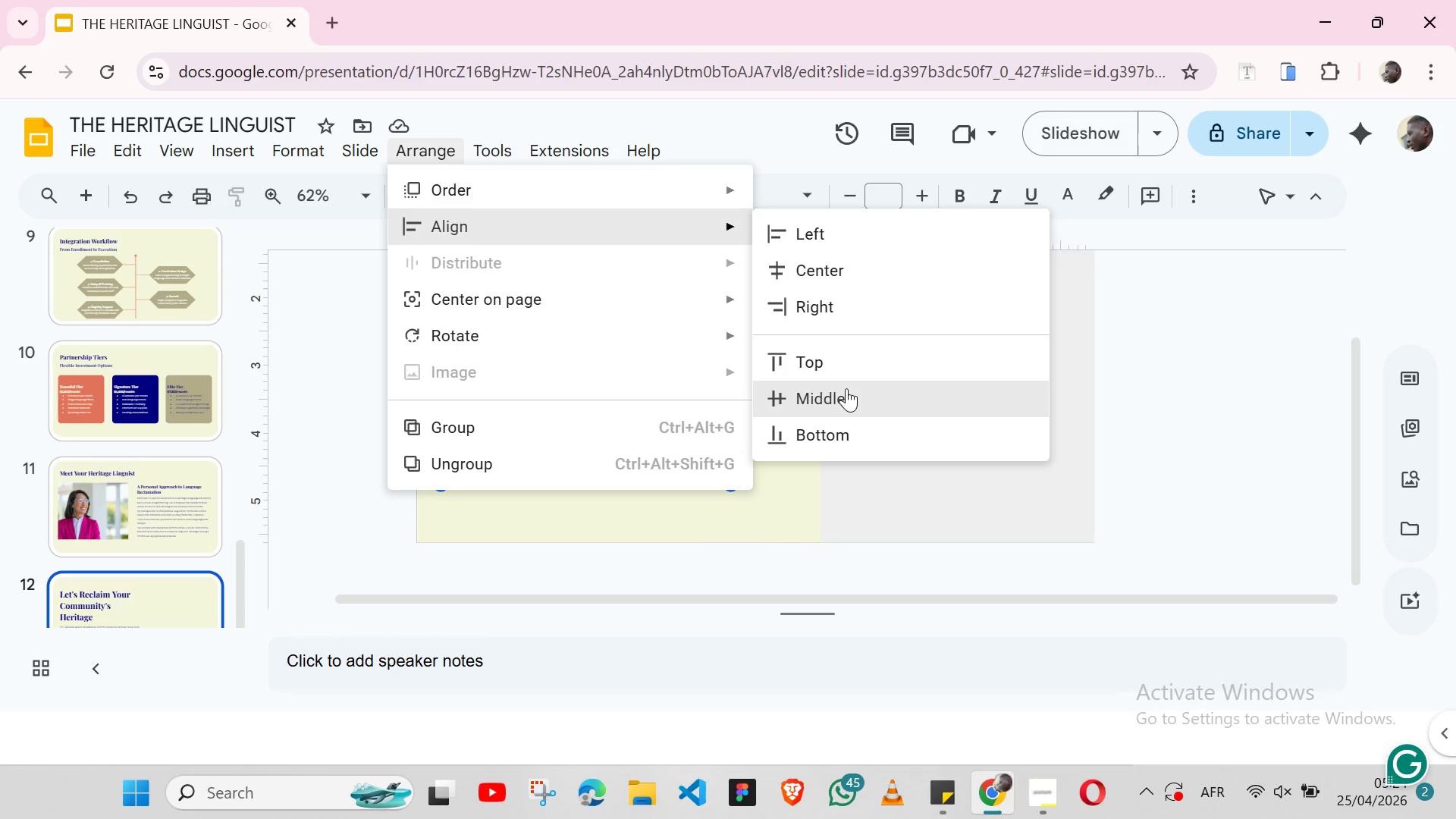 
left_click([846, 388])
 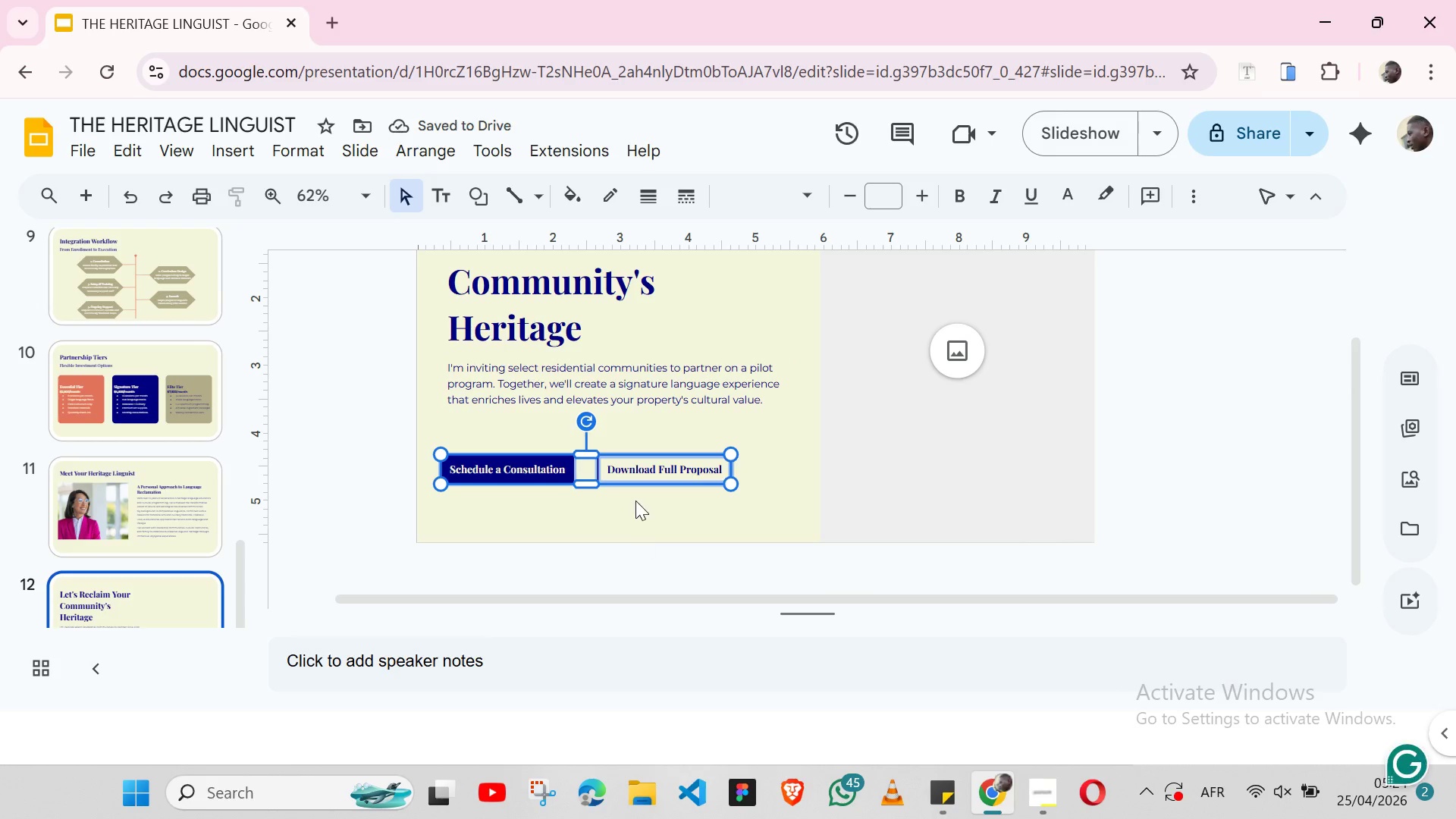 
key(Shift+ArrowUp)
 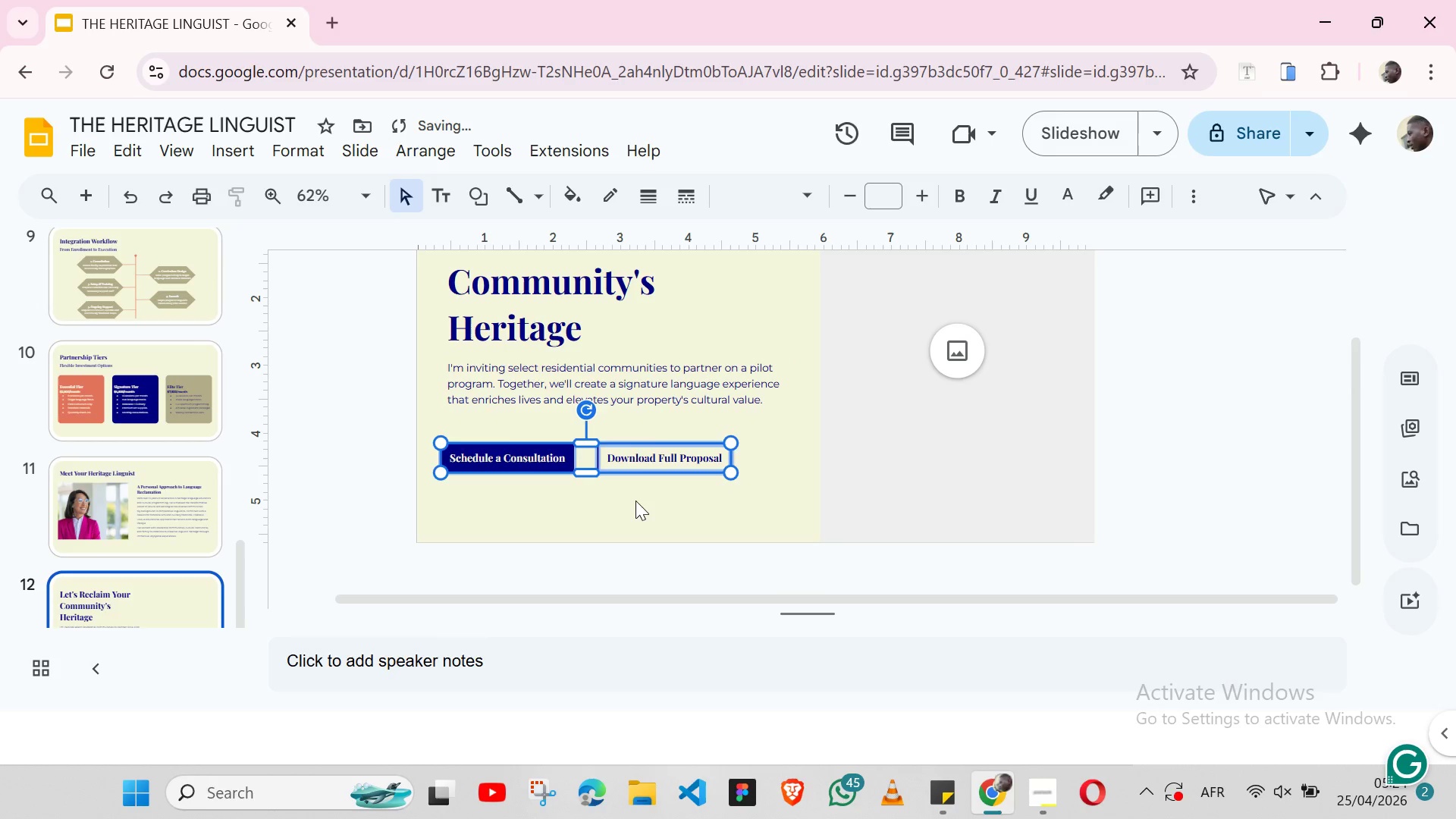 
key(Shift+ArrowUp)
 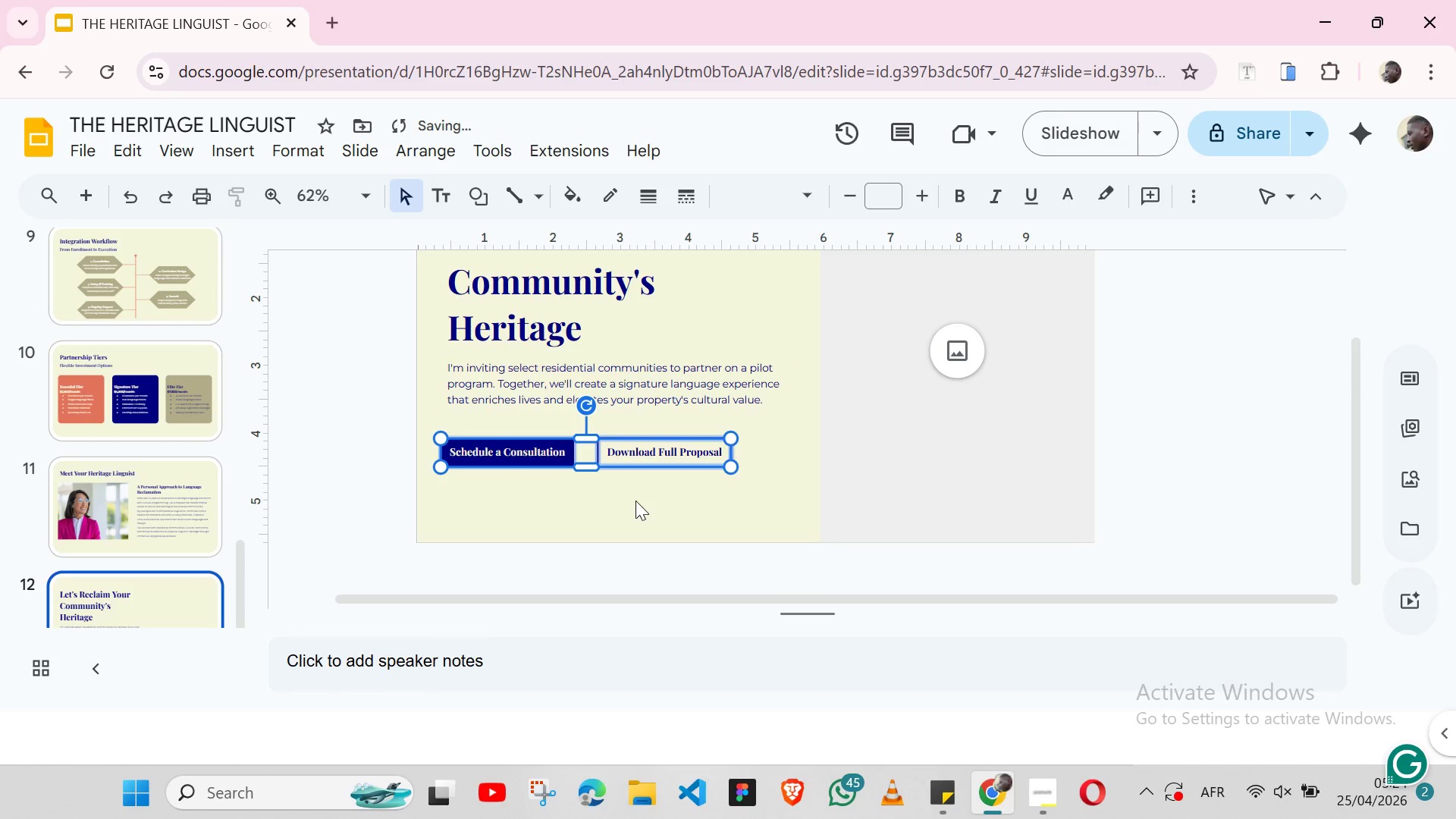 
key(Shift+ArrowUp)
 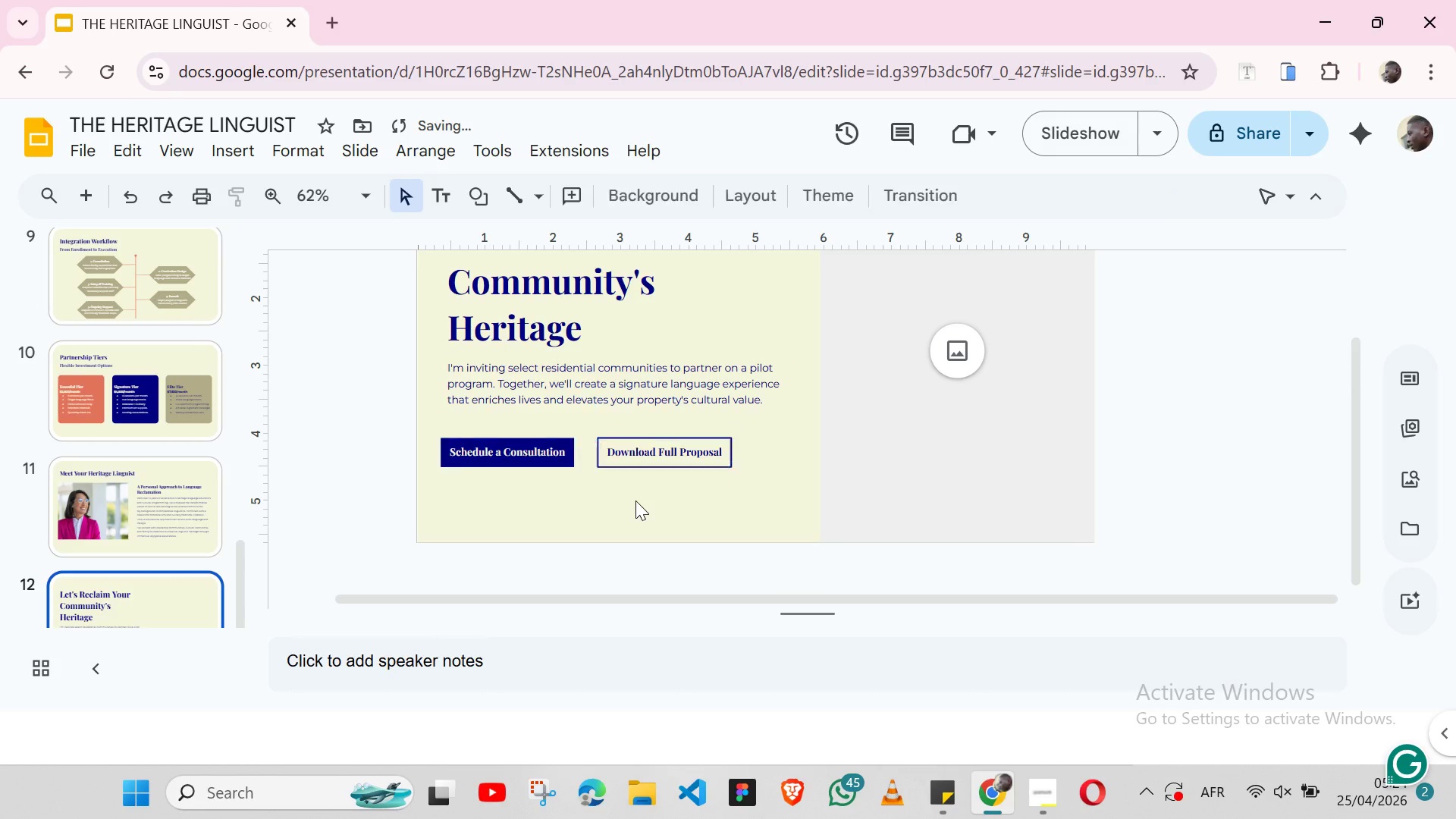 
left_click([635, 500])
 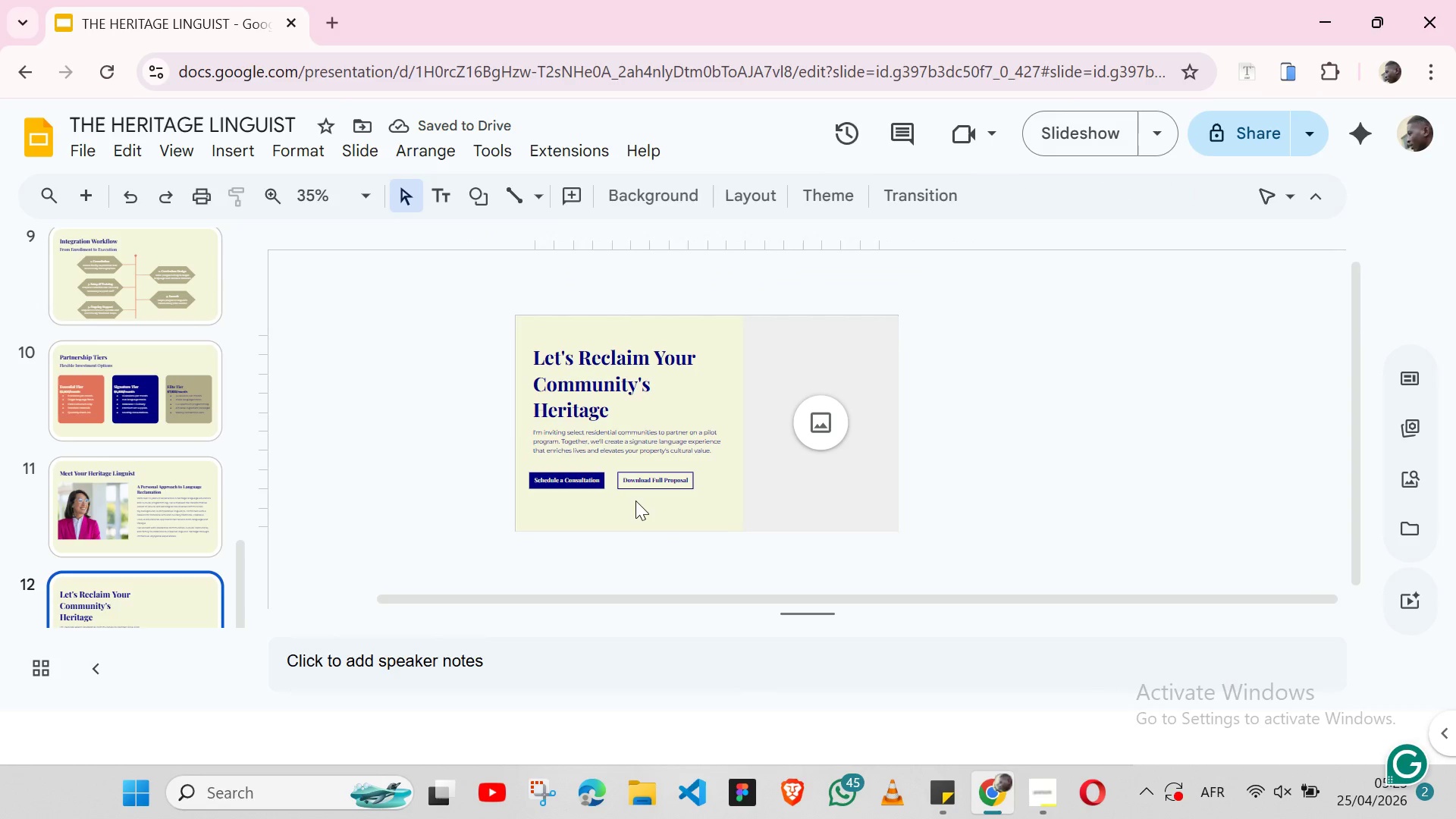 
left_click([827, 436])
 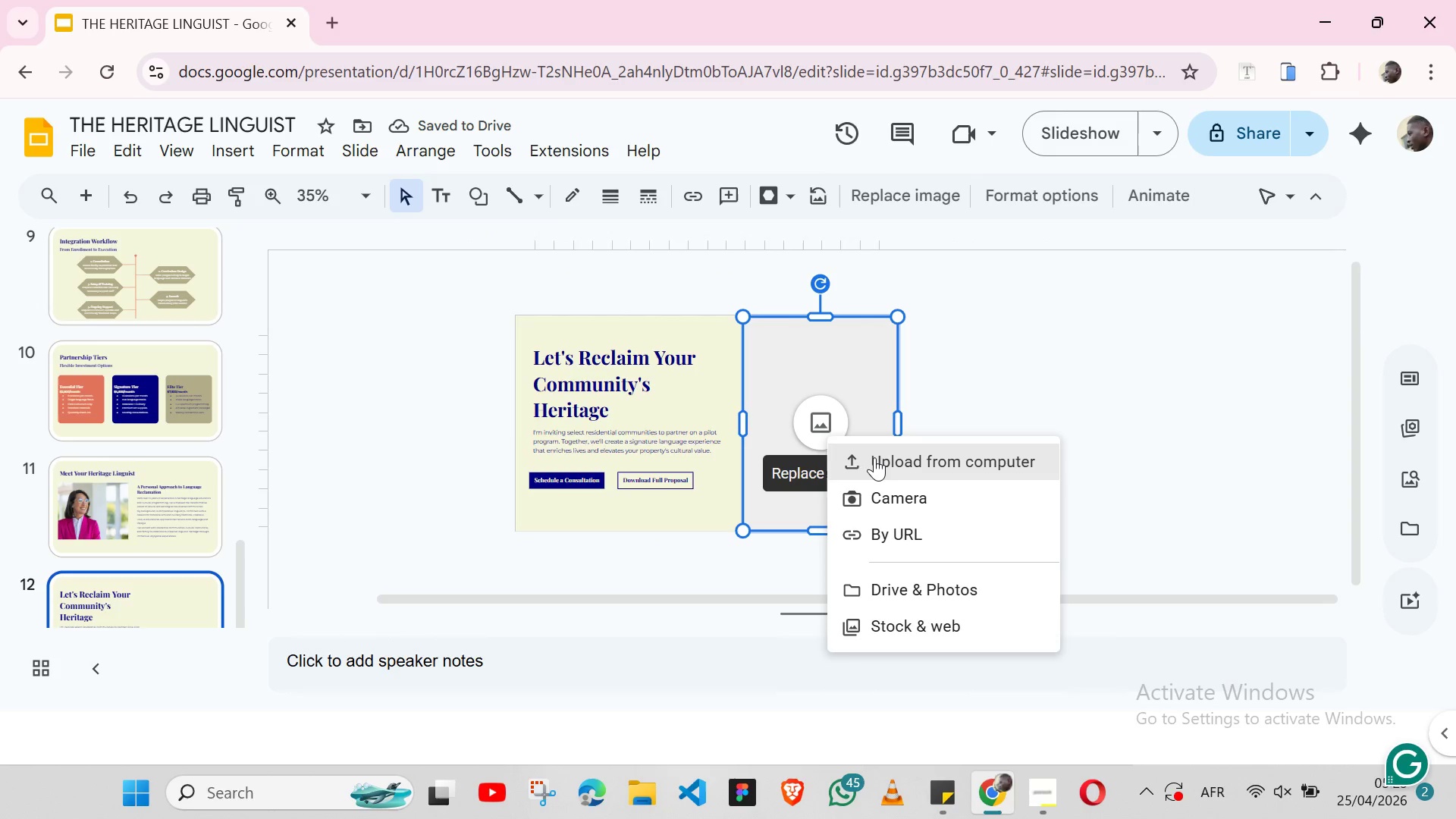 
left_click([874, 457])
 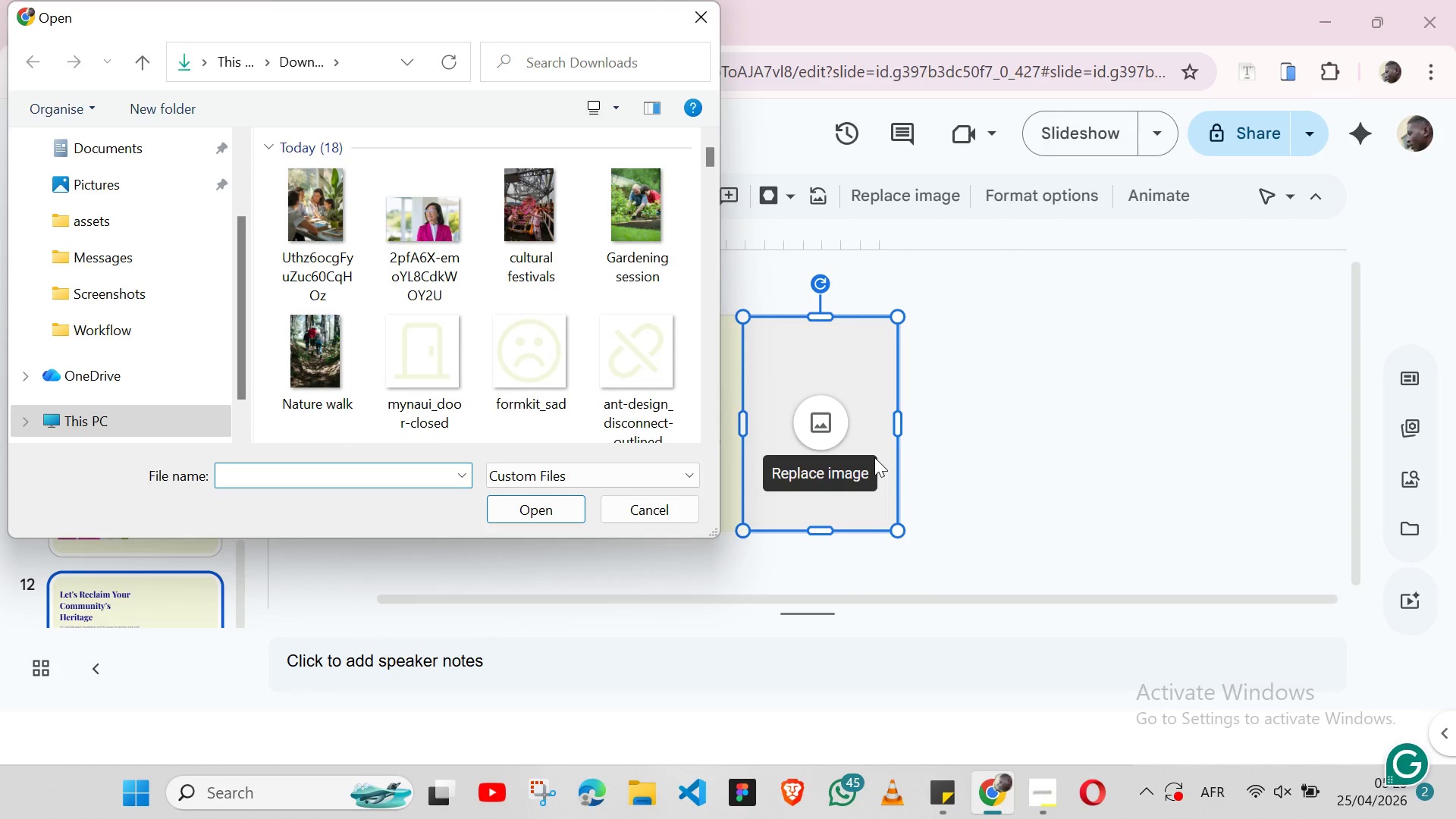 
scroll: coordinate [504, 325], scroll_direction: down, amount: 9.0
 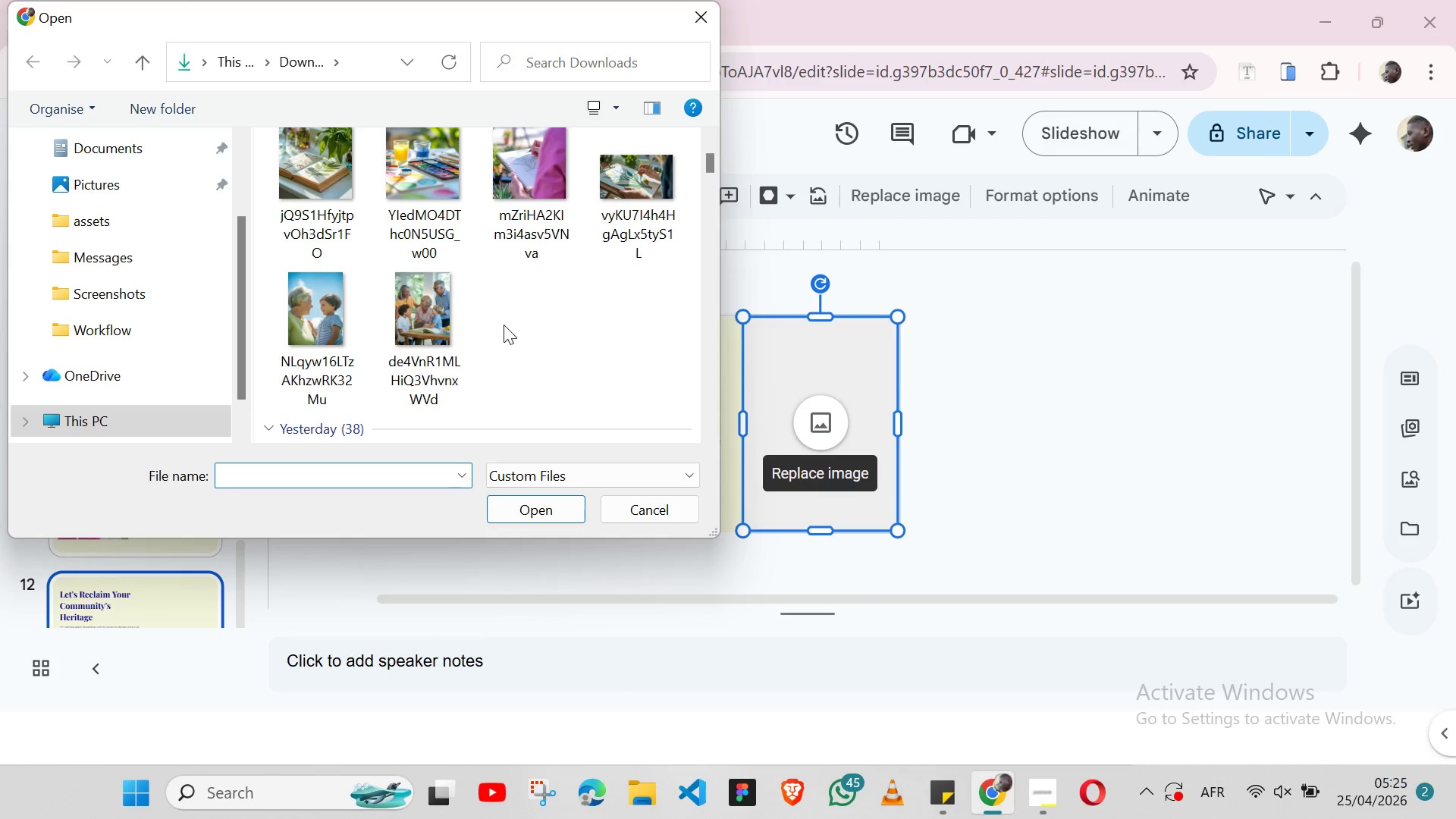 
scroll: coordinate [504, 325], scroll_direction: up, amount: 24.0
 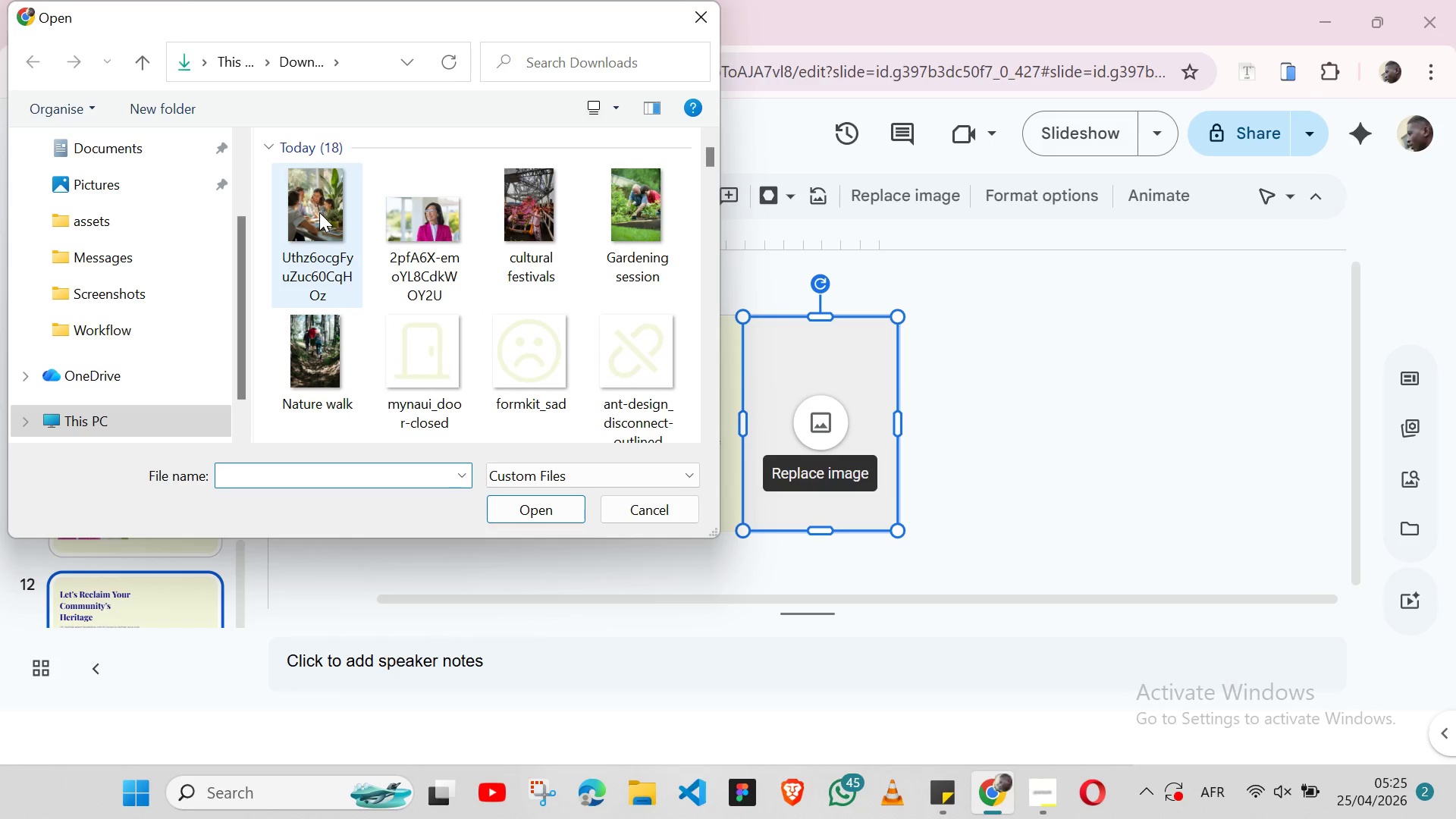 
left_click([319, 212])
 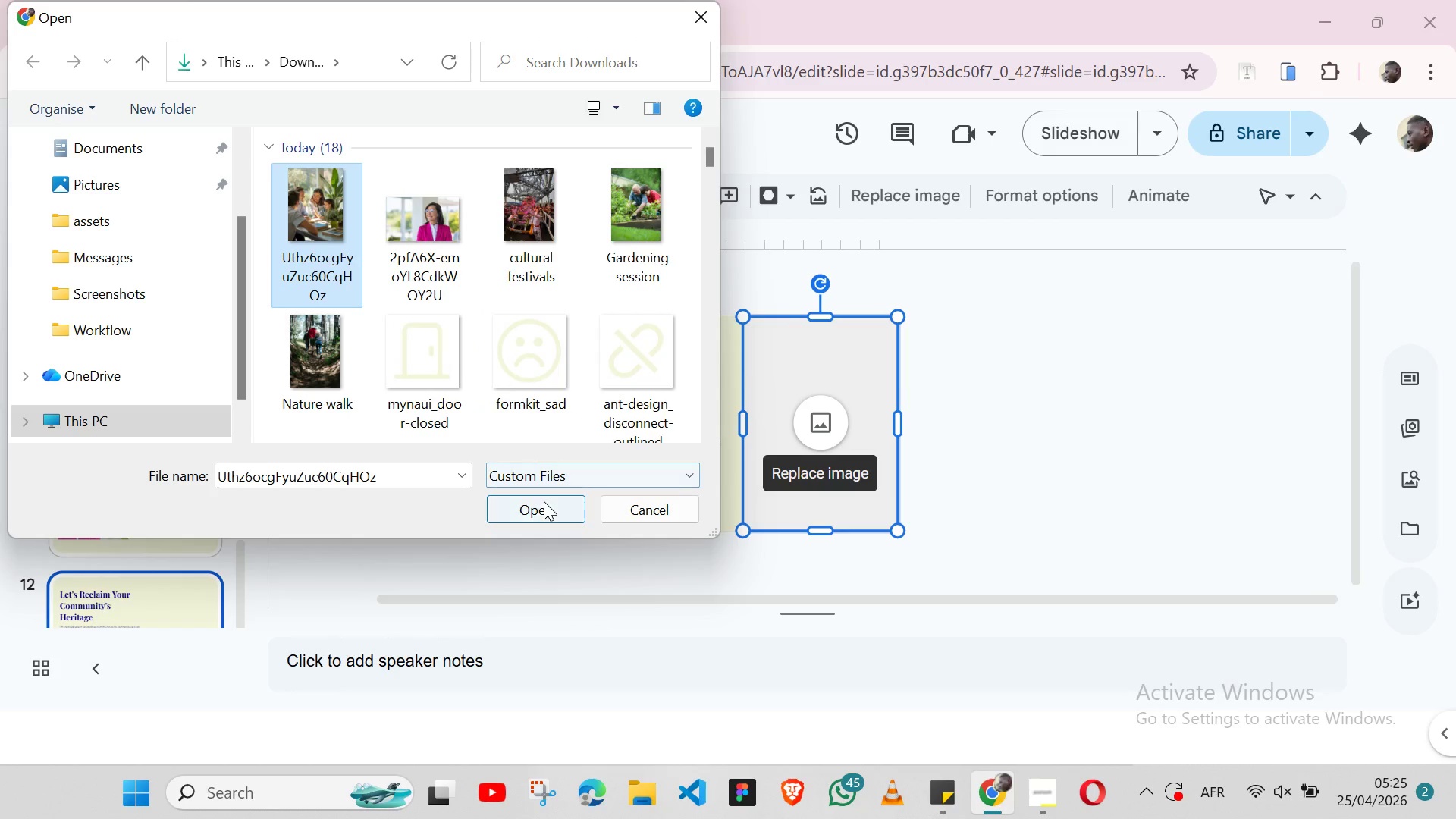 
left_click([544, 501])
 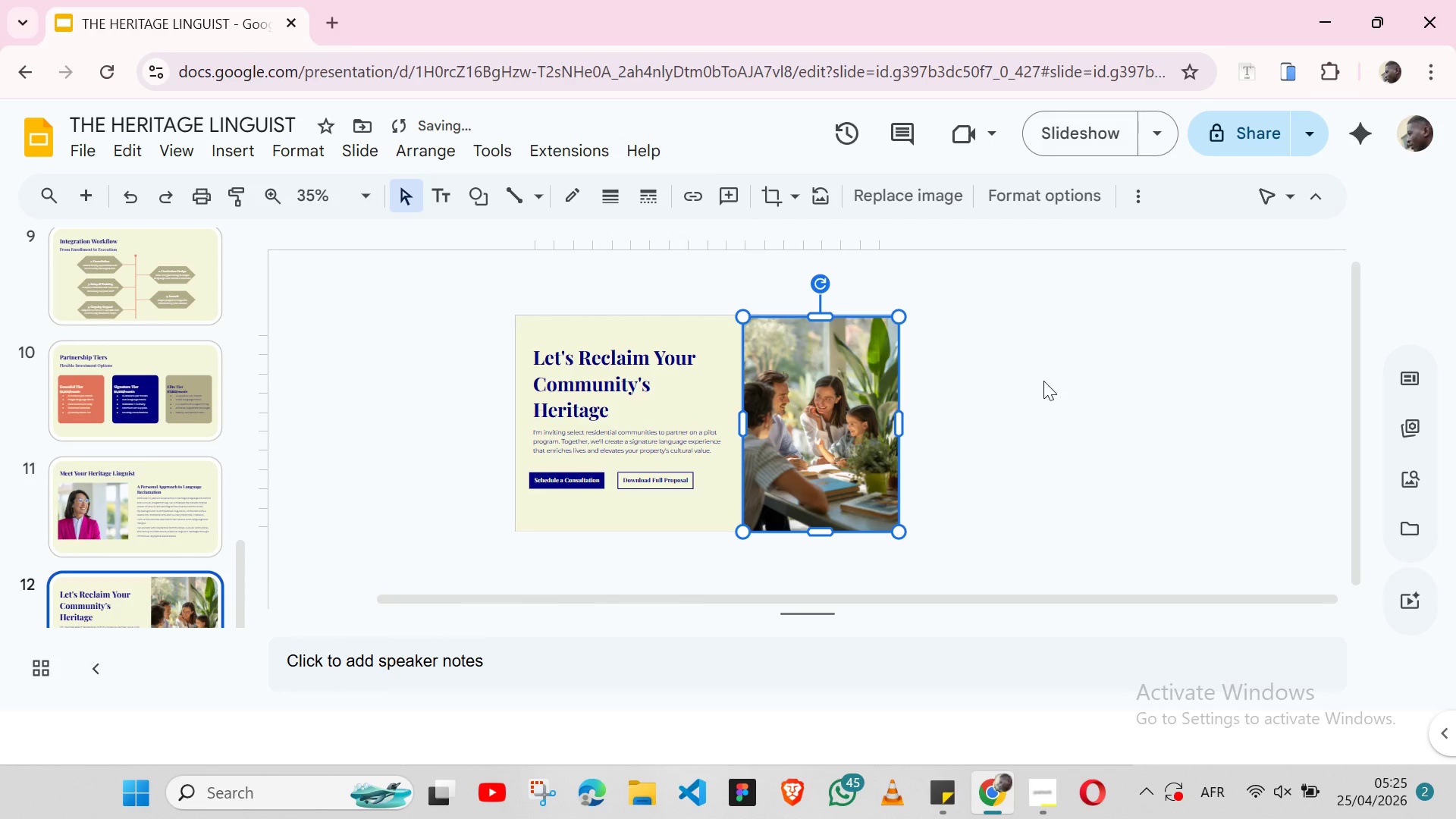 
left_click([1053, 381])
 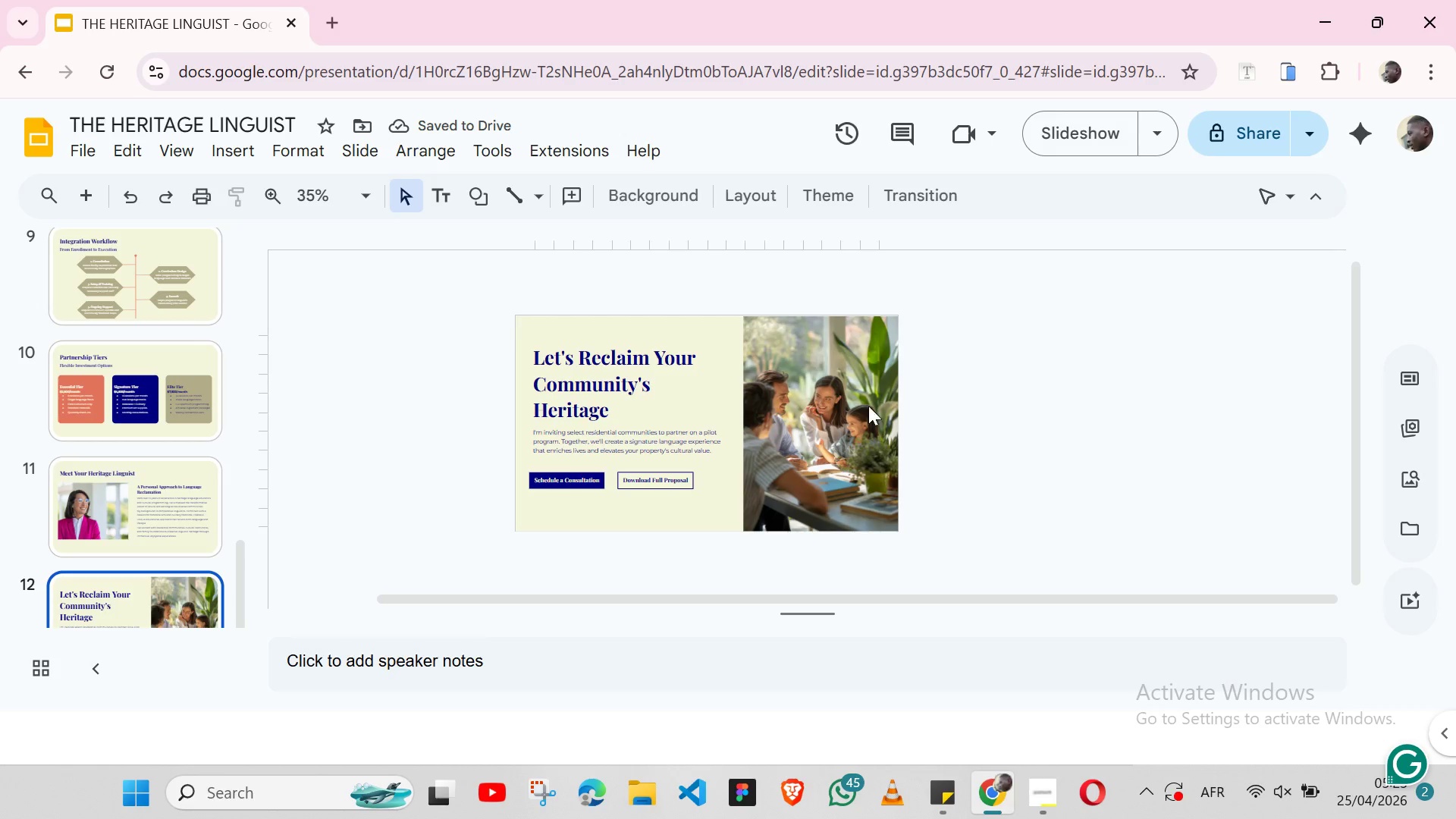 
wait(7.66)
 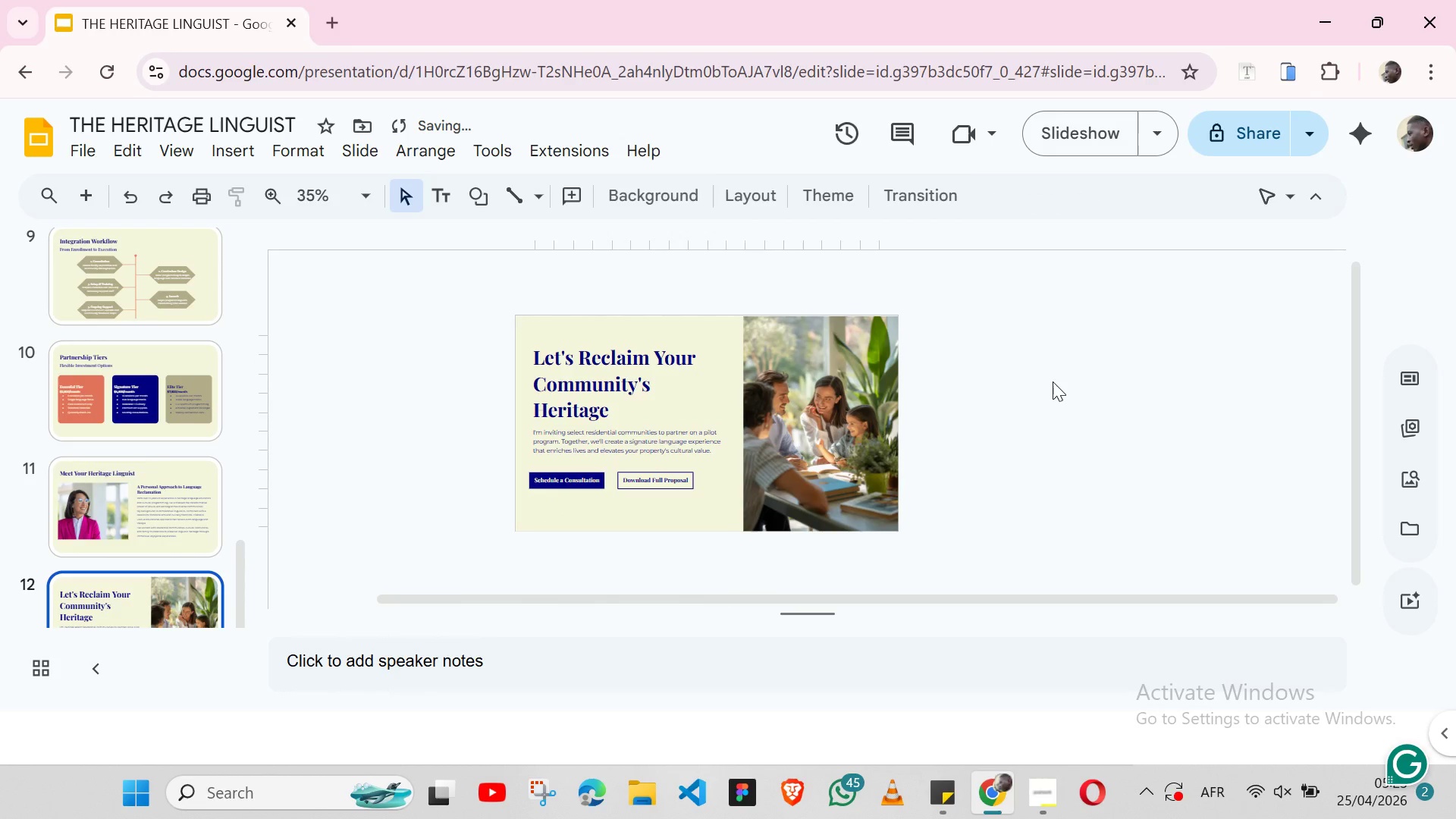 
left_click([593, 483])
 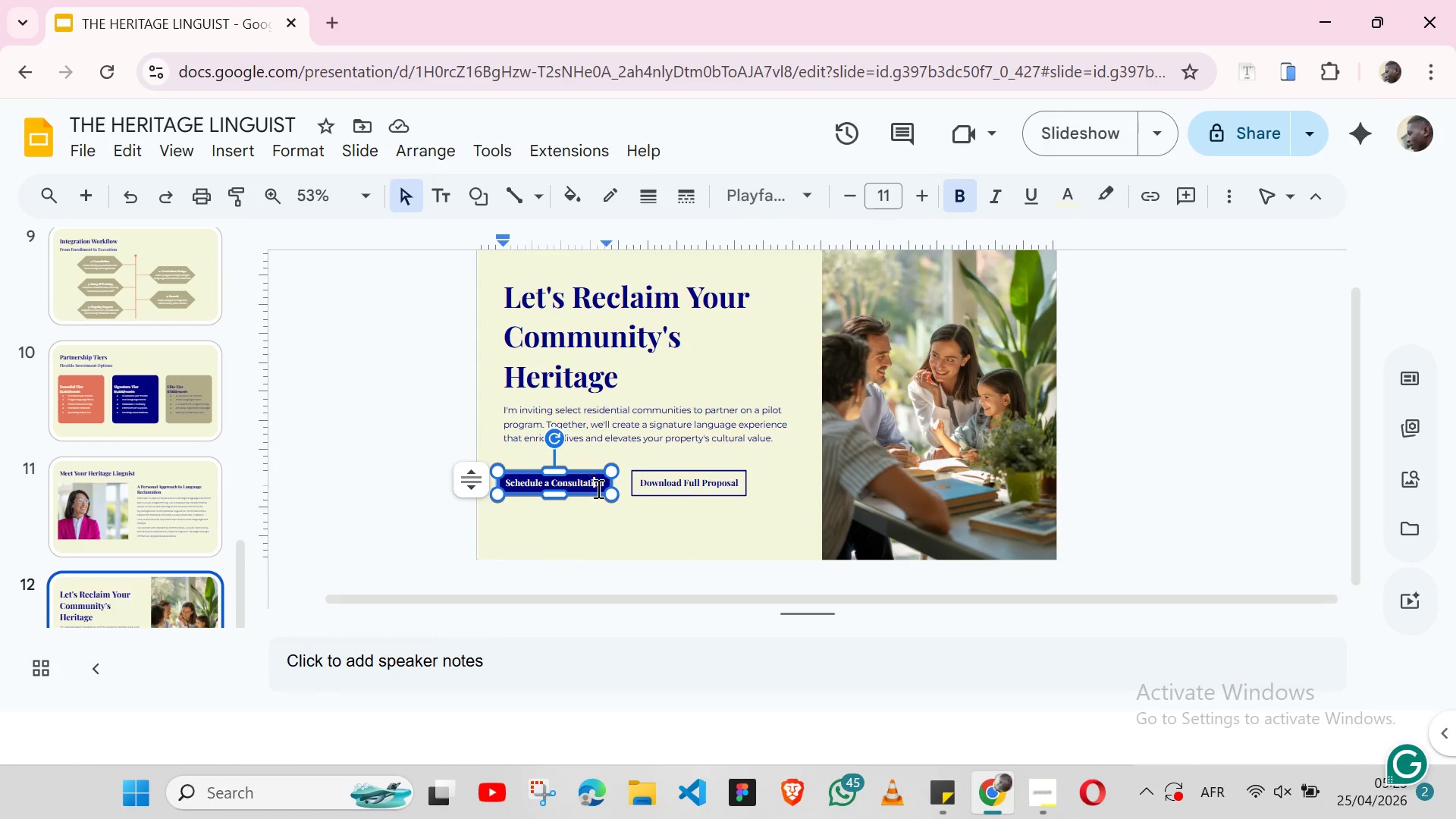 
left_click([617, 532])
 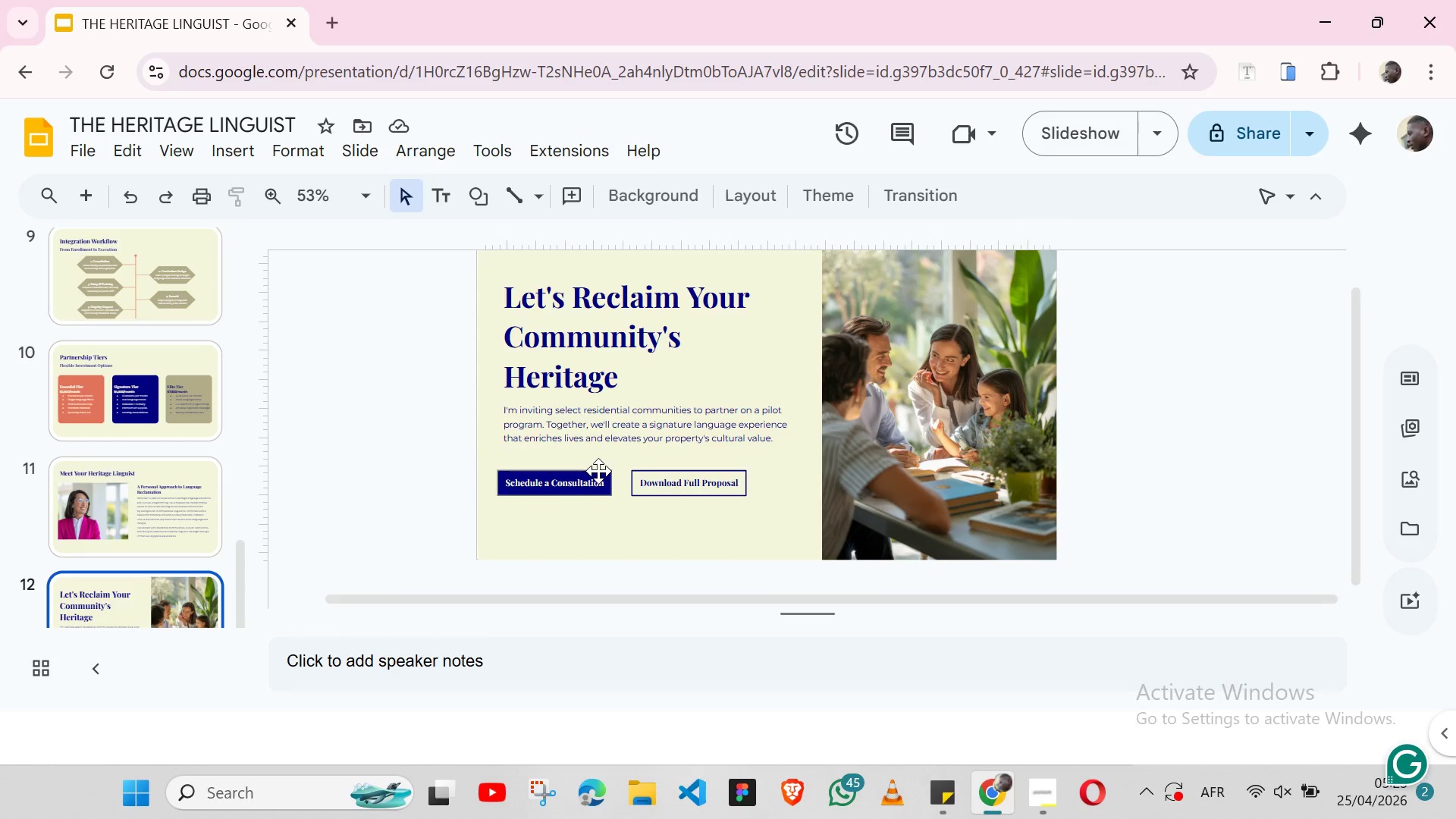 
left_click([598, 471])
 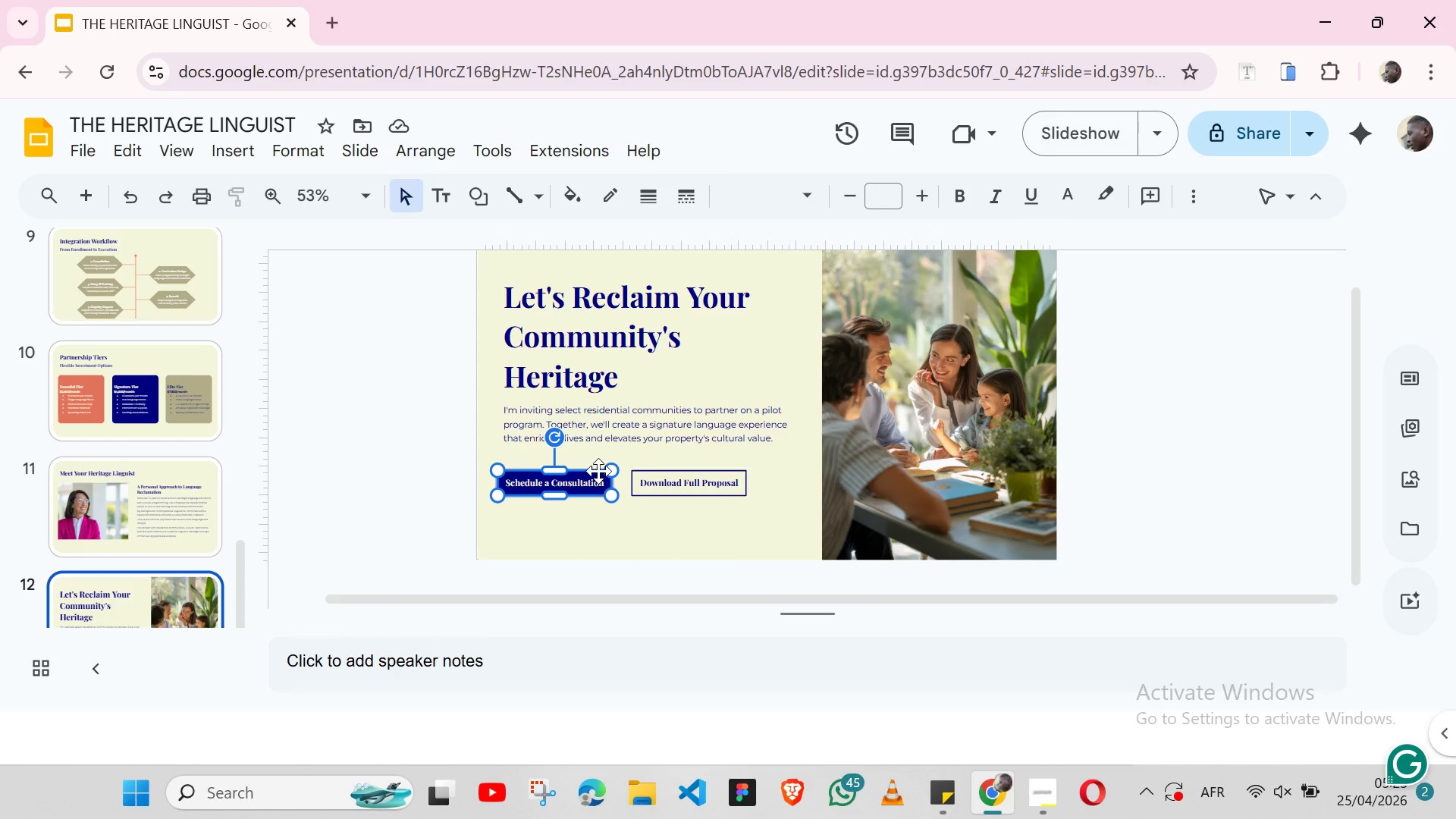 
hold_key(key=ShiftLeft, duration=1.52)
 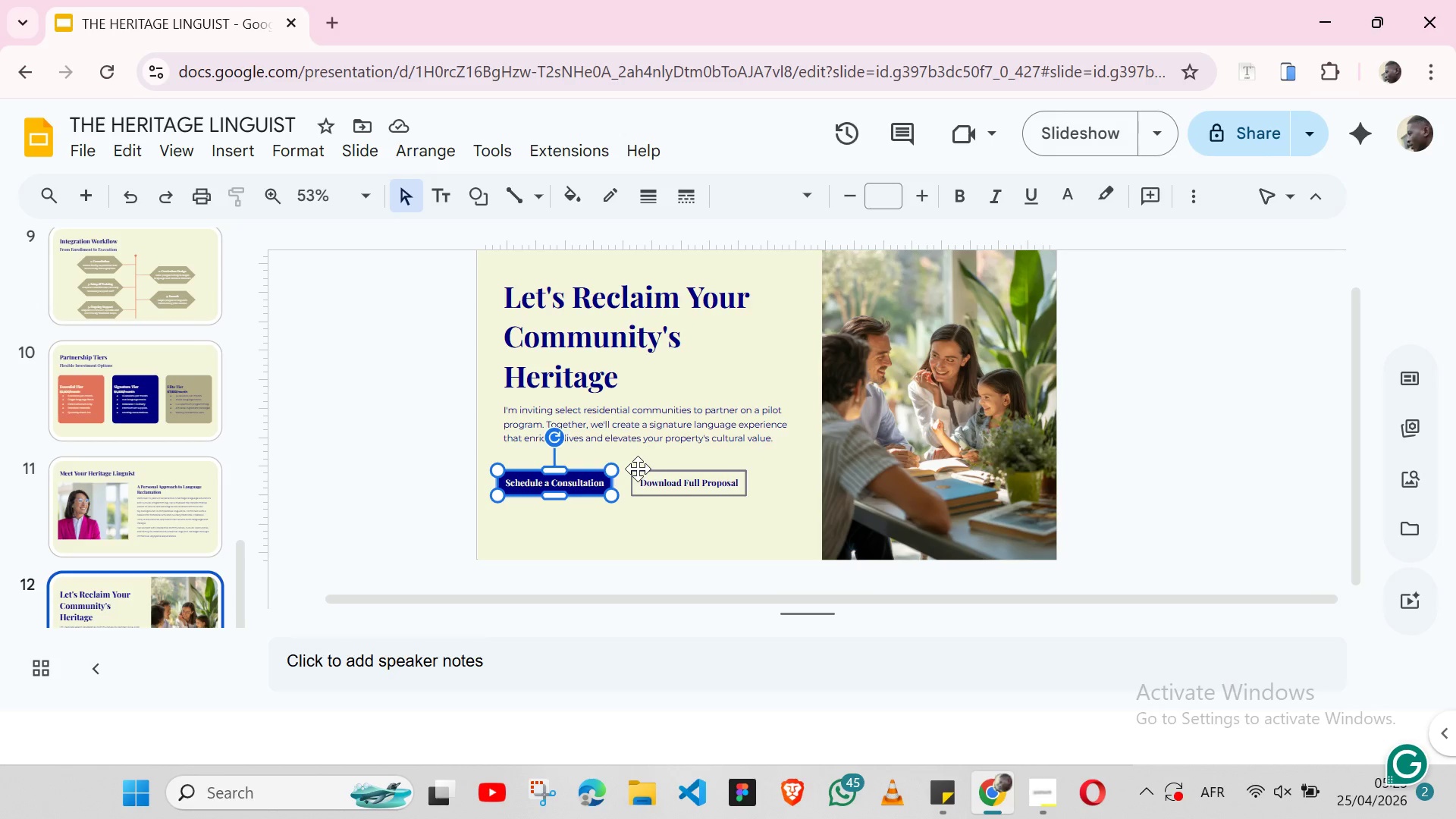 
hold_key(key=ShiftLeft, duration=1.5)
left_click([638, 469])
 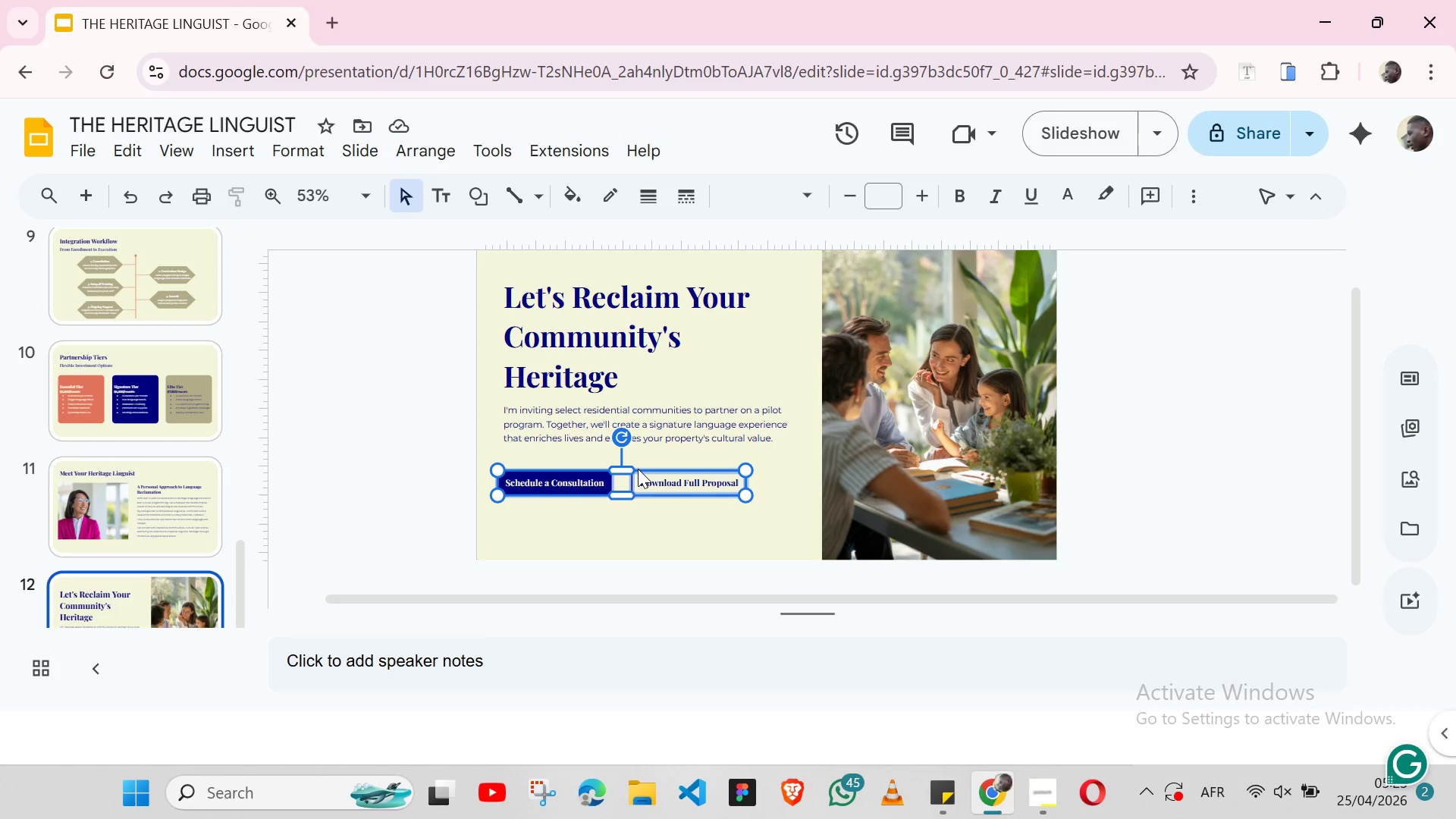 
key(Shift+ShiftLeft)
 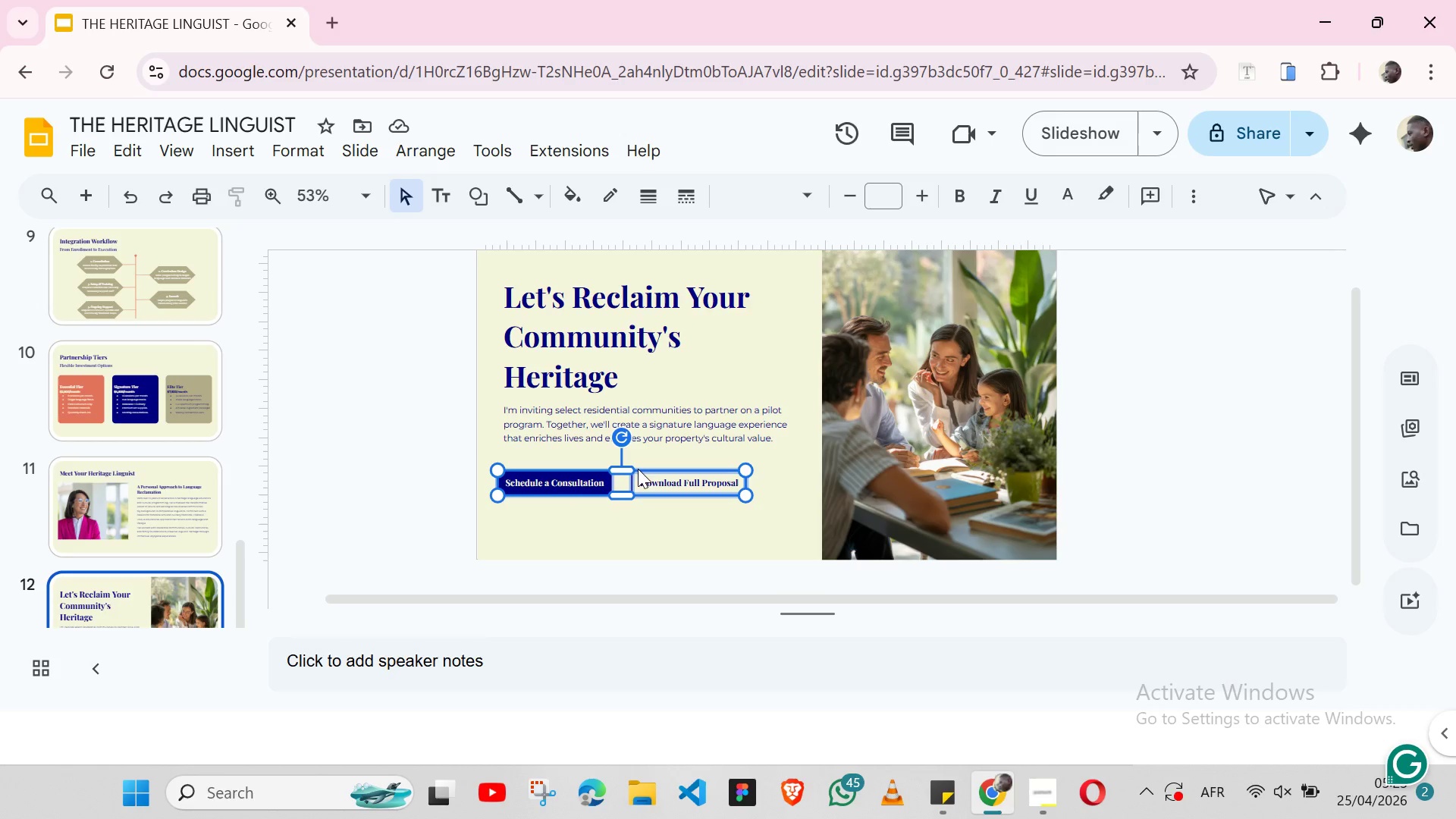 
key(Shift+ShiftLeft)
 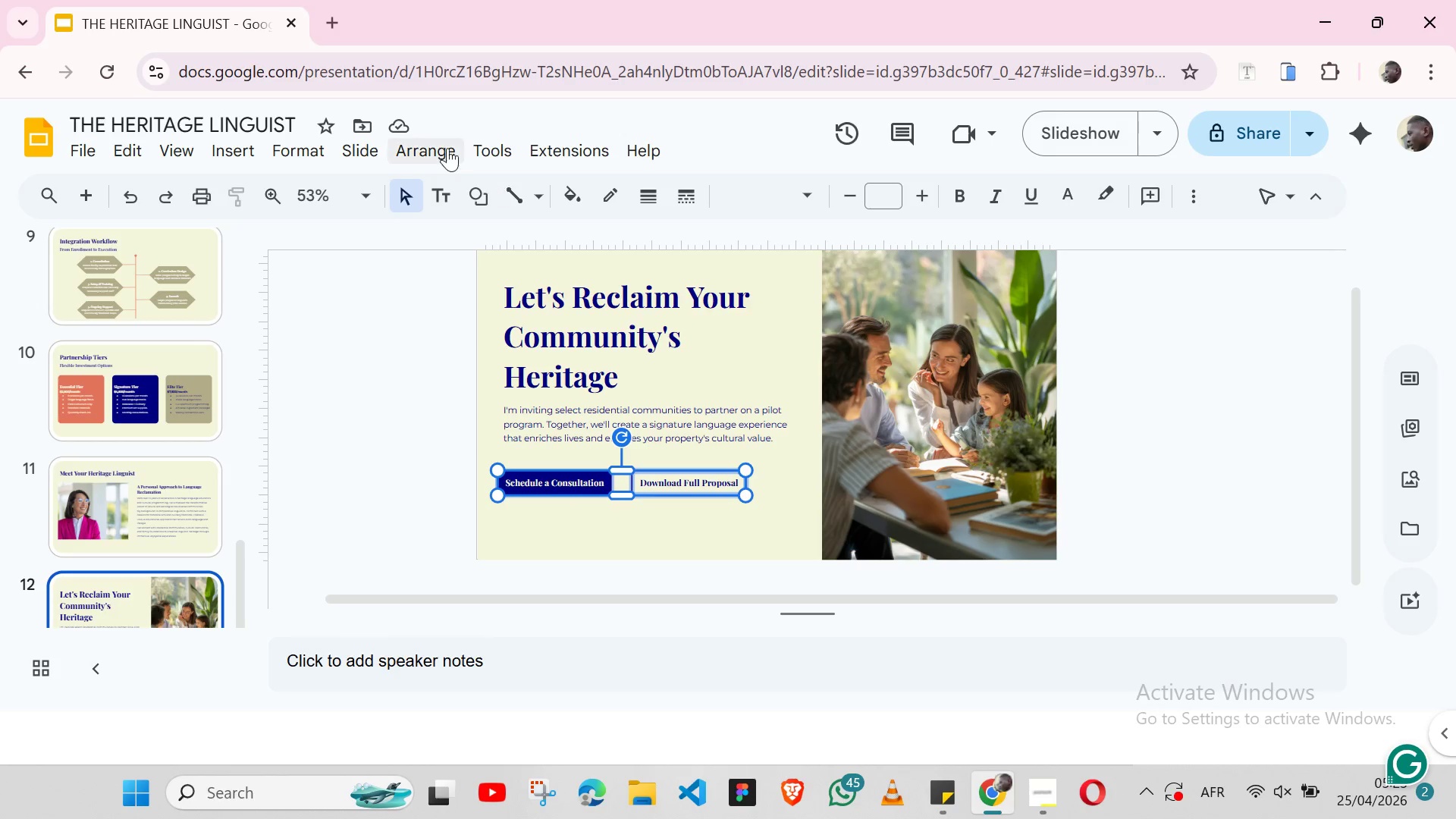 
left_click_drag(start_coordinate=[447, 148], to_coordinate=[469, 432])
 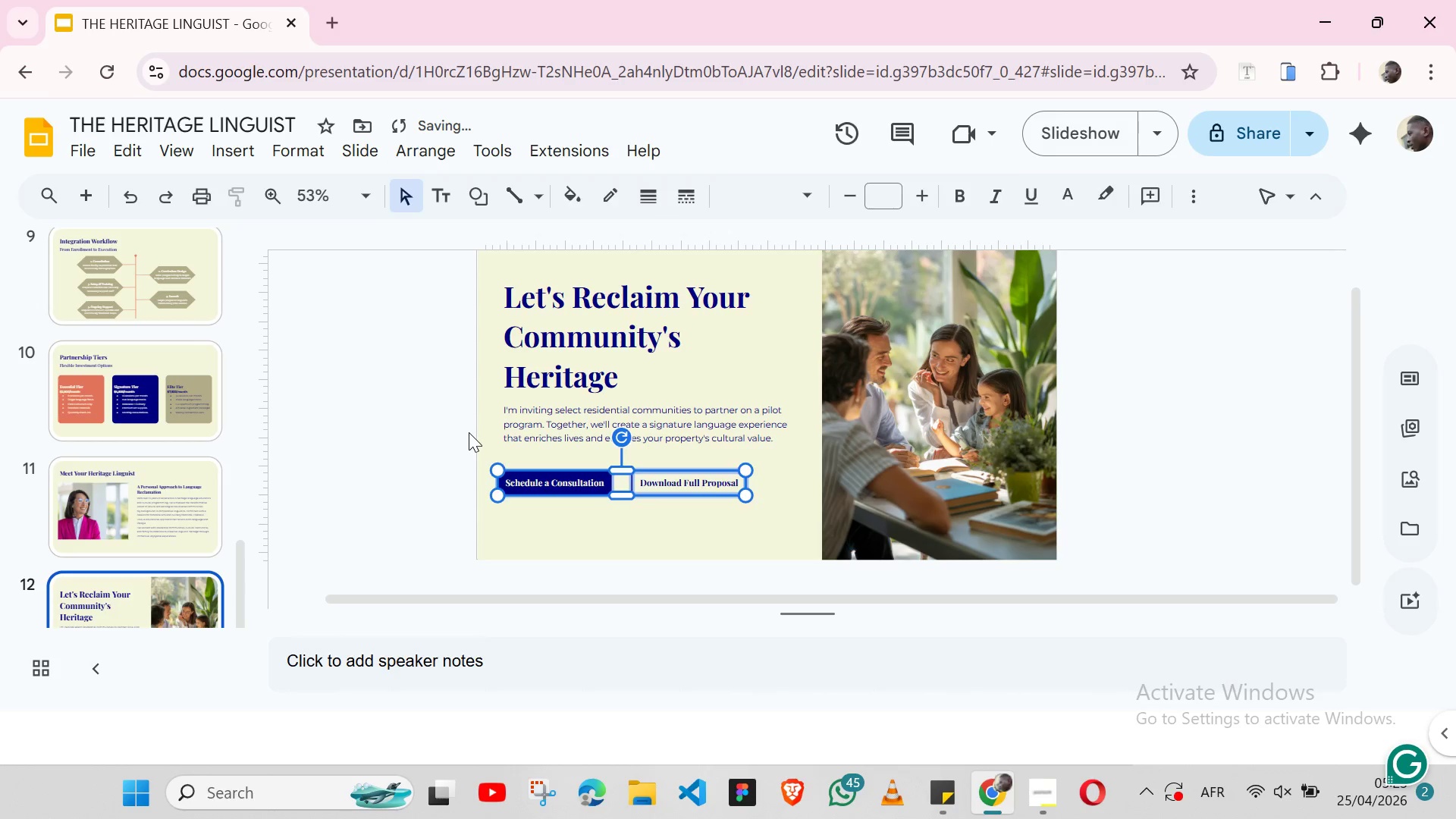 
left_click([469, 432])
 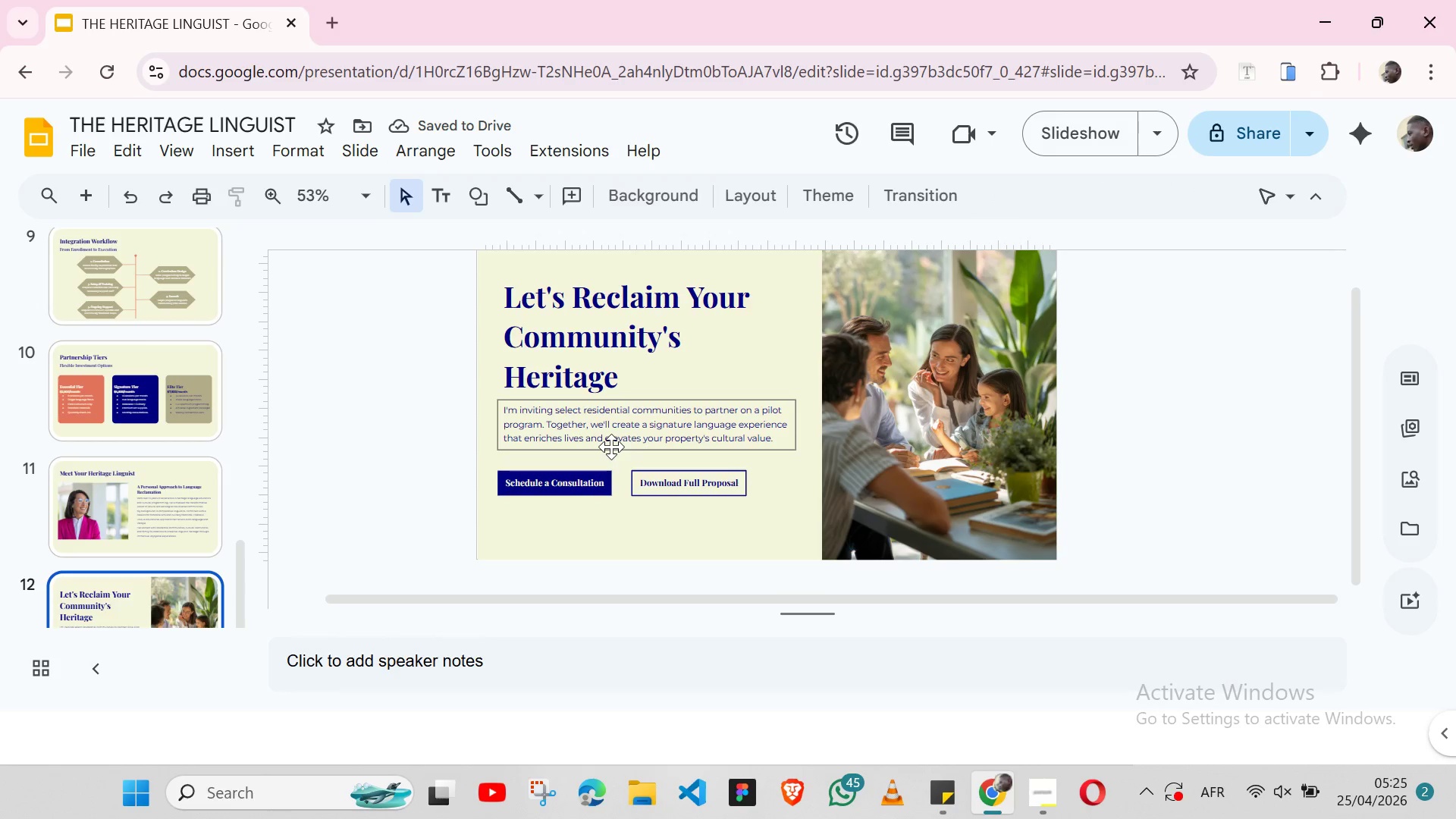 
left_click([611, 447])
 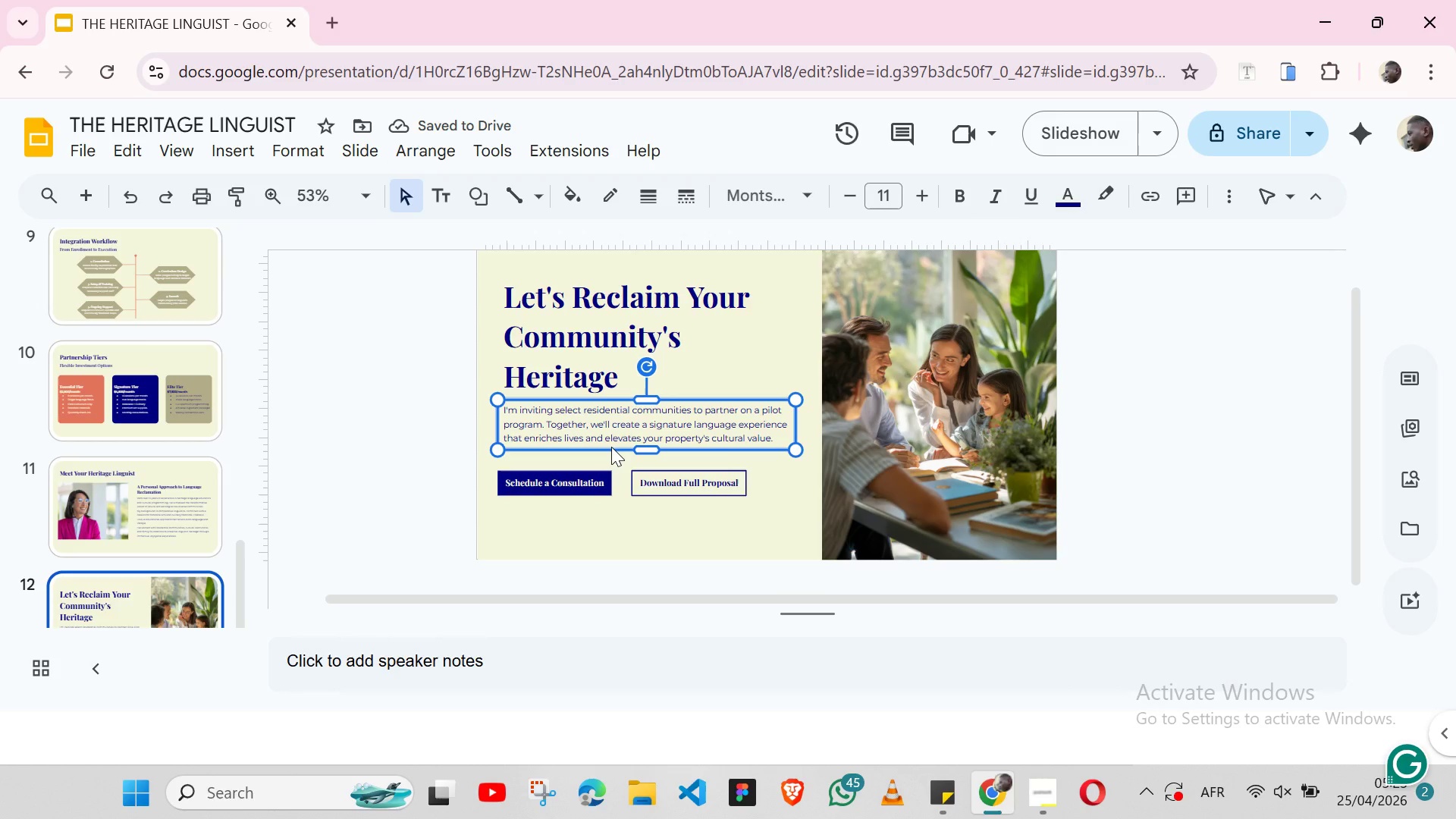 
hold_key(key=ShiftLeft, duration=1.51)
 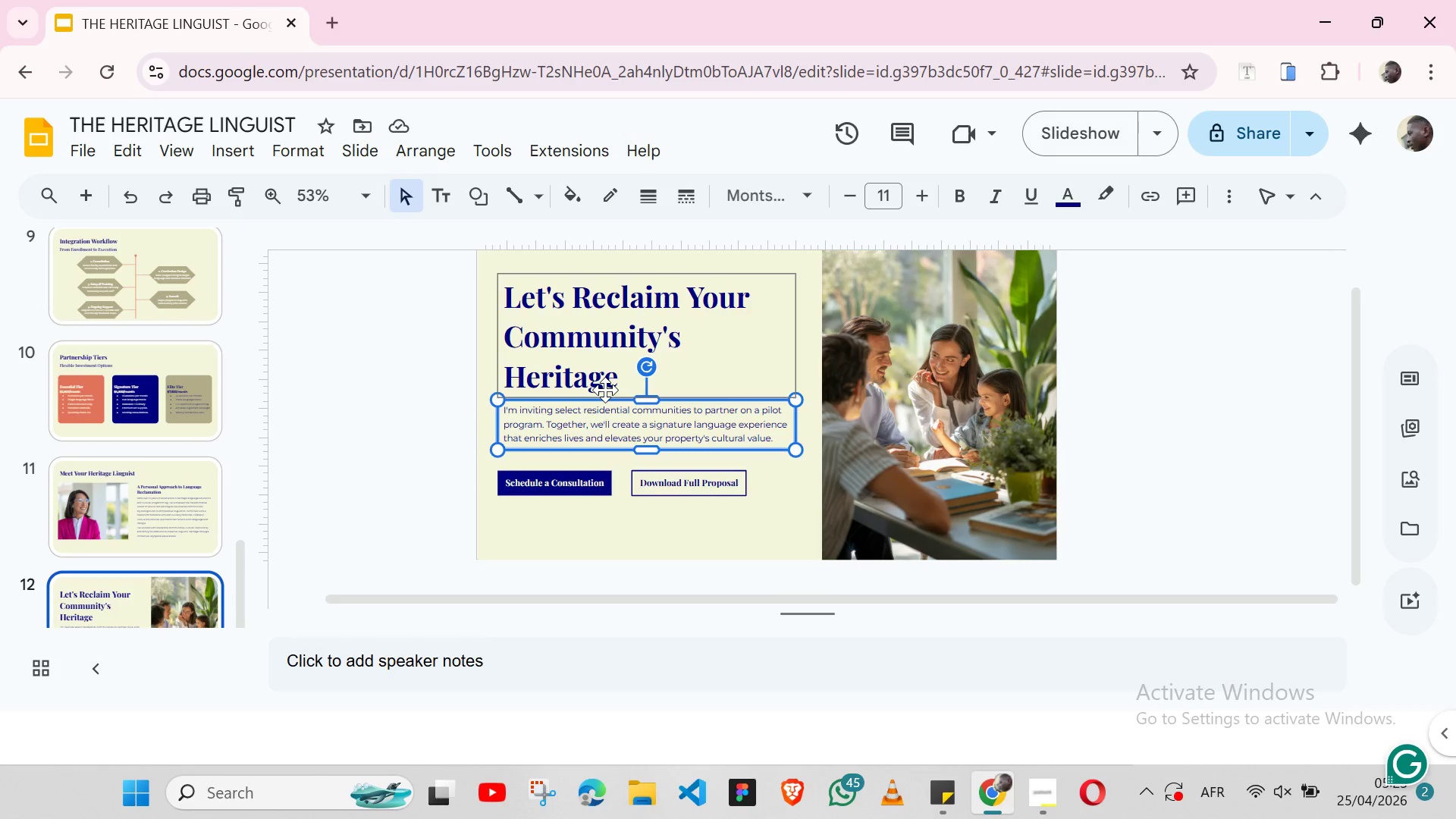 
hold_key(key=ShiftLeft, duration=1.02)
left_click([605, 390])
 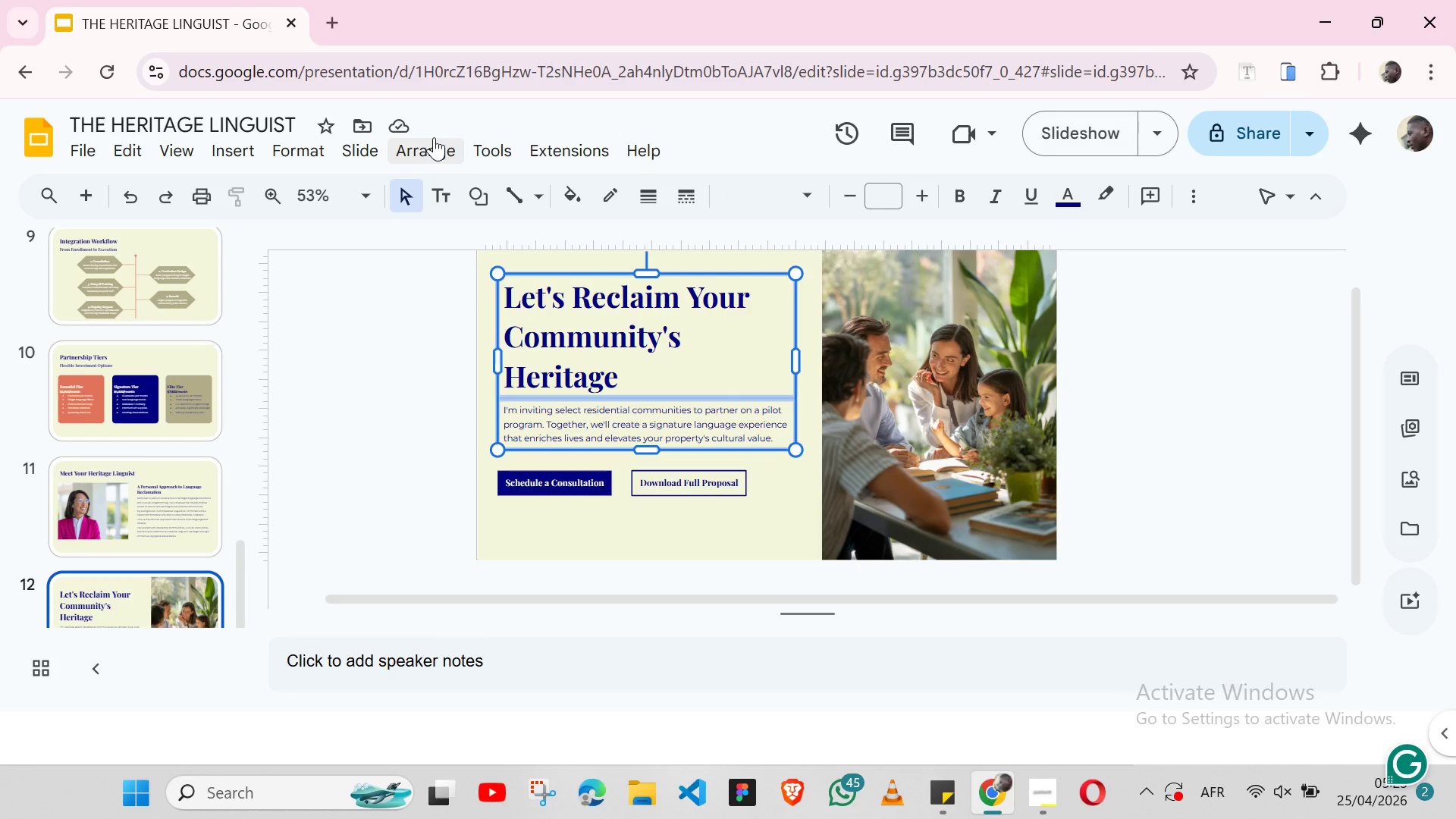 
left_click([434, 137])
 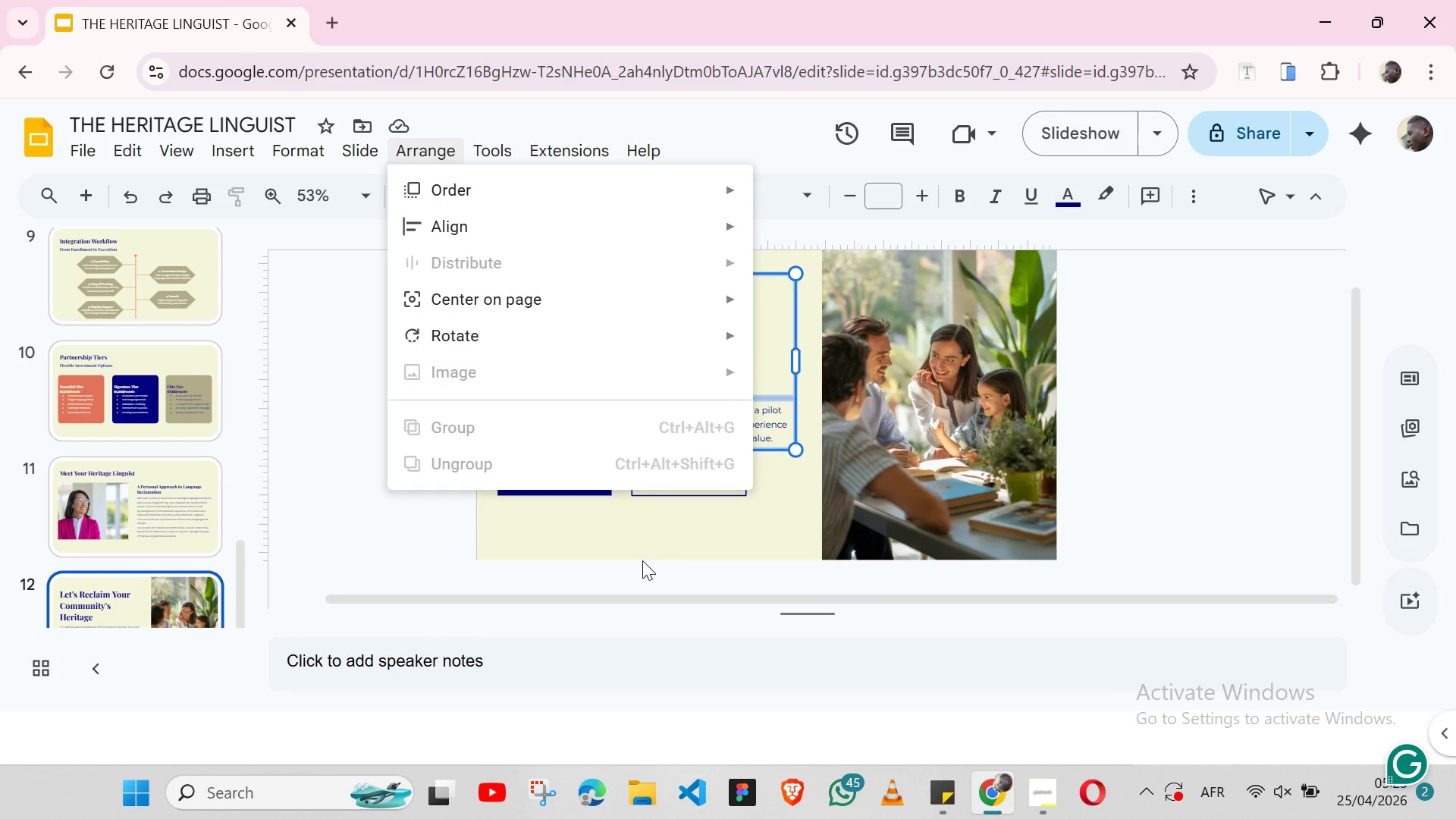 
left_click([642, 560])
 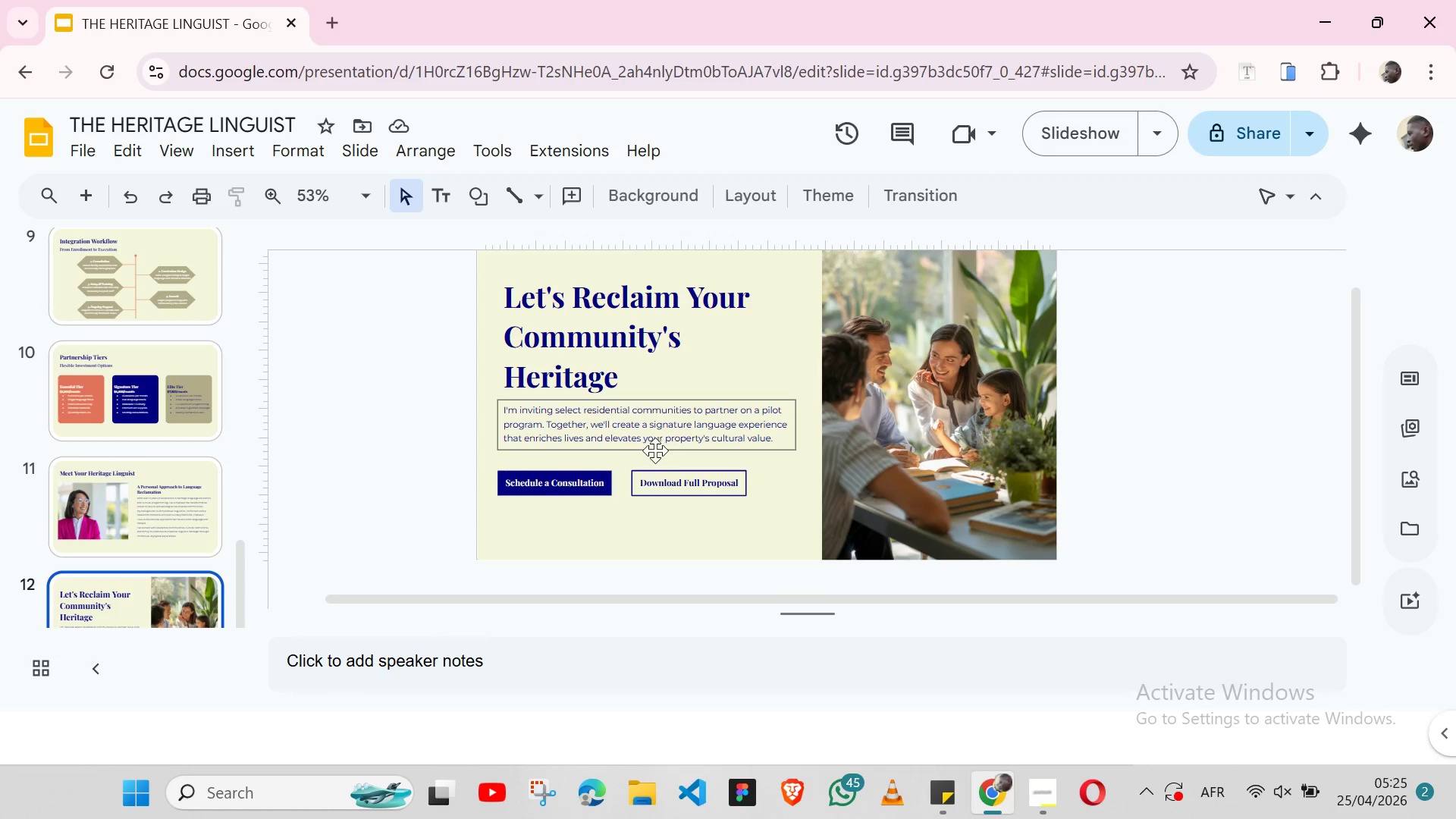 
left_click([654, 450])
 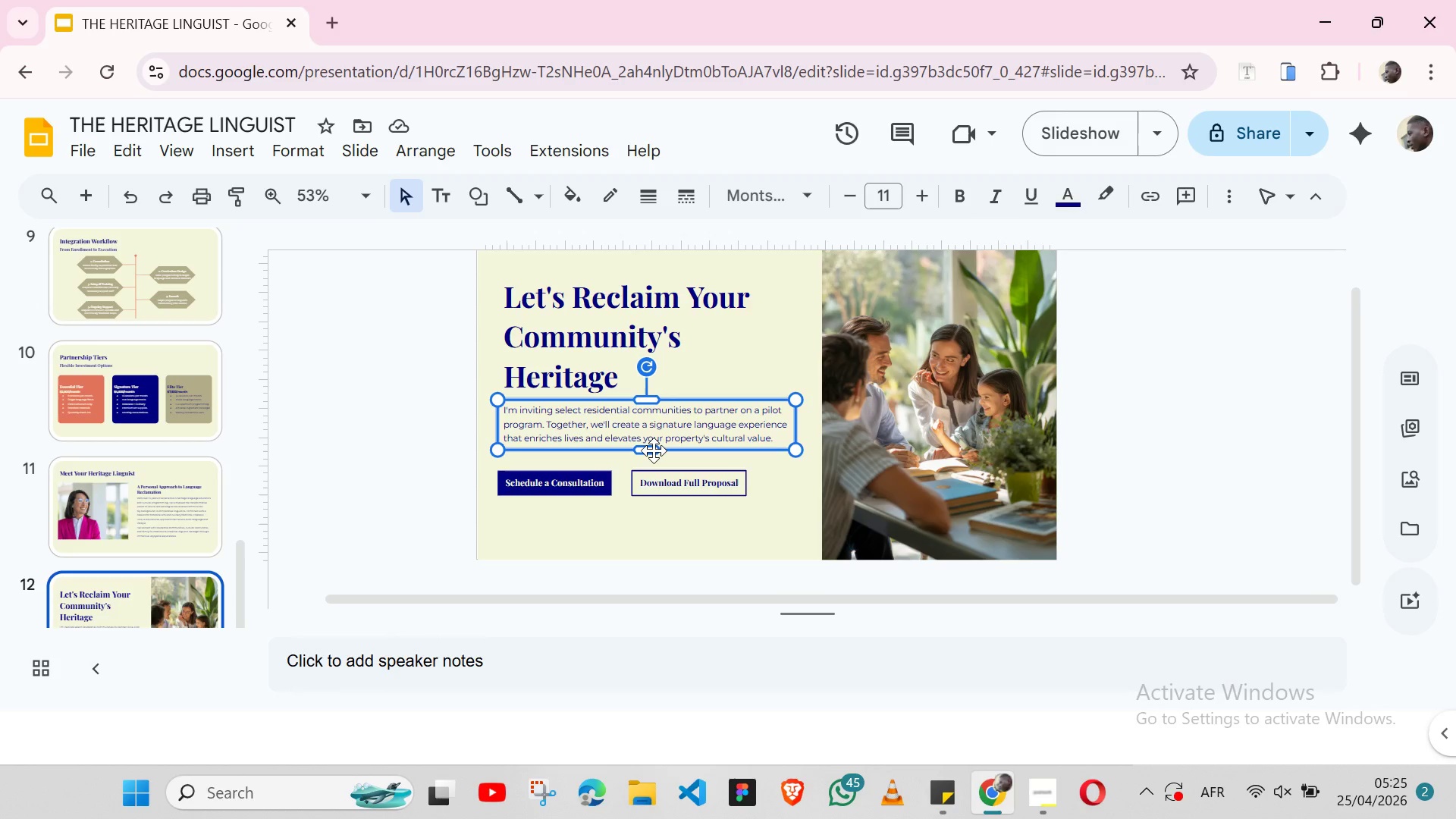 
hold_key(key=ShiftLeft, duration=1.53)
left_click([697, 384])
 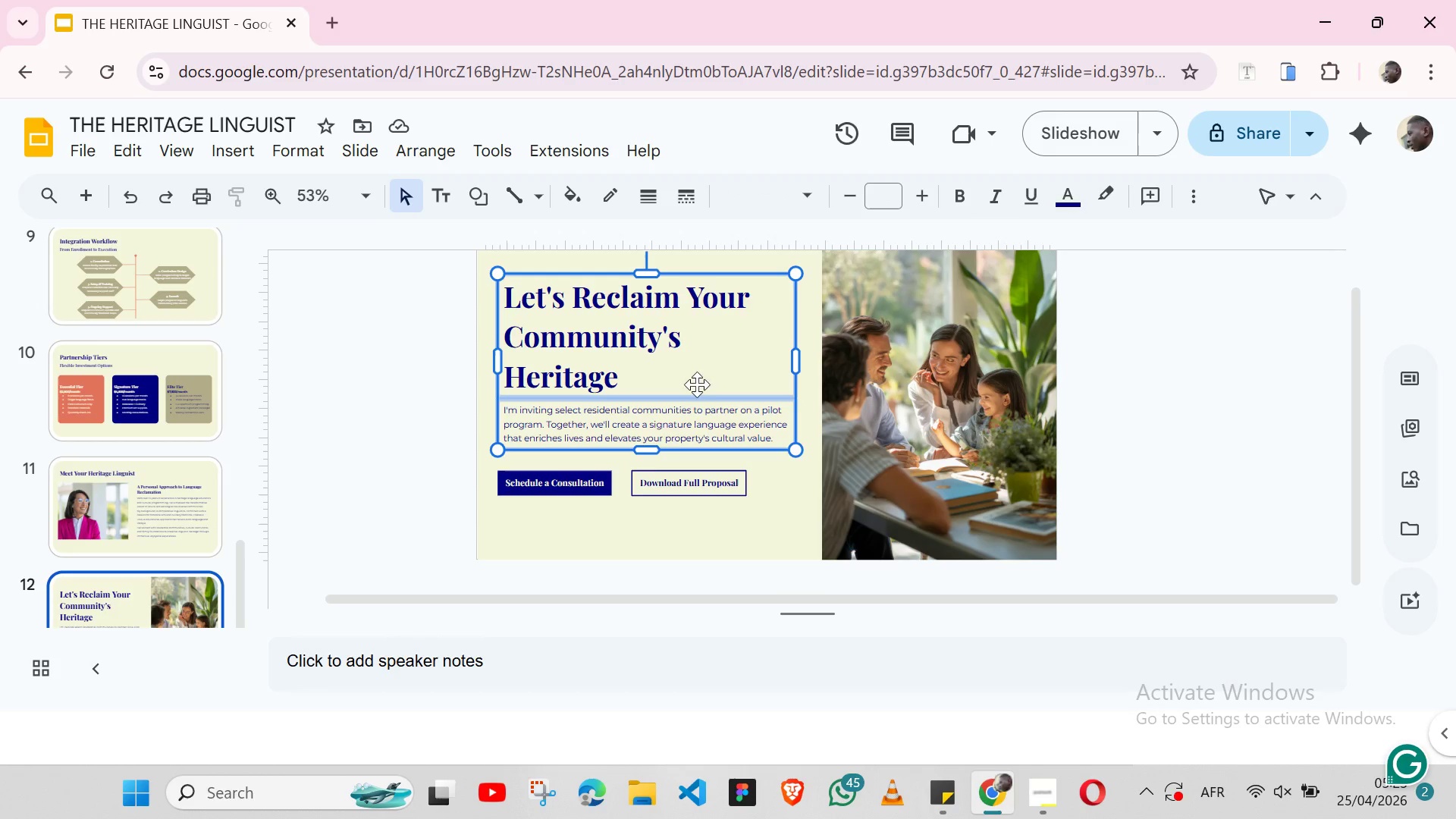 
hold_key(key=ShiftLeft, duration=1.5)
left_click([611, 497])
 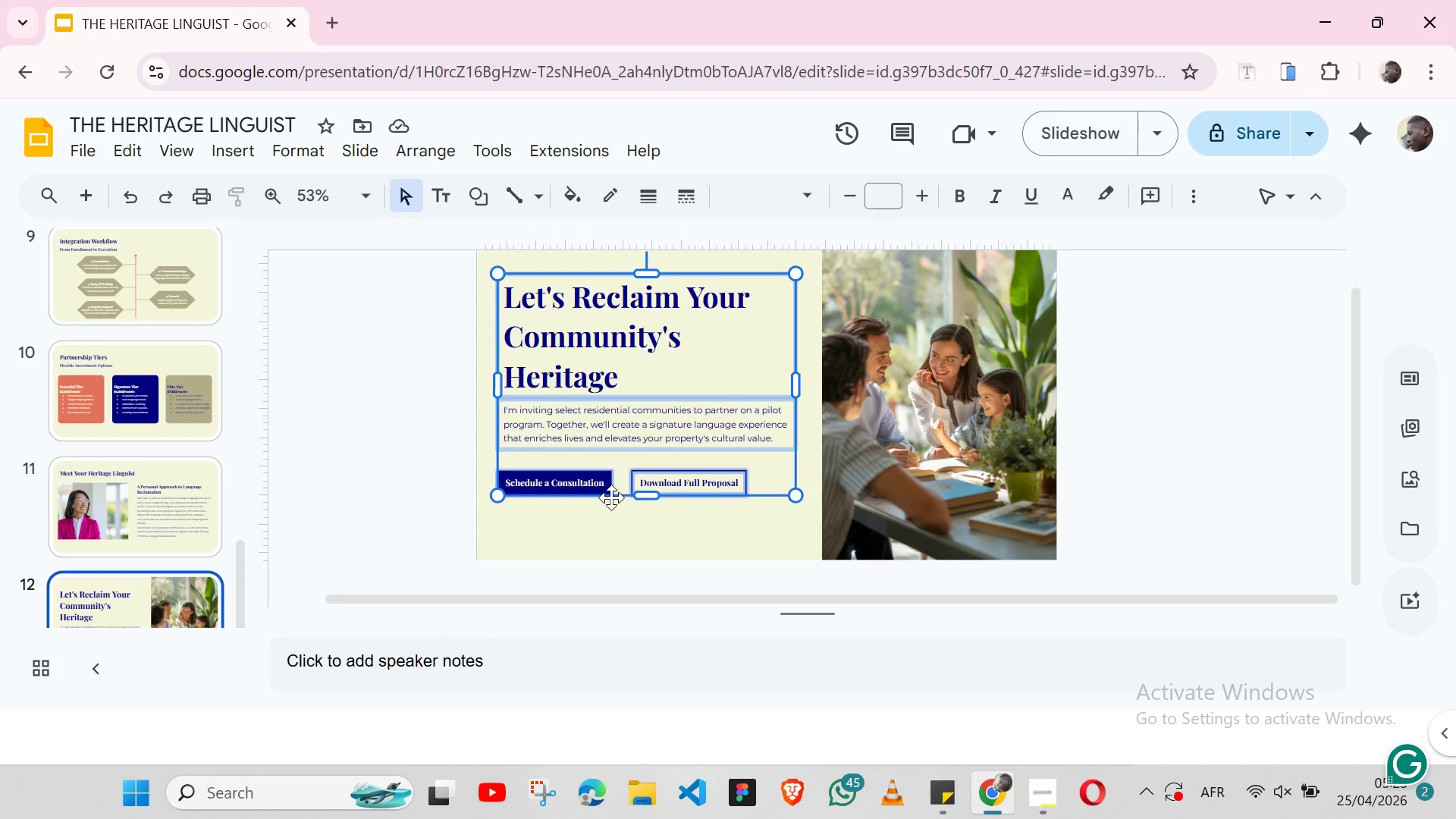 
key(Shift+ArrowDown)
 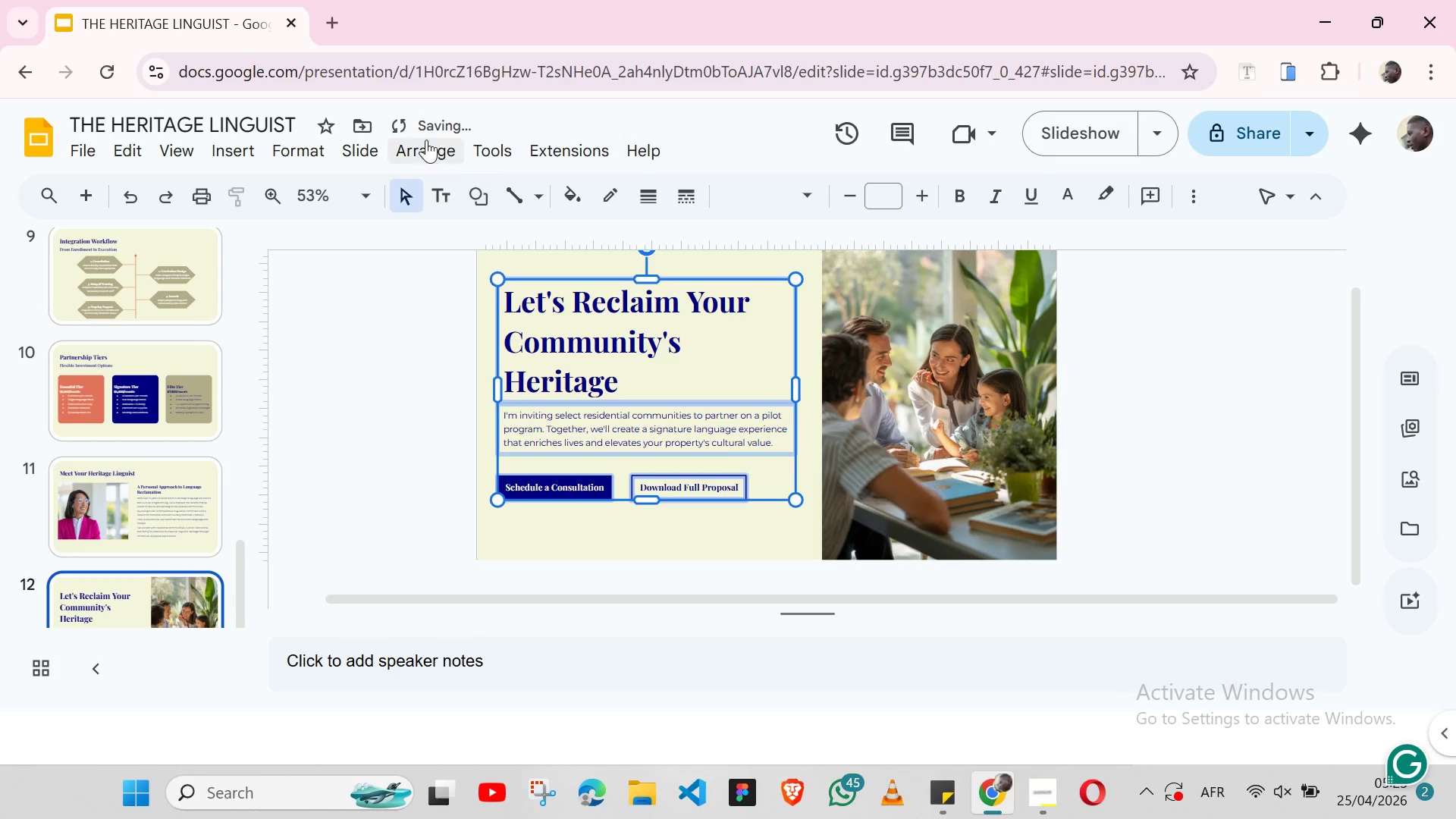 
left_click_drag(start_coordinate=[426, 136], to_coordinate=[426, 146])
 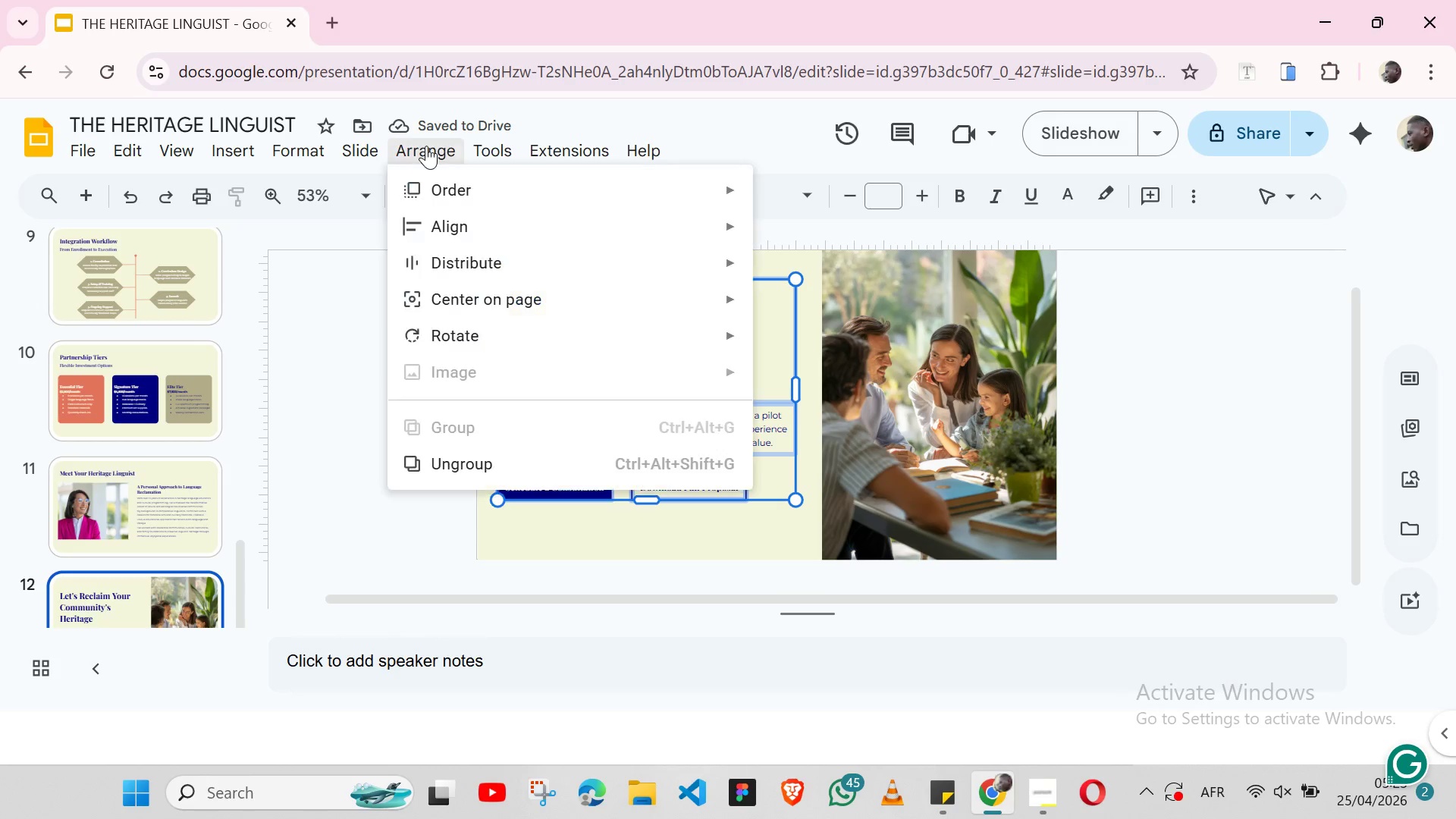 
left_click([426, 146])
 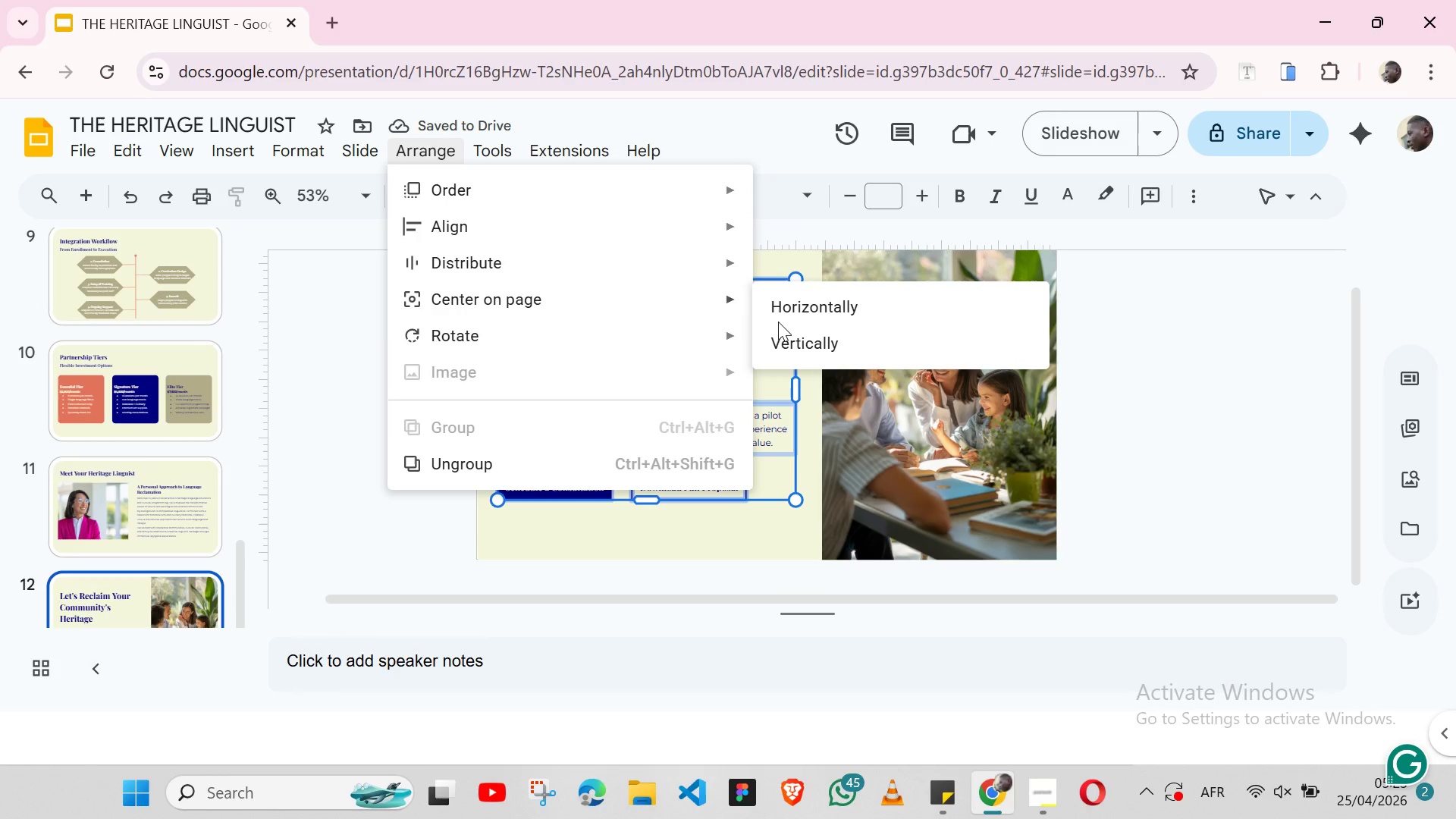 
left_click([791, 340])
 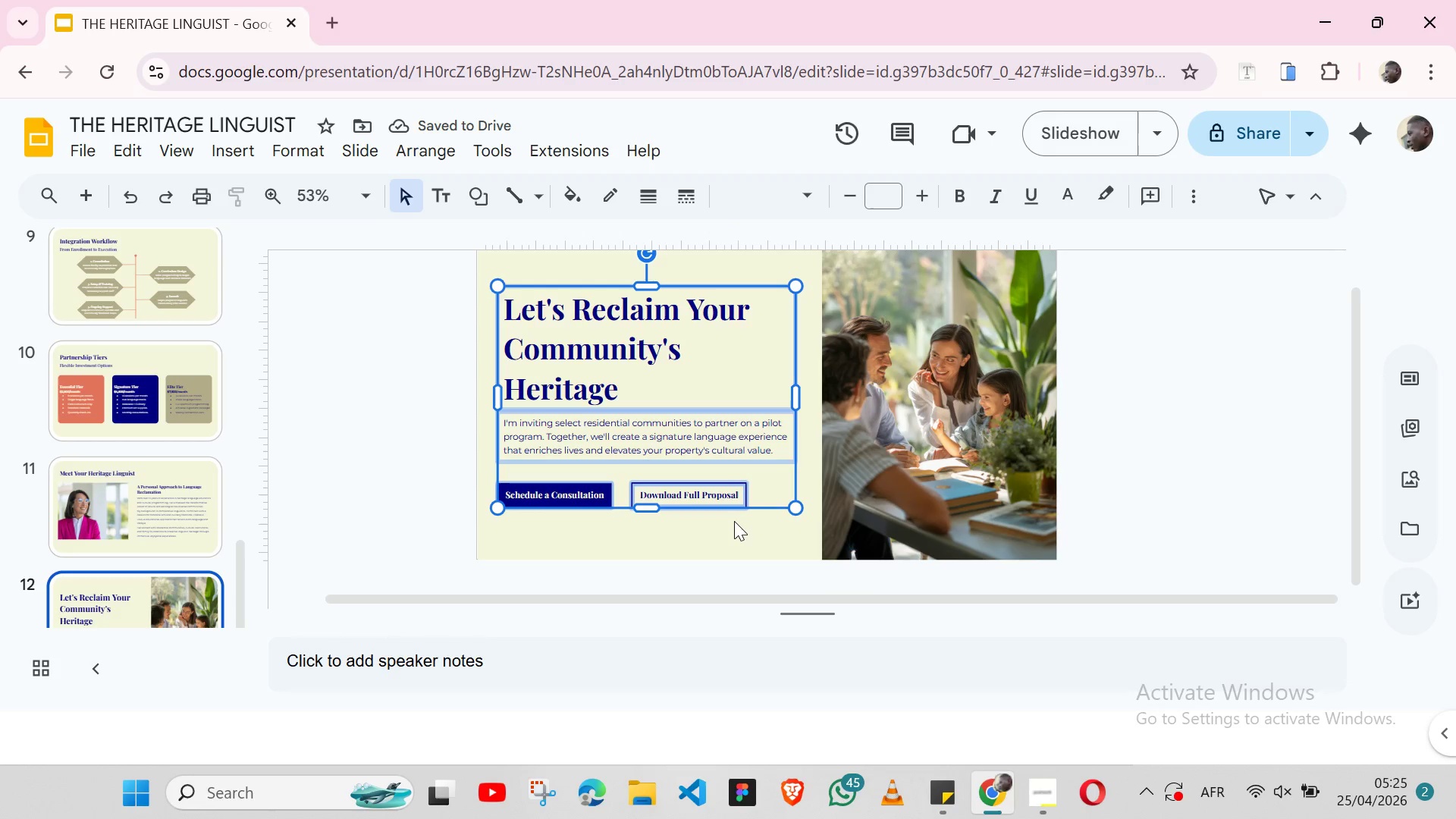 
left_click([734, 521])
 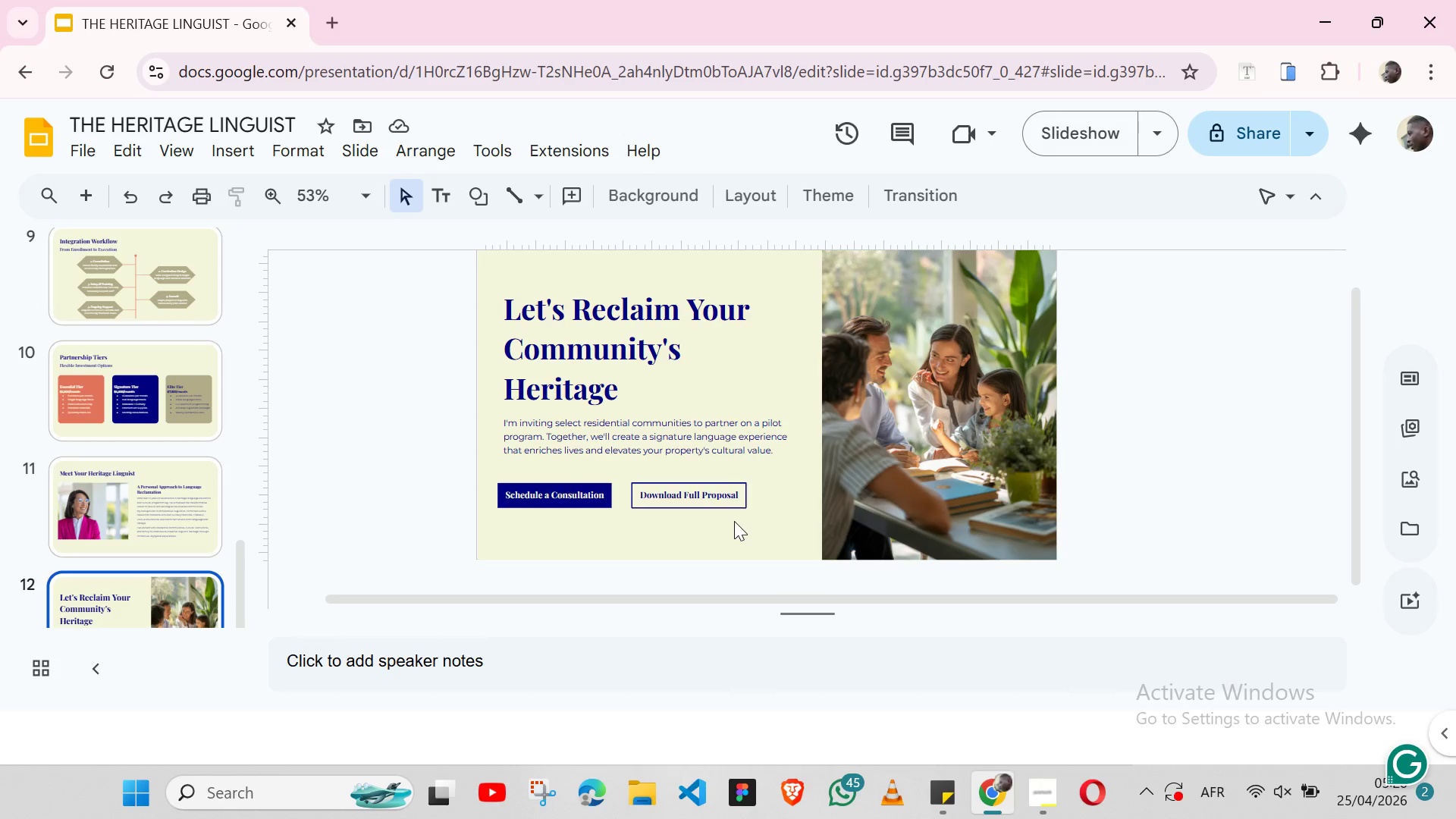 
wait(10.89)
 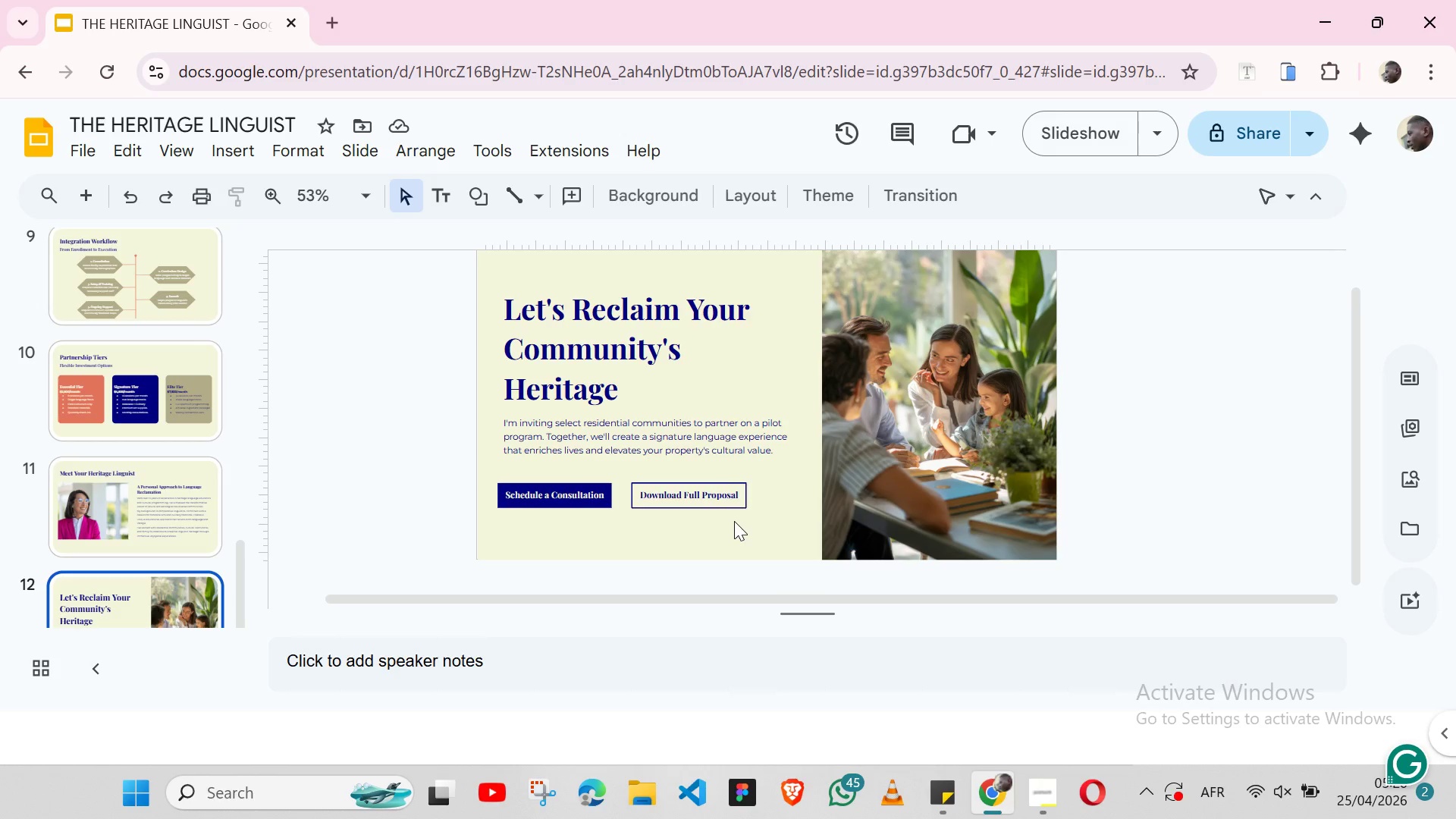 
double_click([695, 510])
 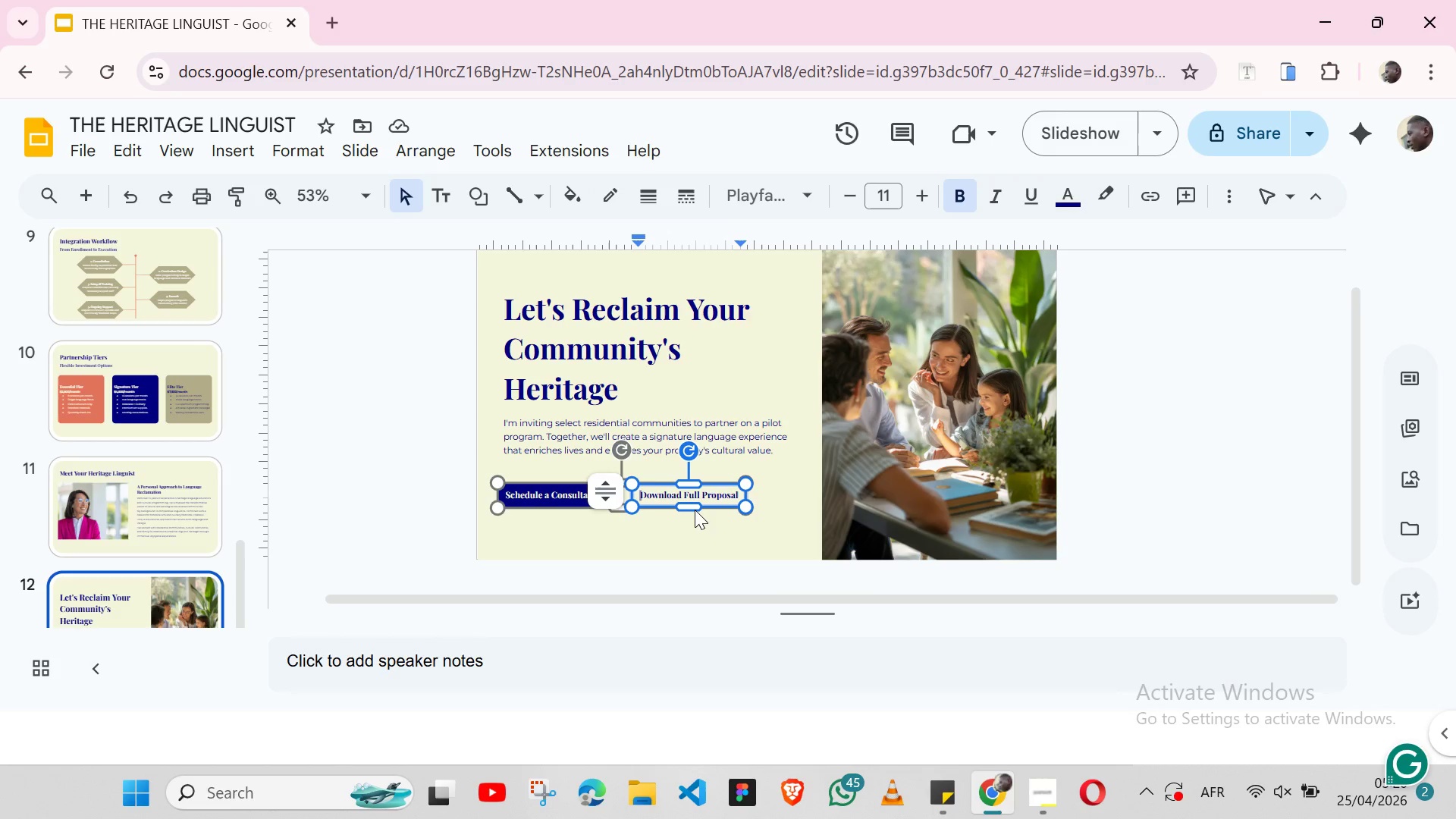 
left_click([695, 510])
 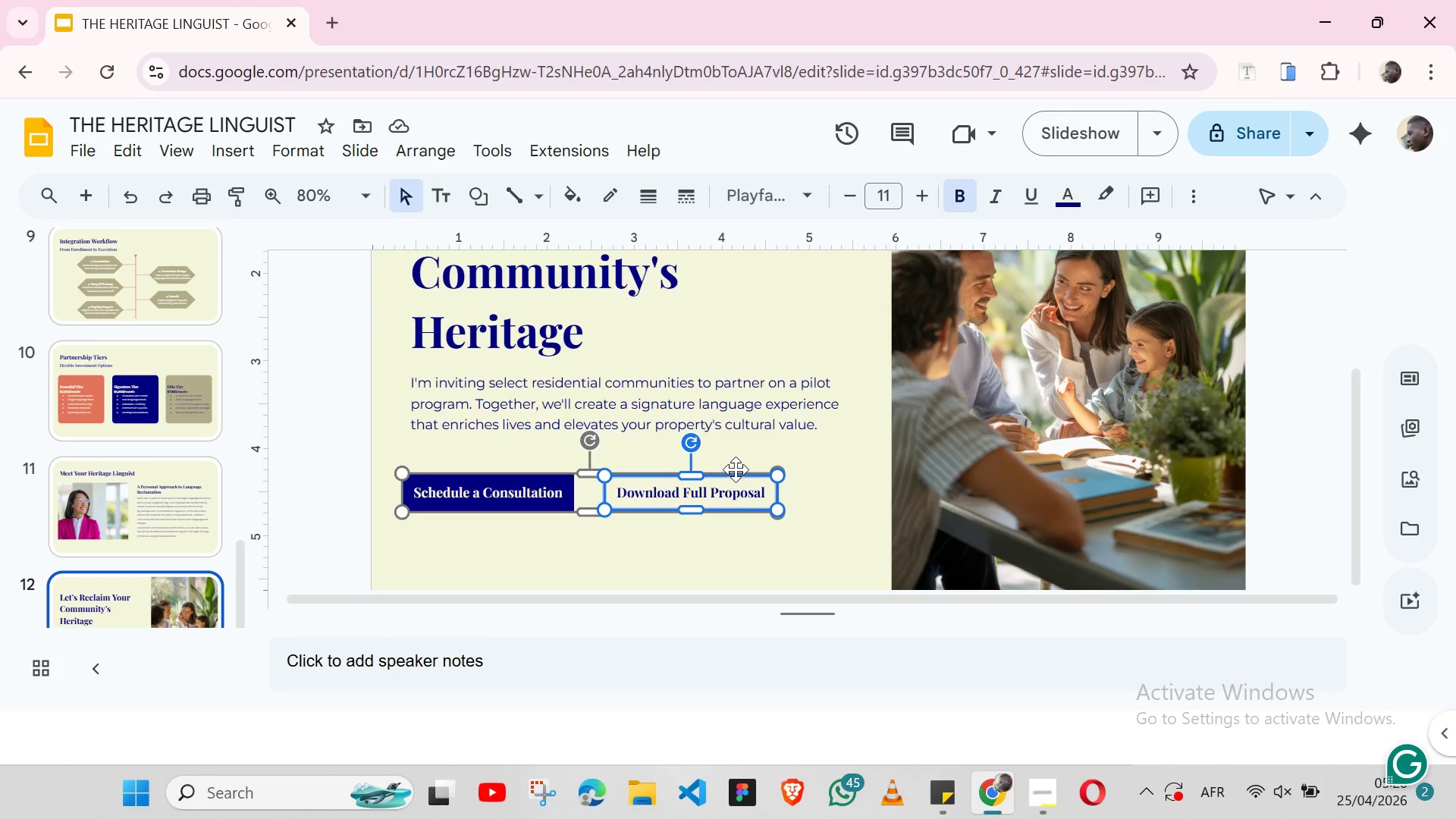 
wait(6.48)
 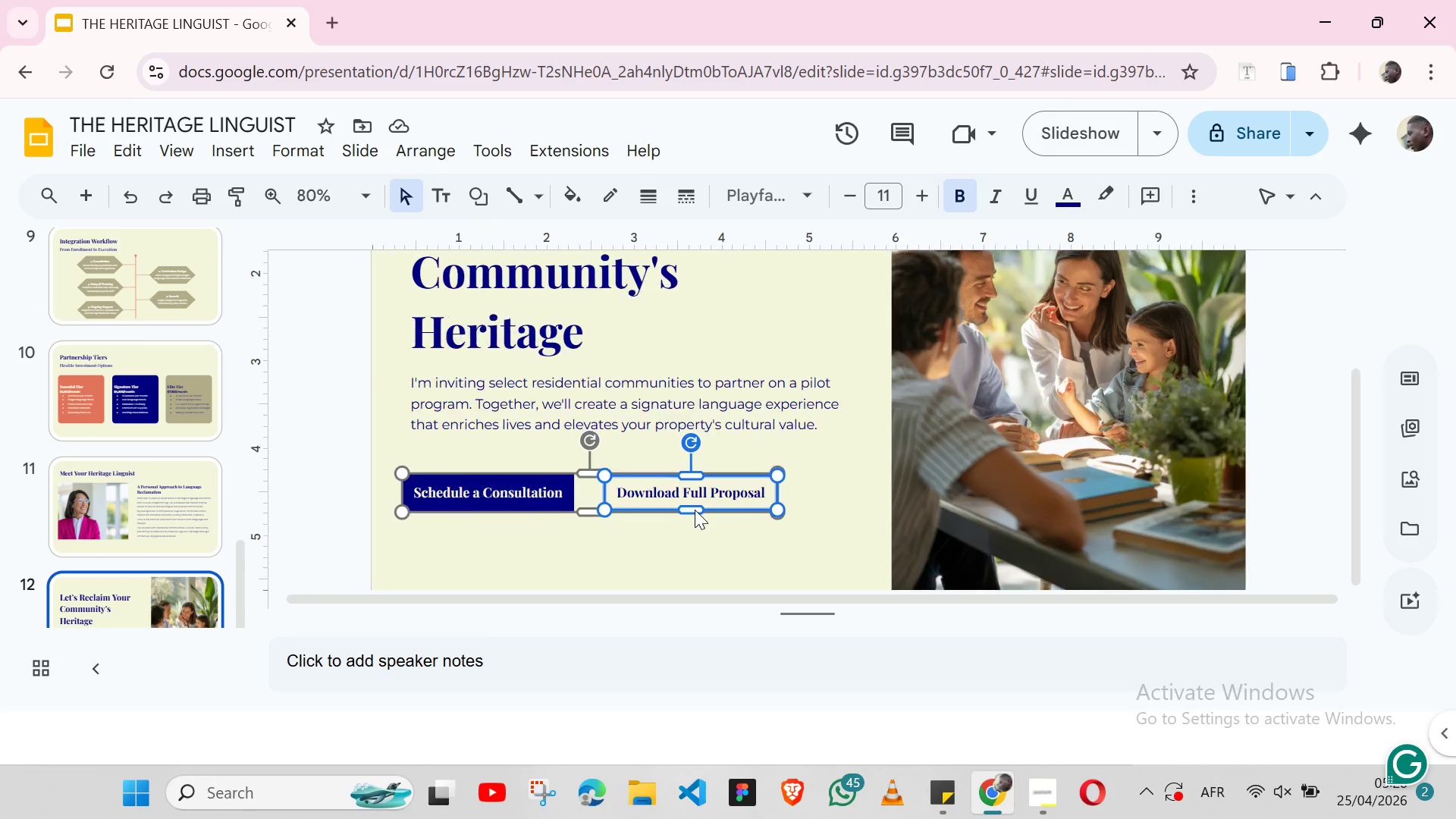 
left_click([732, 469])
 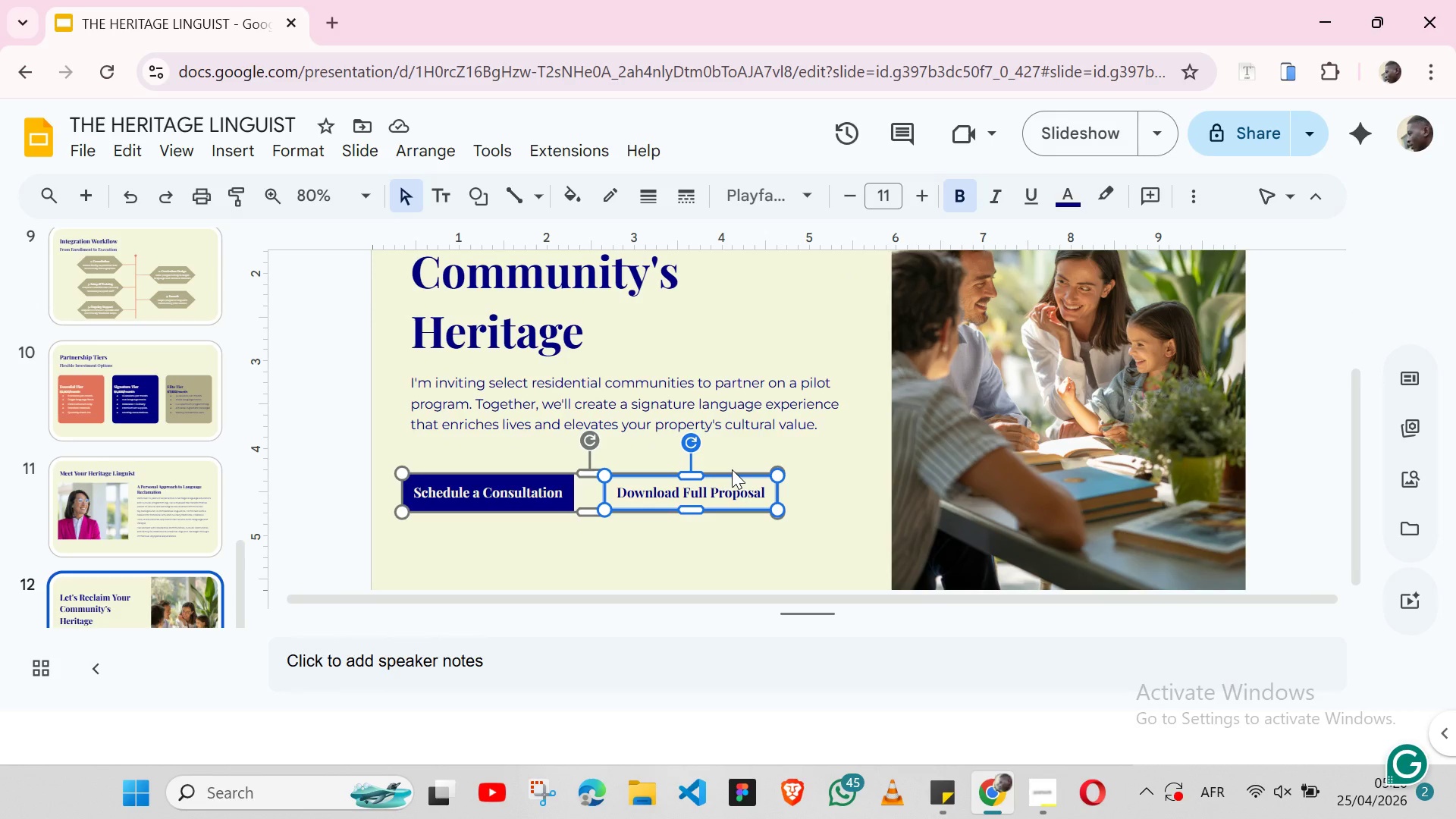 
left_click([732, 469])
 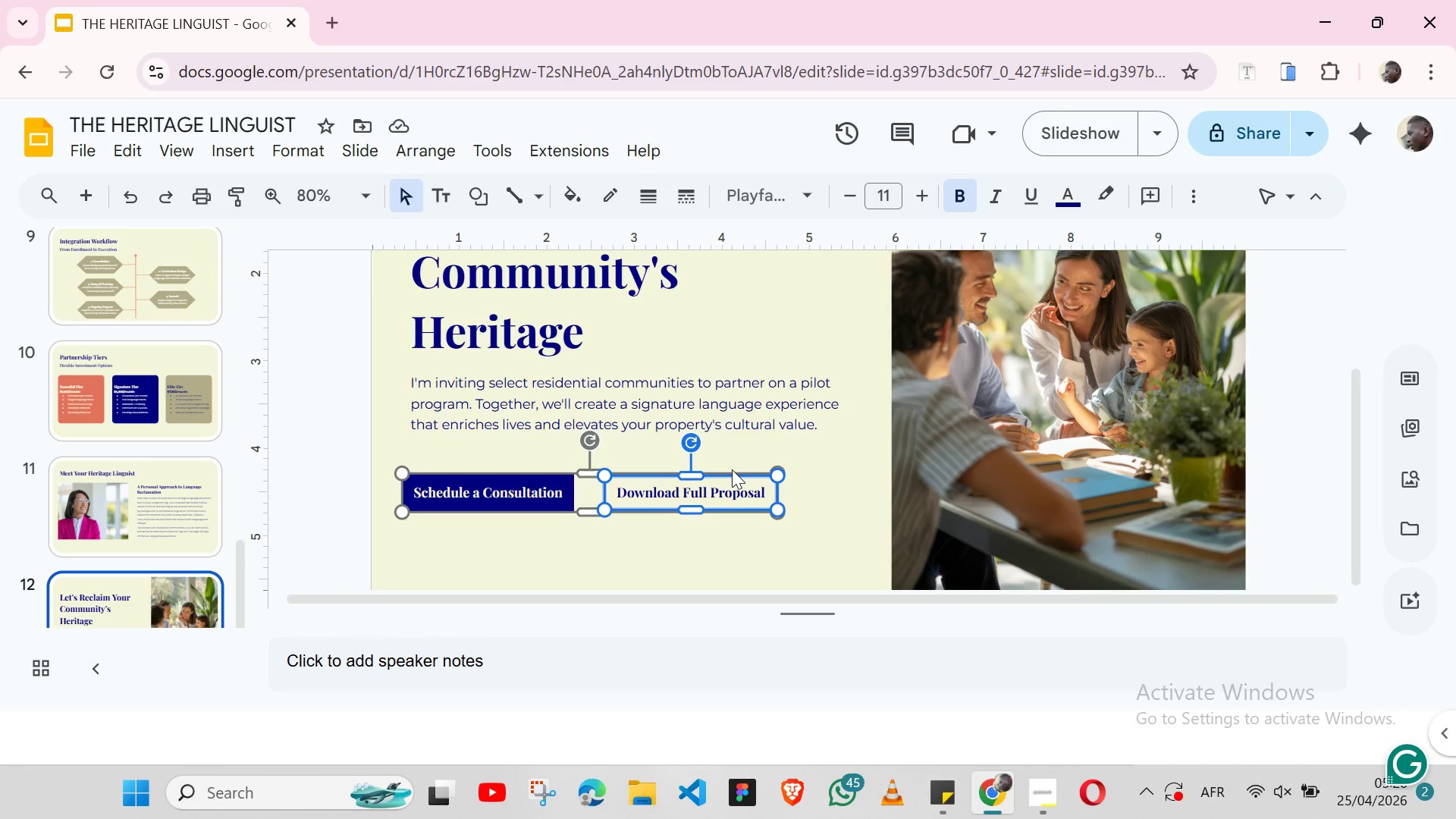 
double_click([732, 469])
 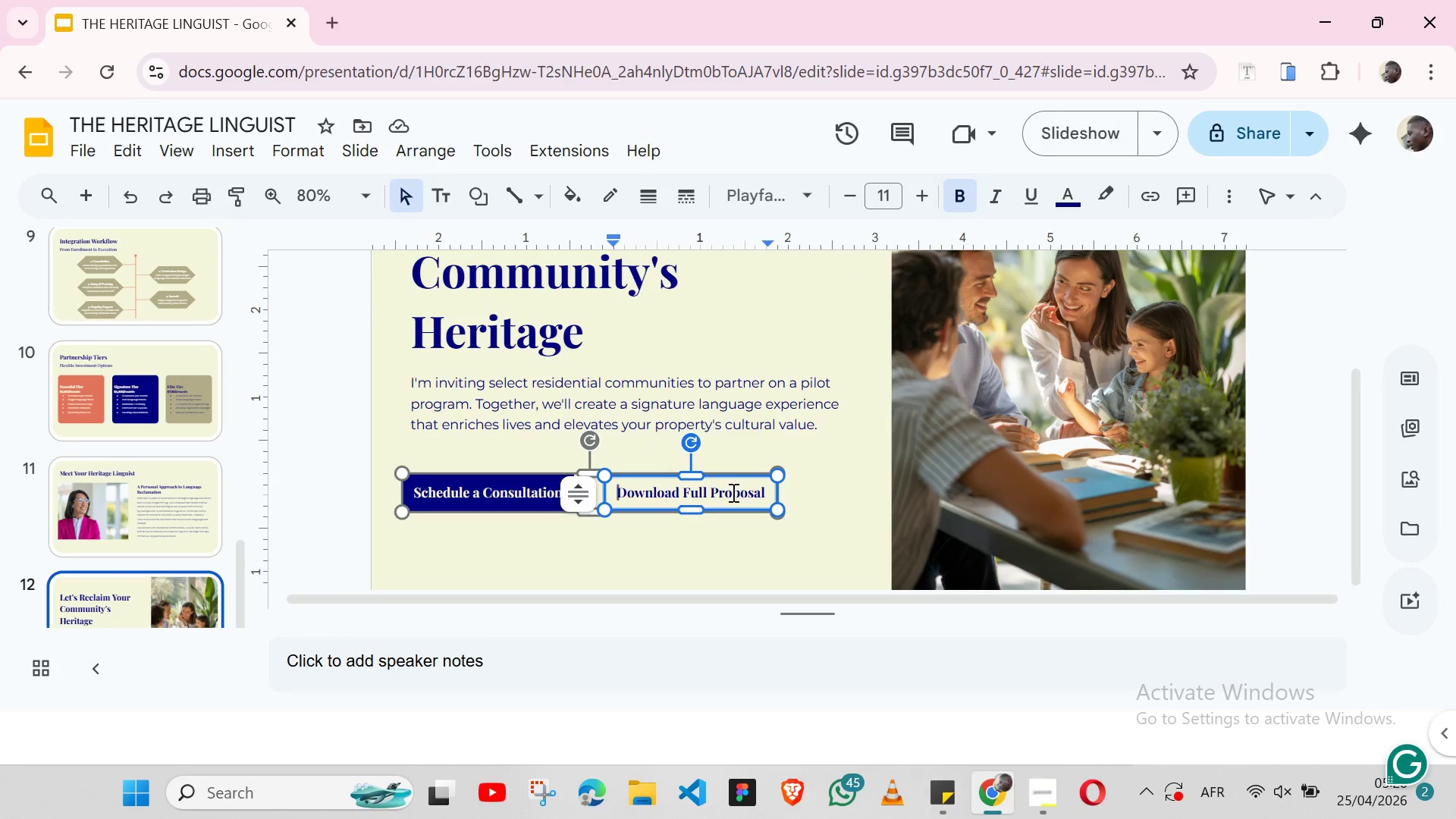 
double_click([732, 495])
 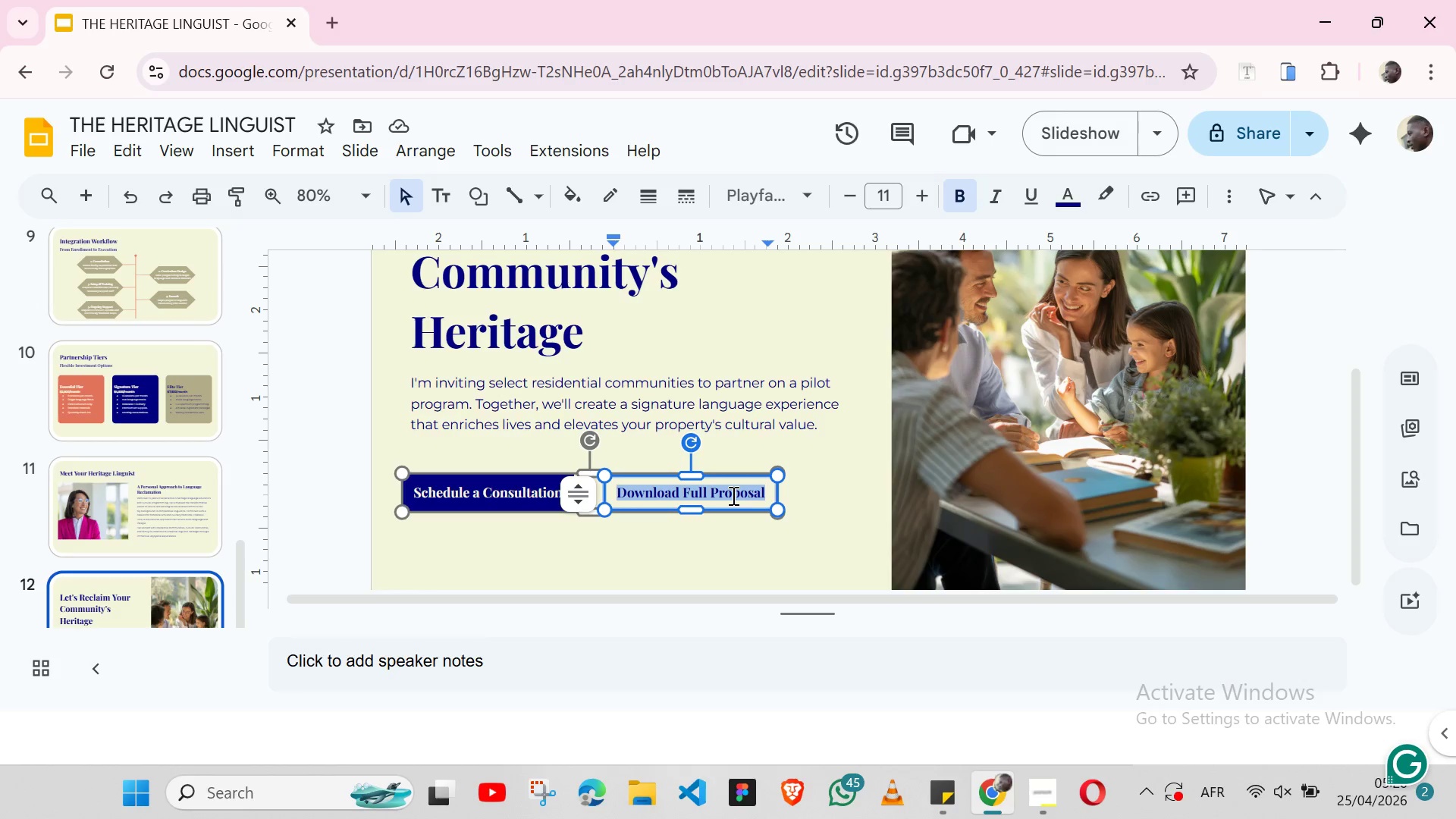 
triple_click([732, 495])
 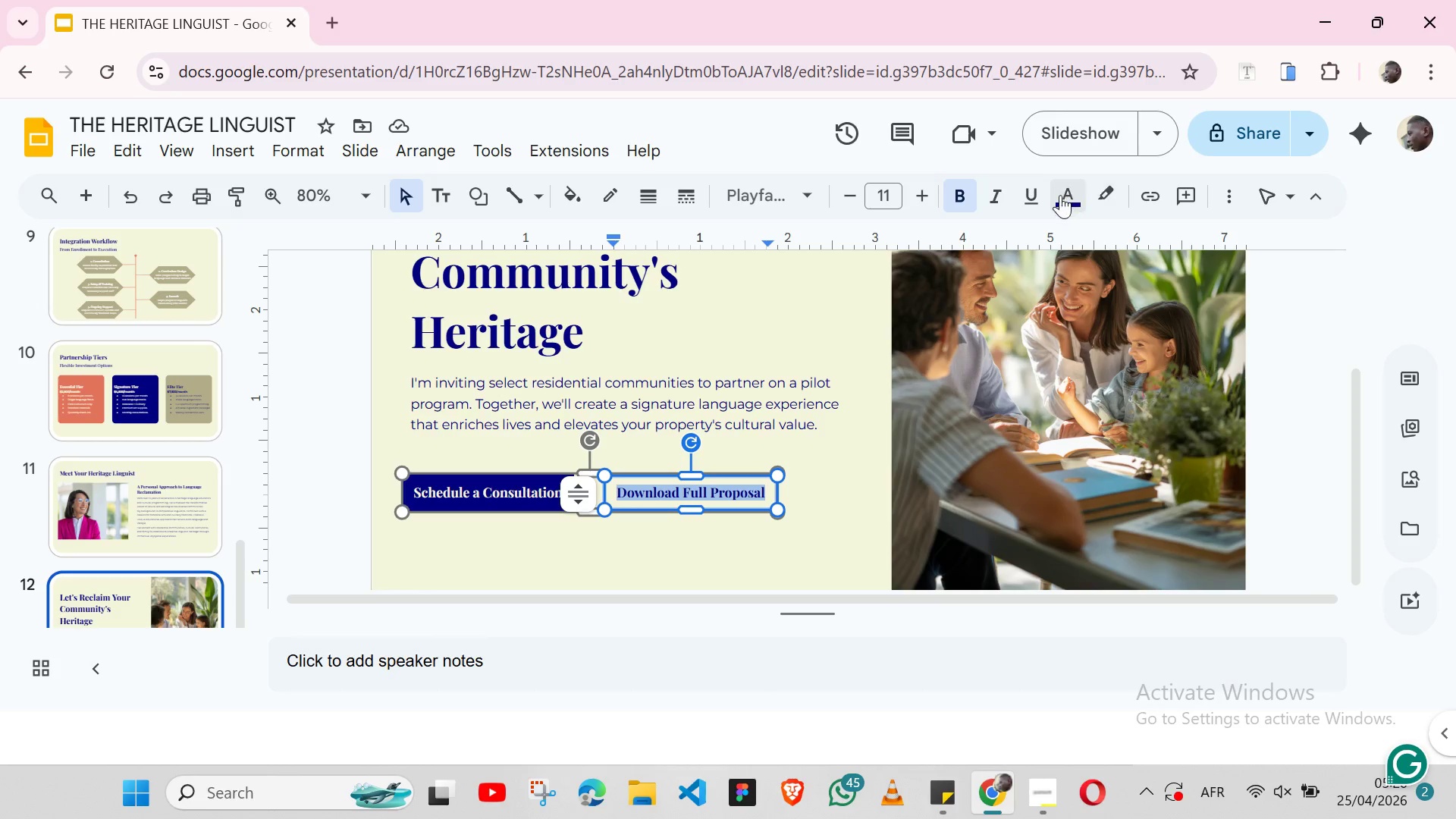 
left_click([1060, 196])
 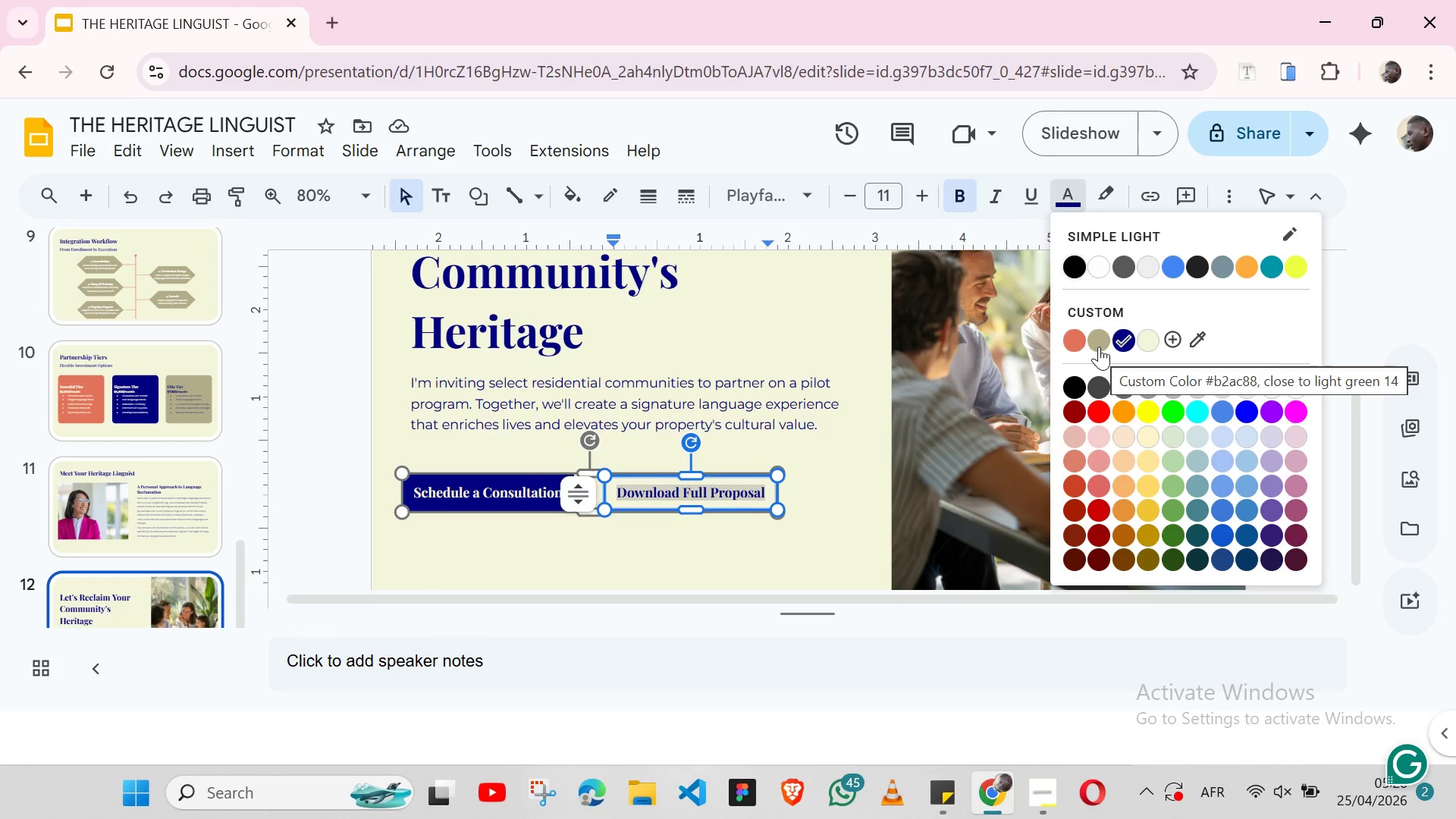 
wait(5.34)
 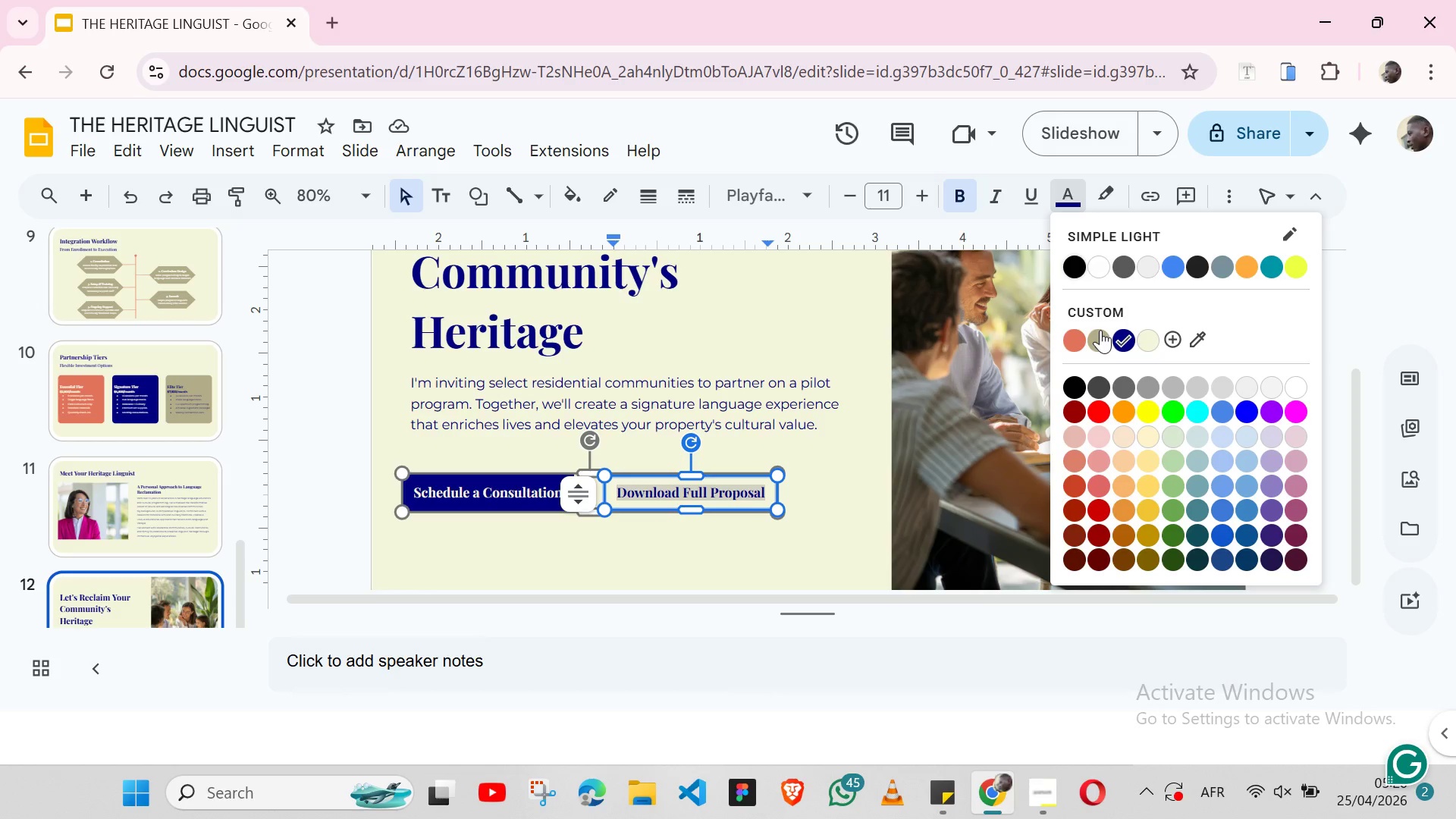 
left_click([1097, 340])
 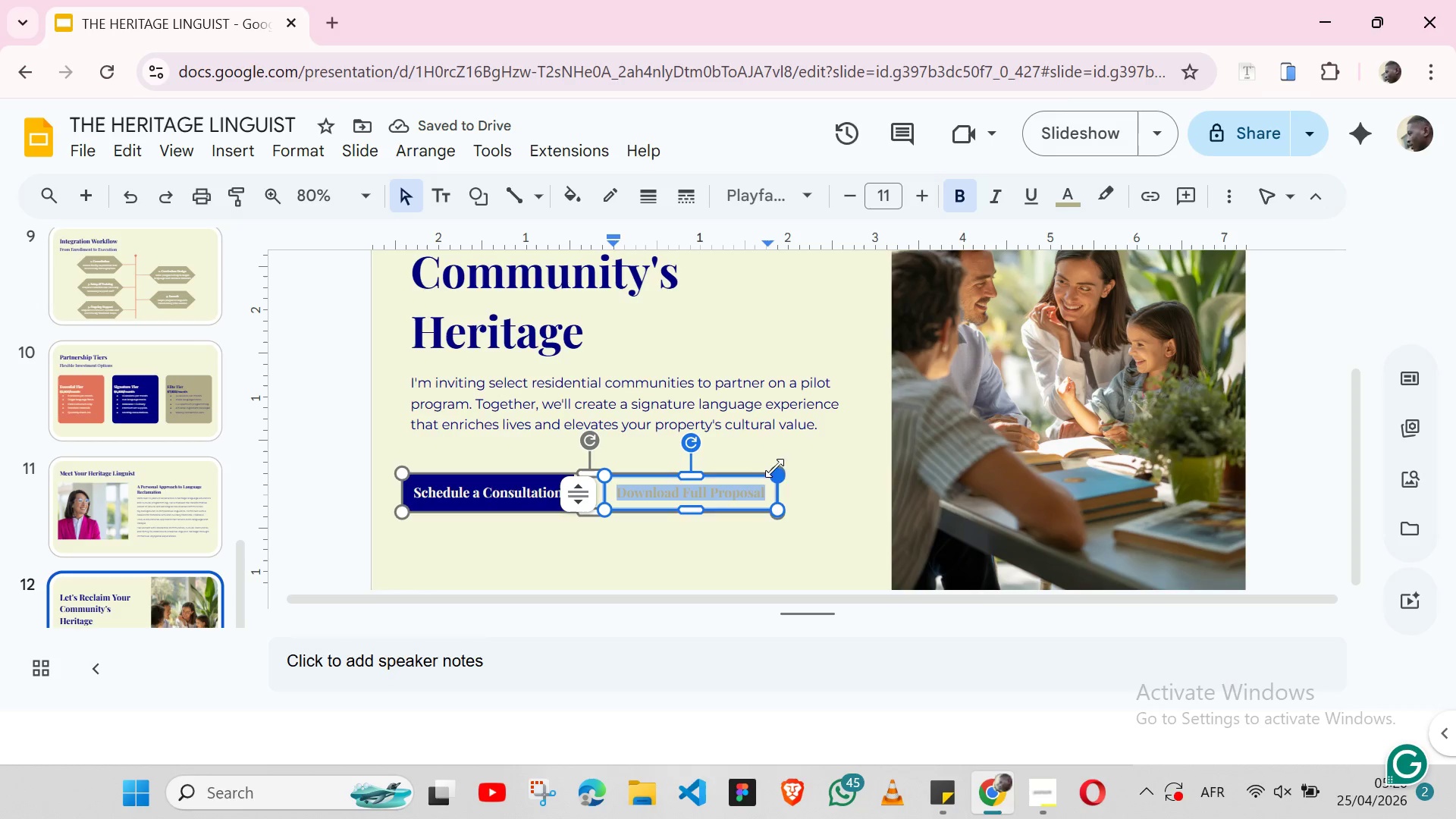 
left_click([765, 468])
 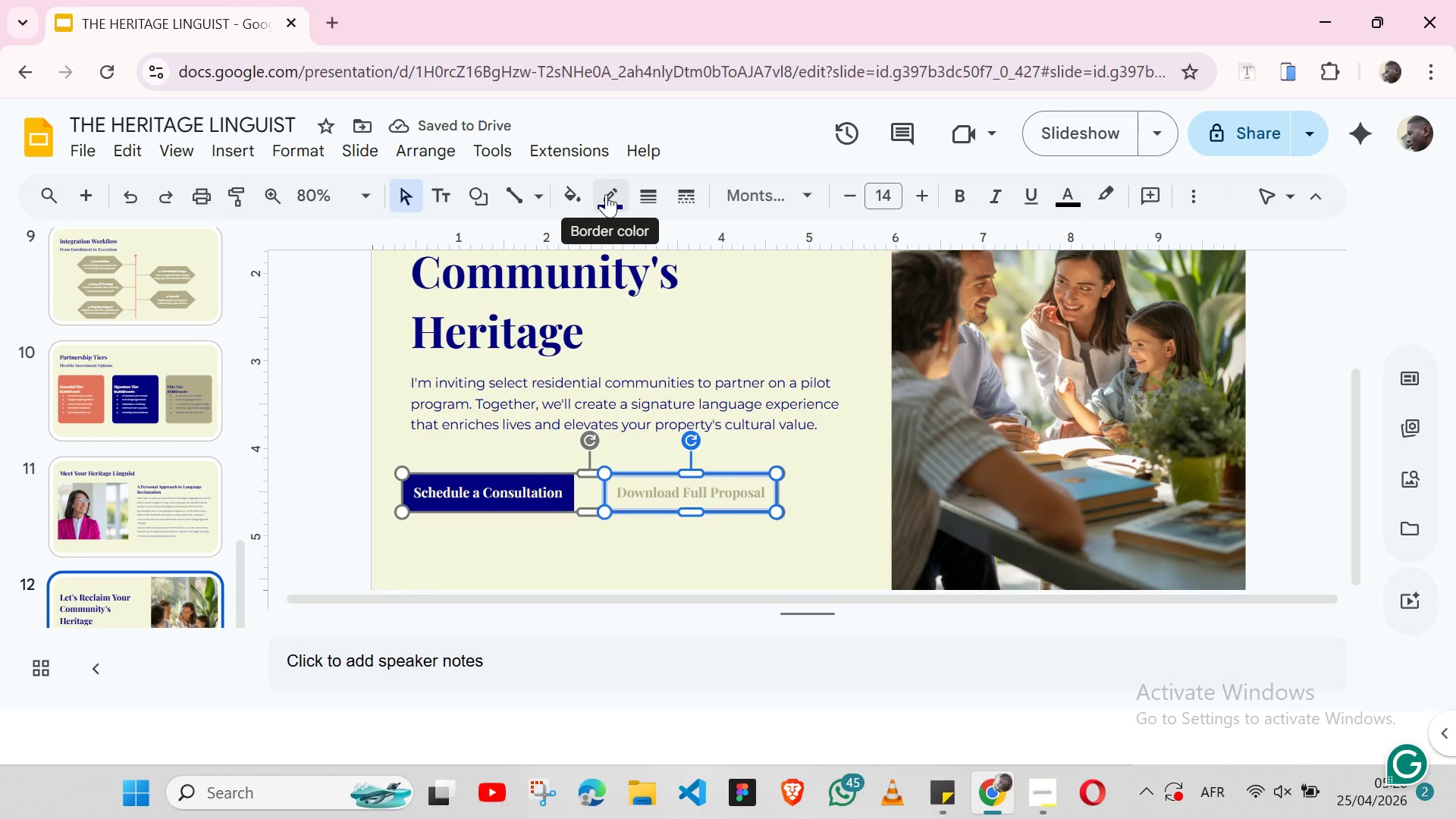 
left_click([606, 194])
 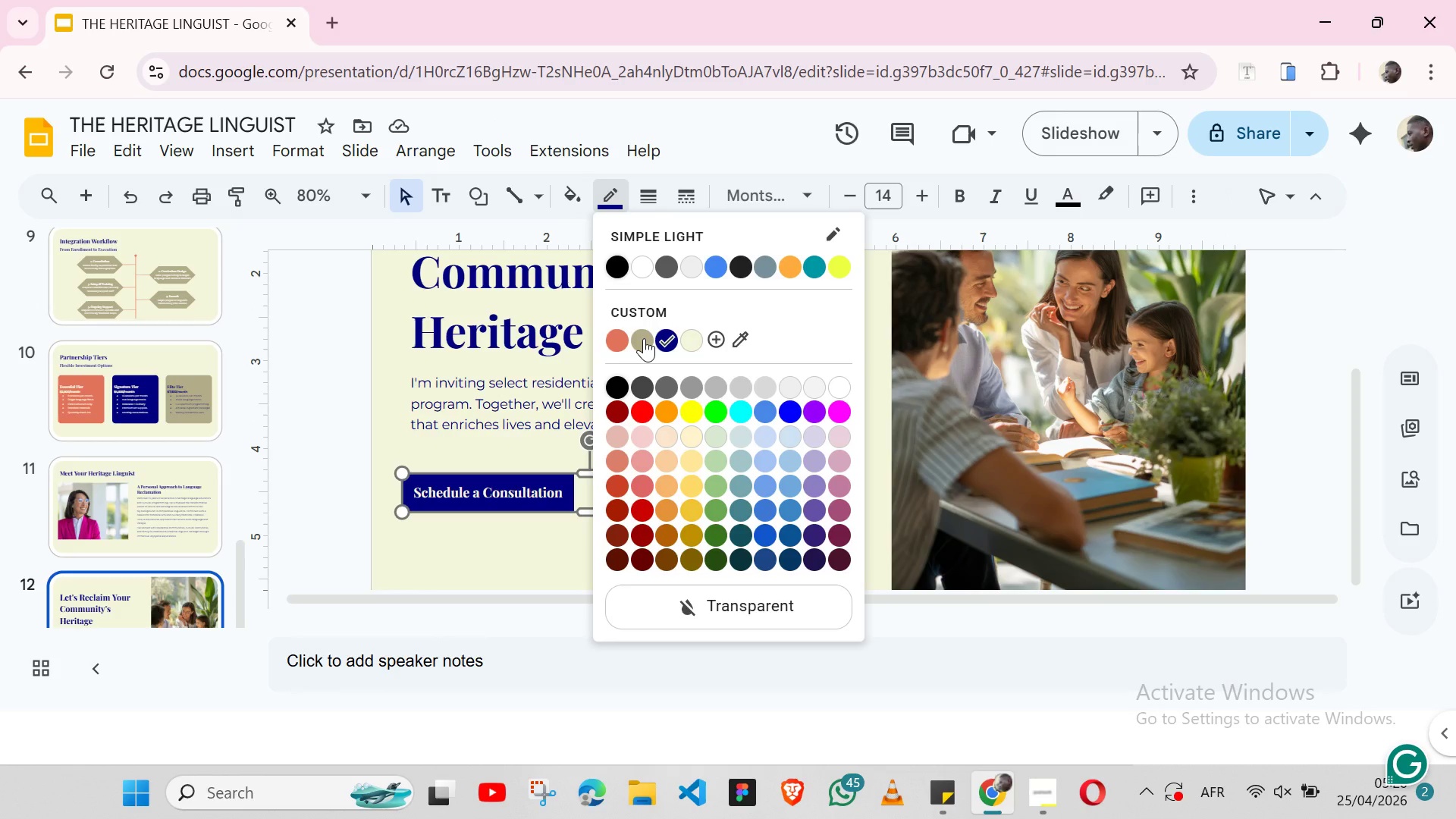 
left_click([644, 338])
 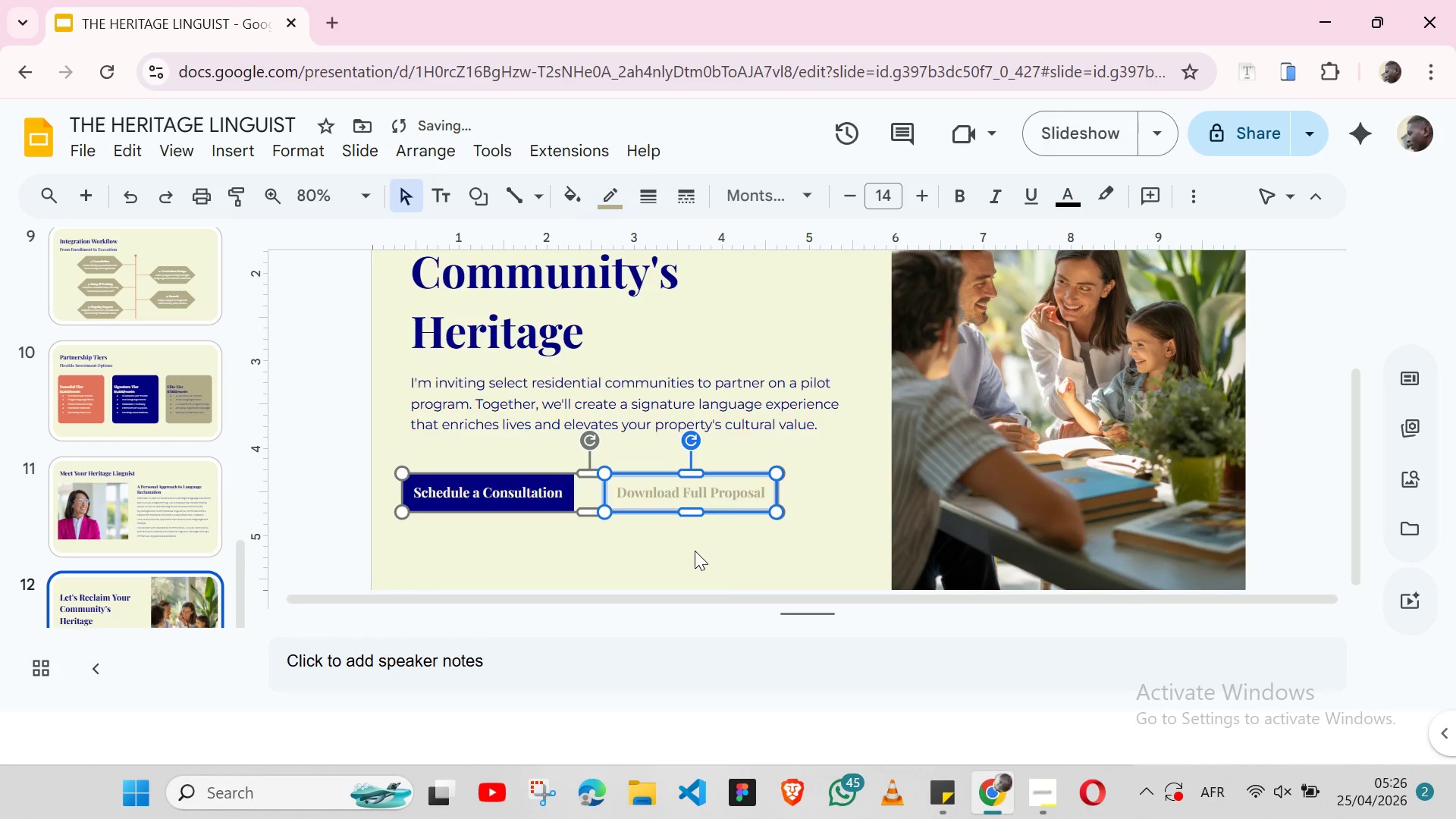 
left_click([695, 551])
 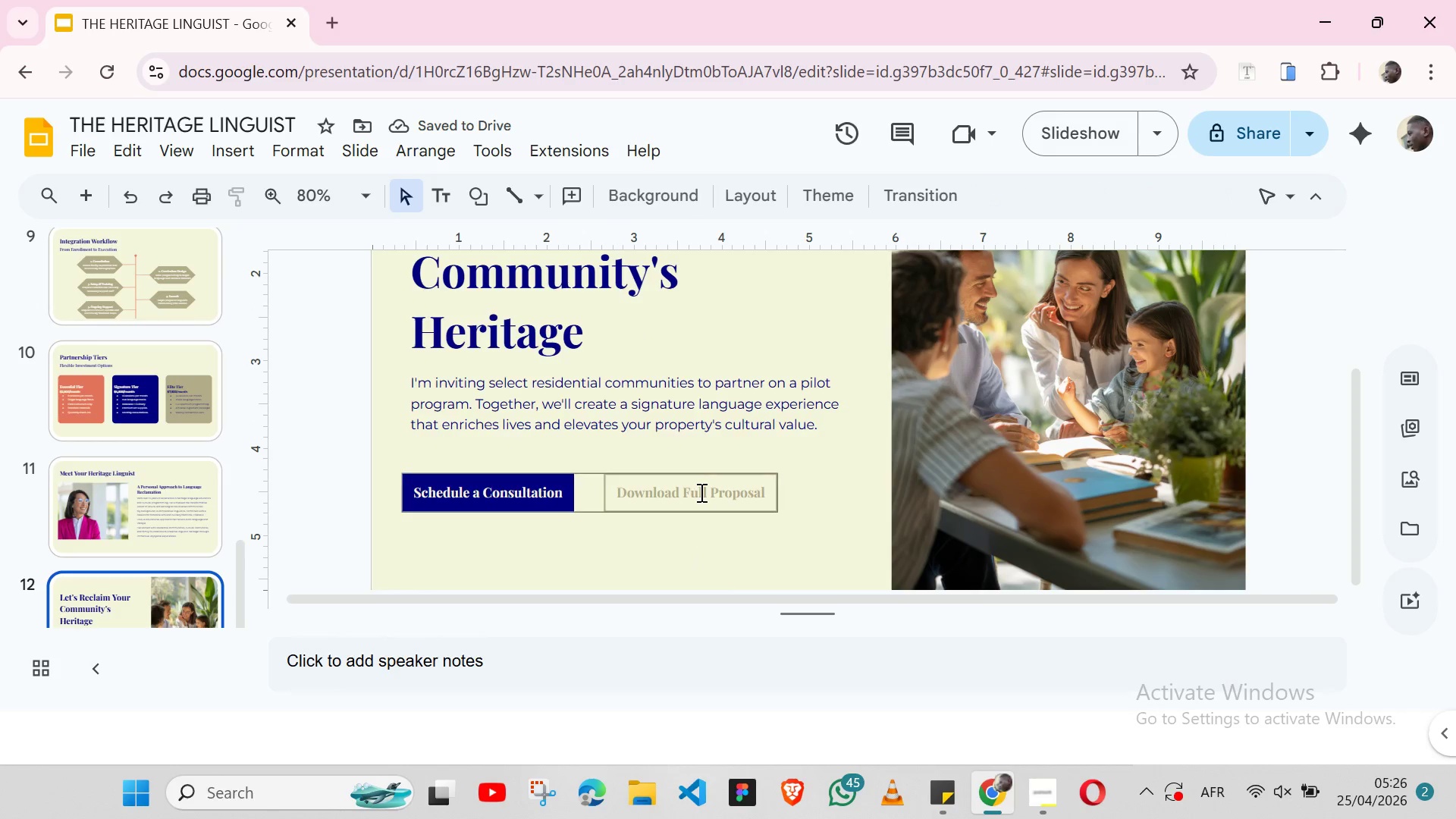 
double_click([700, 492])
 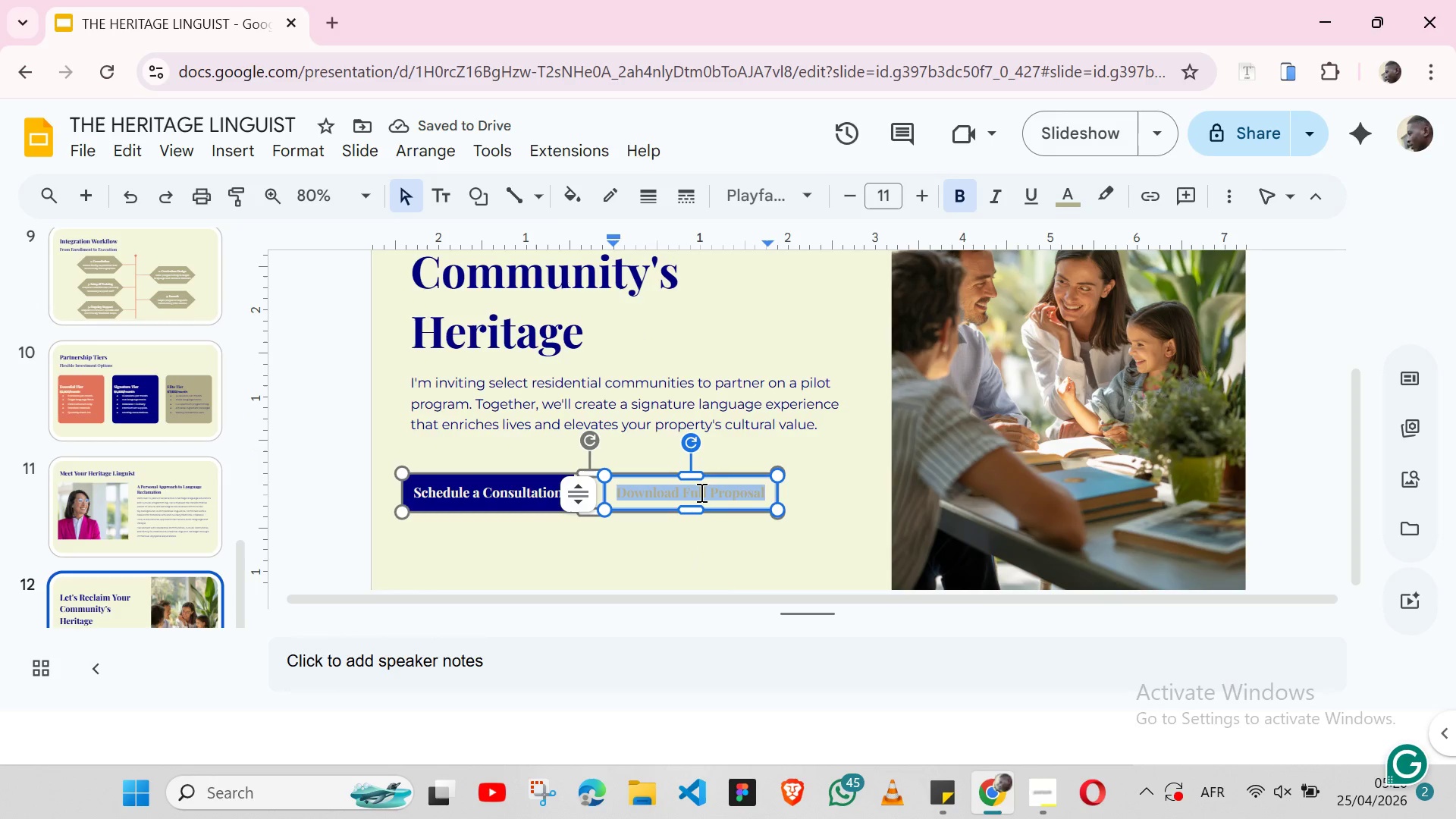 
triple_click([700, 492])
 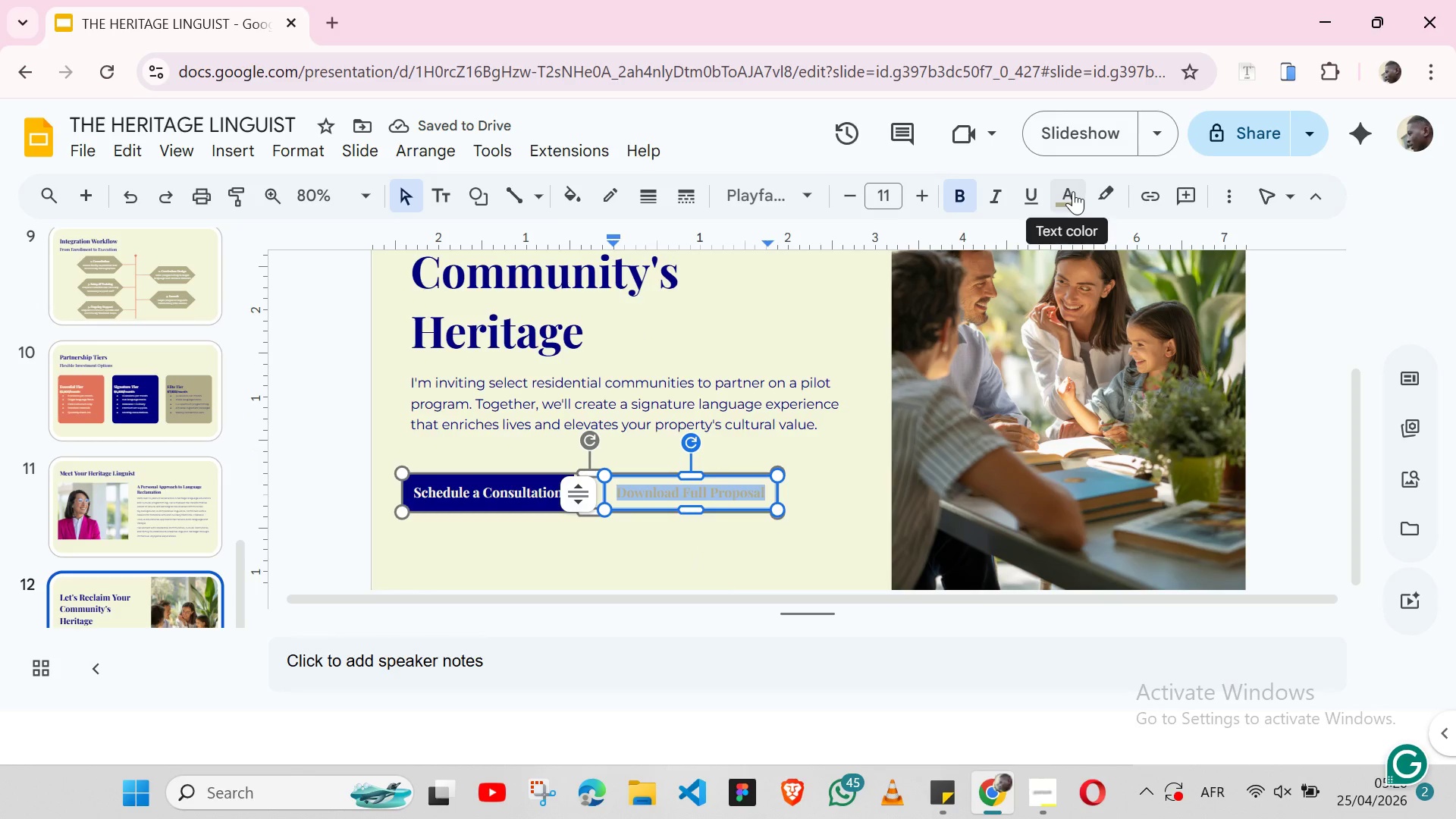 
left_click([1073, 191])
 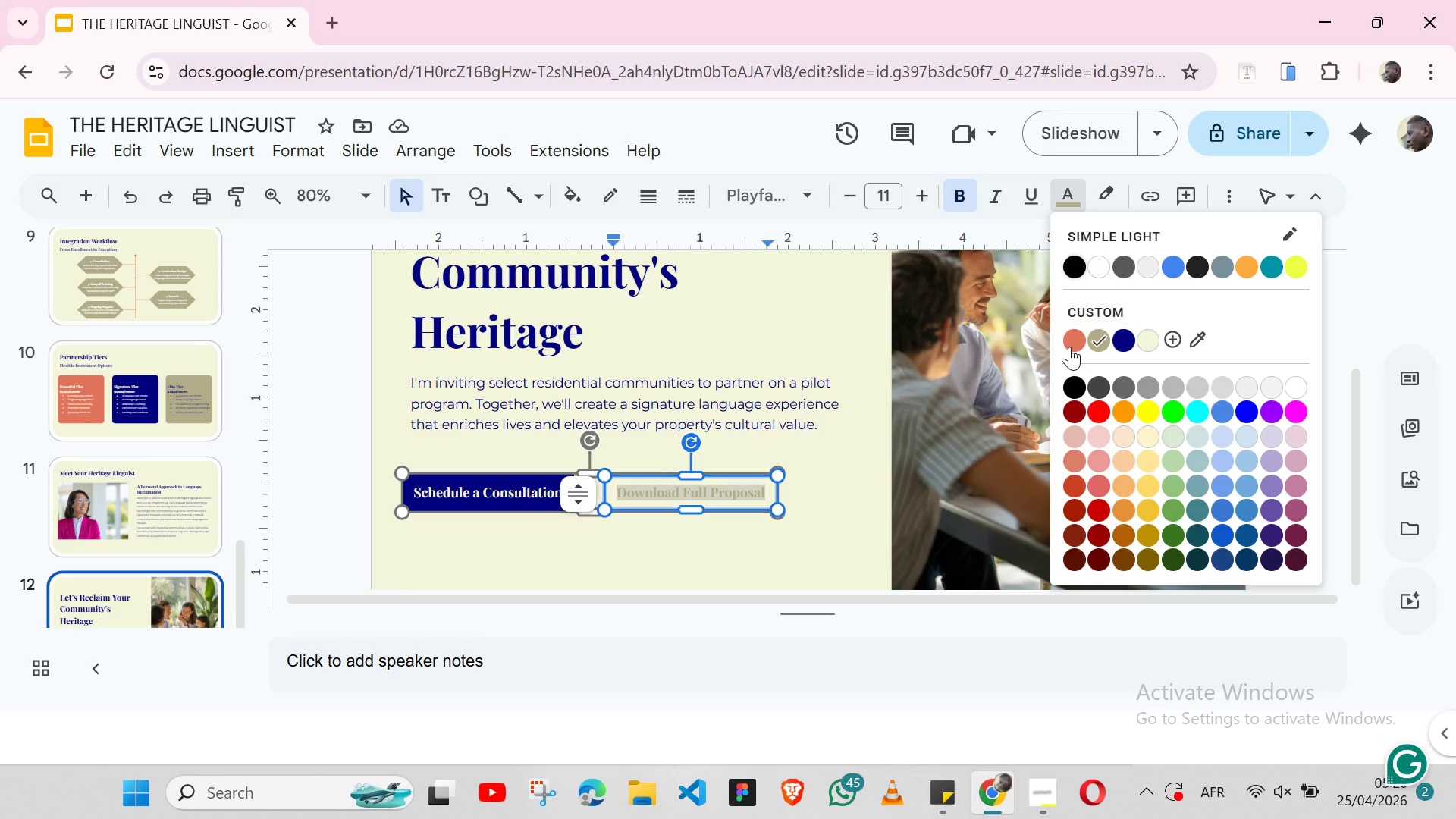 
left_click([1069, 347])
 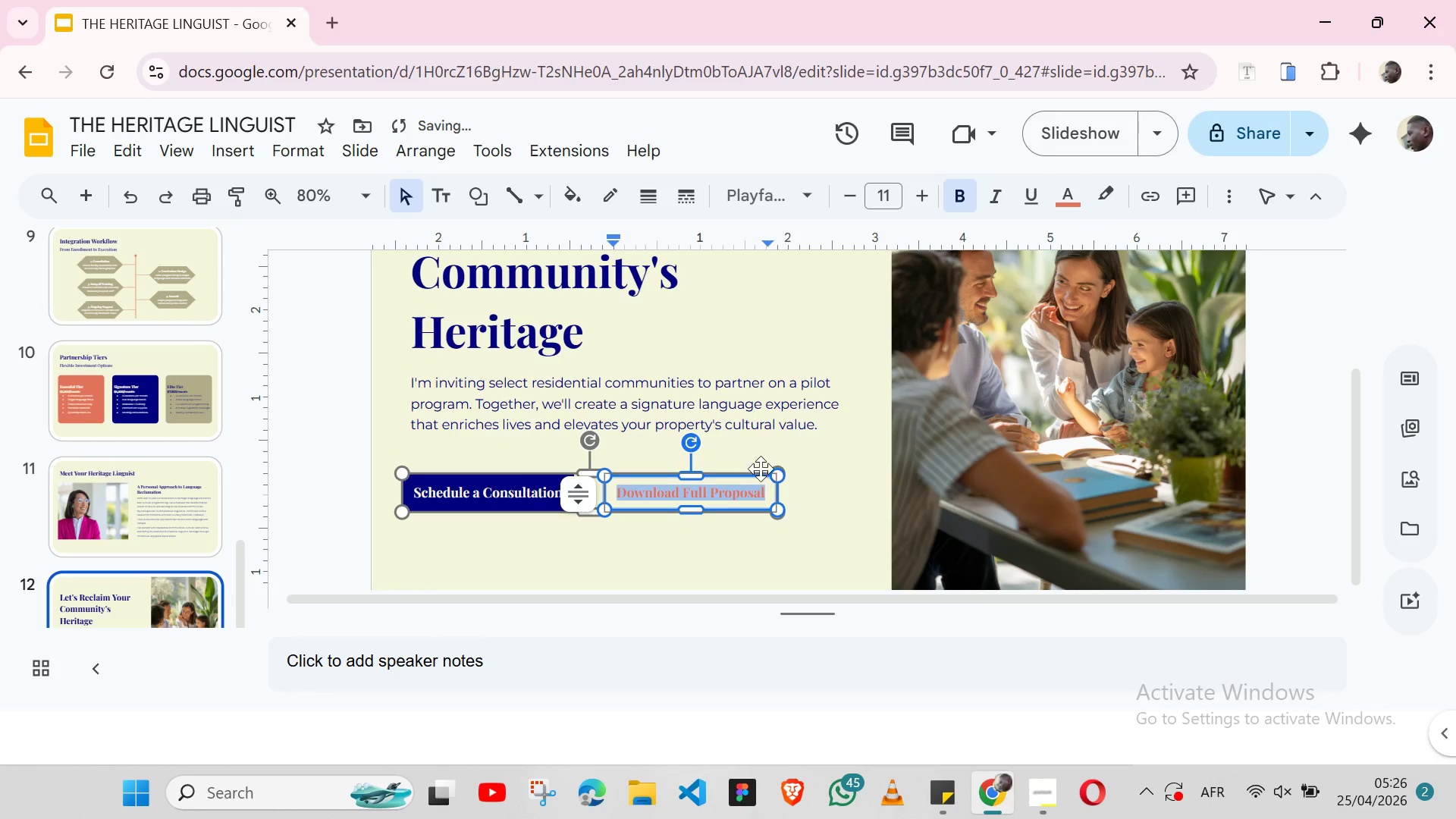 
left_click([761, 469])
 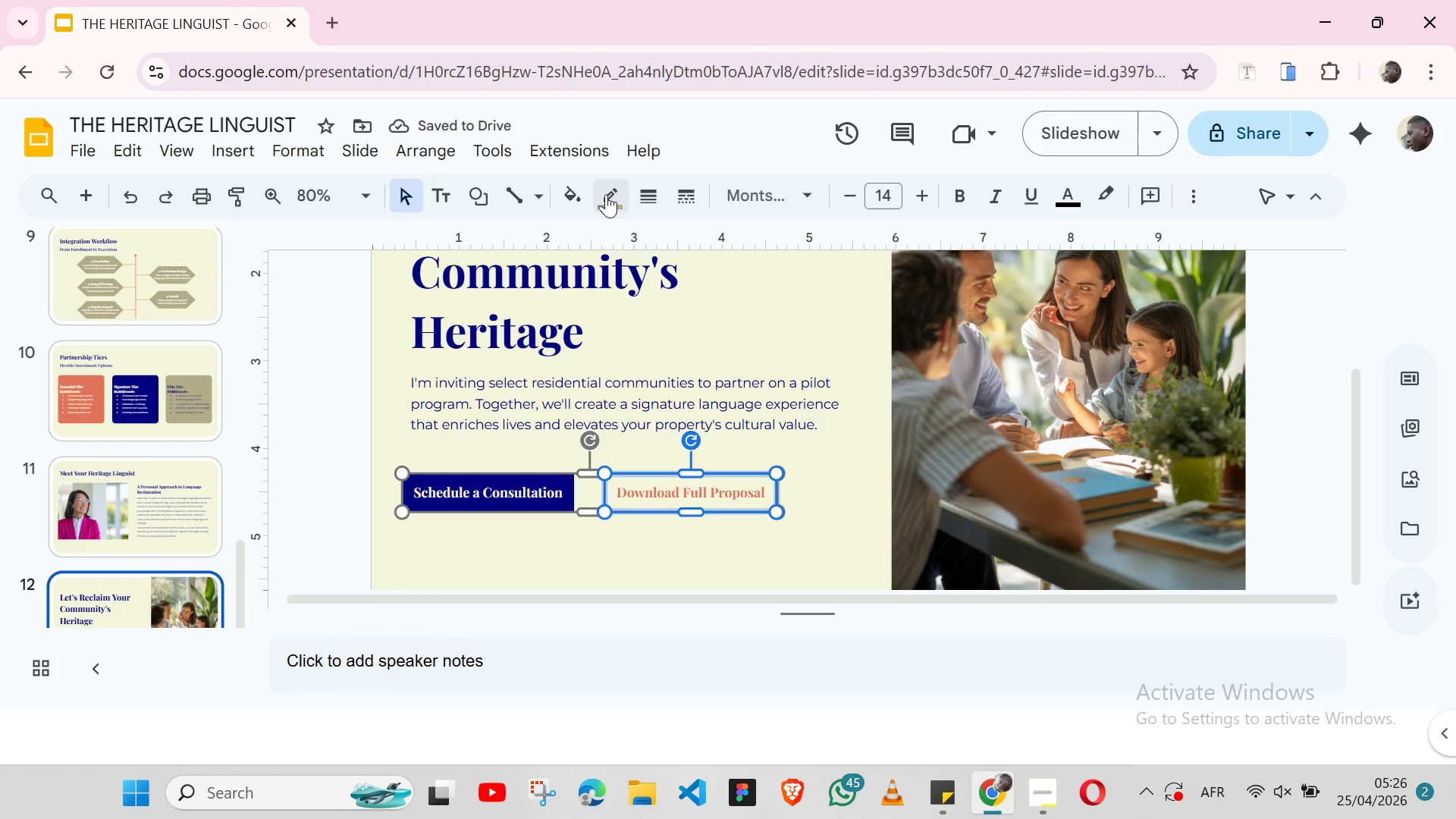 
left_click([606, 194])
 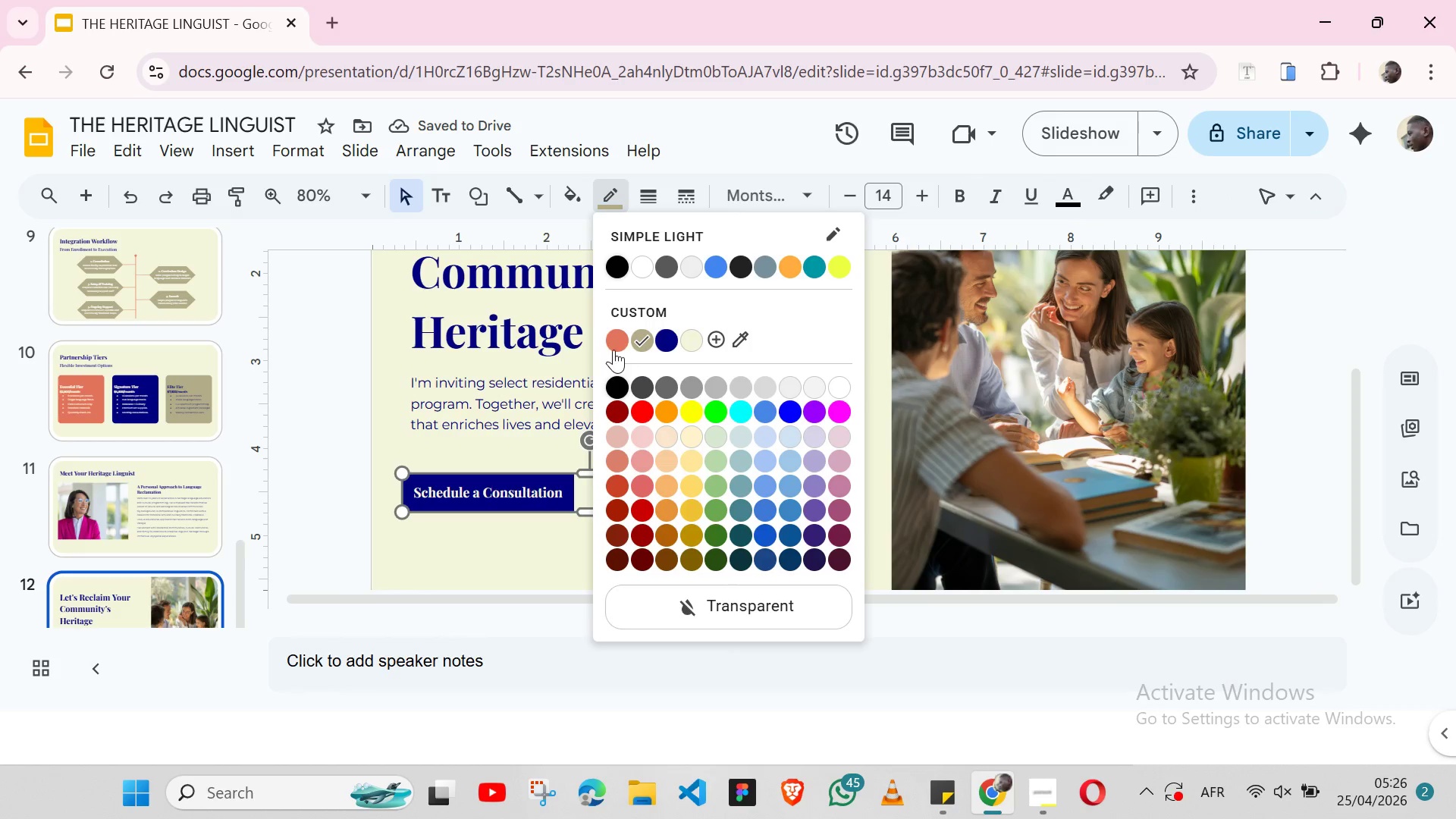 
left_click([613, 350])
 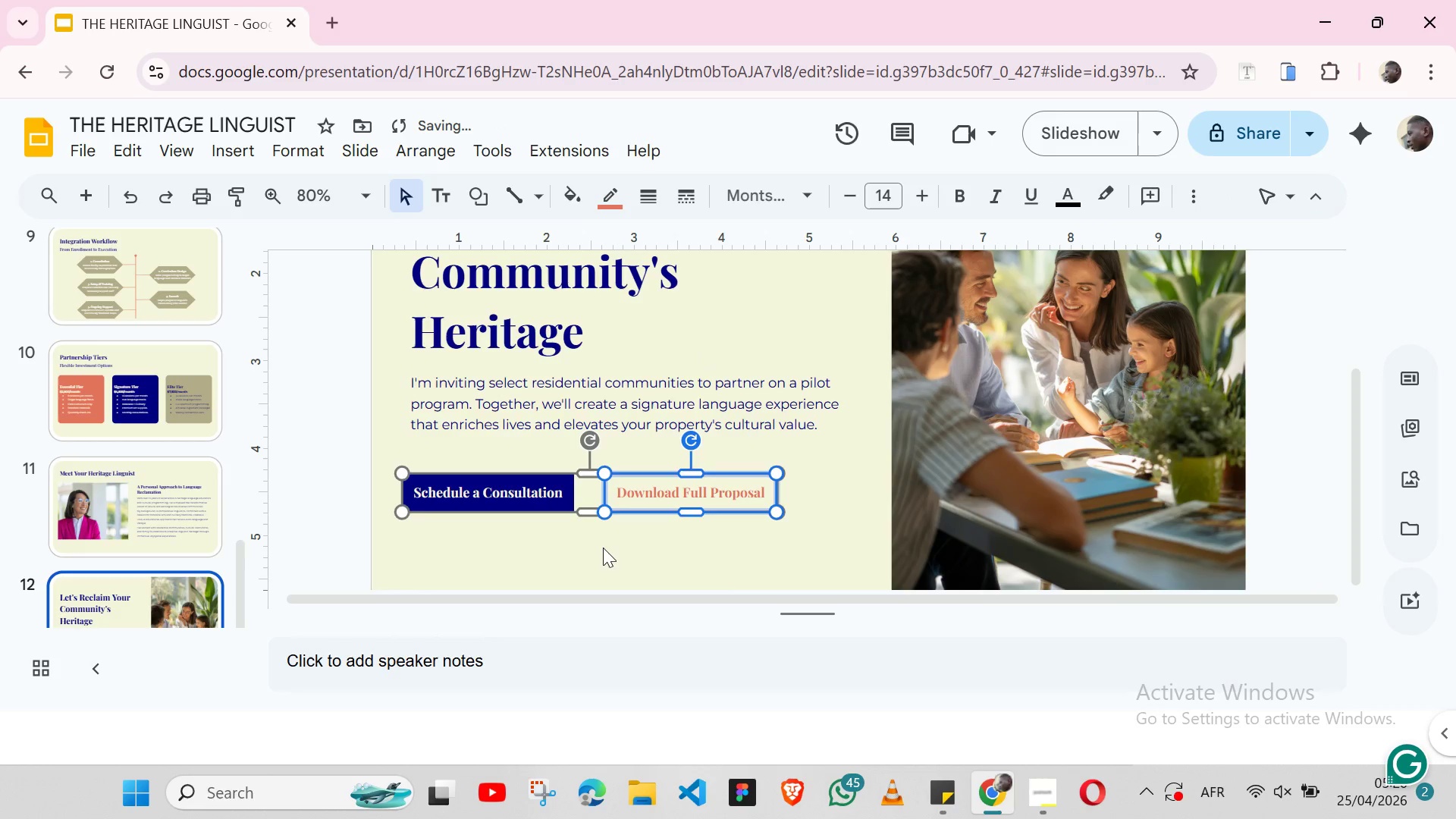 
left_click([603, 548])
 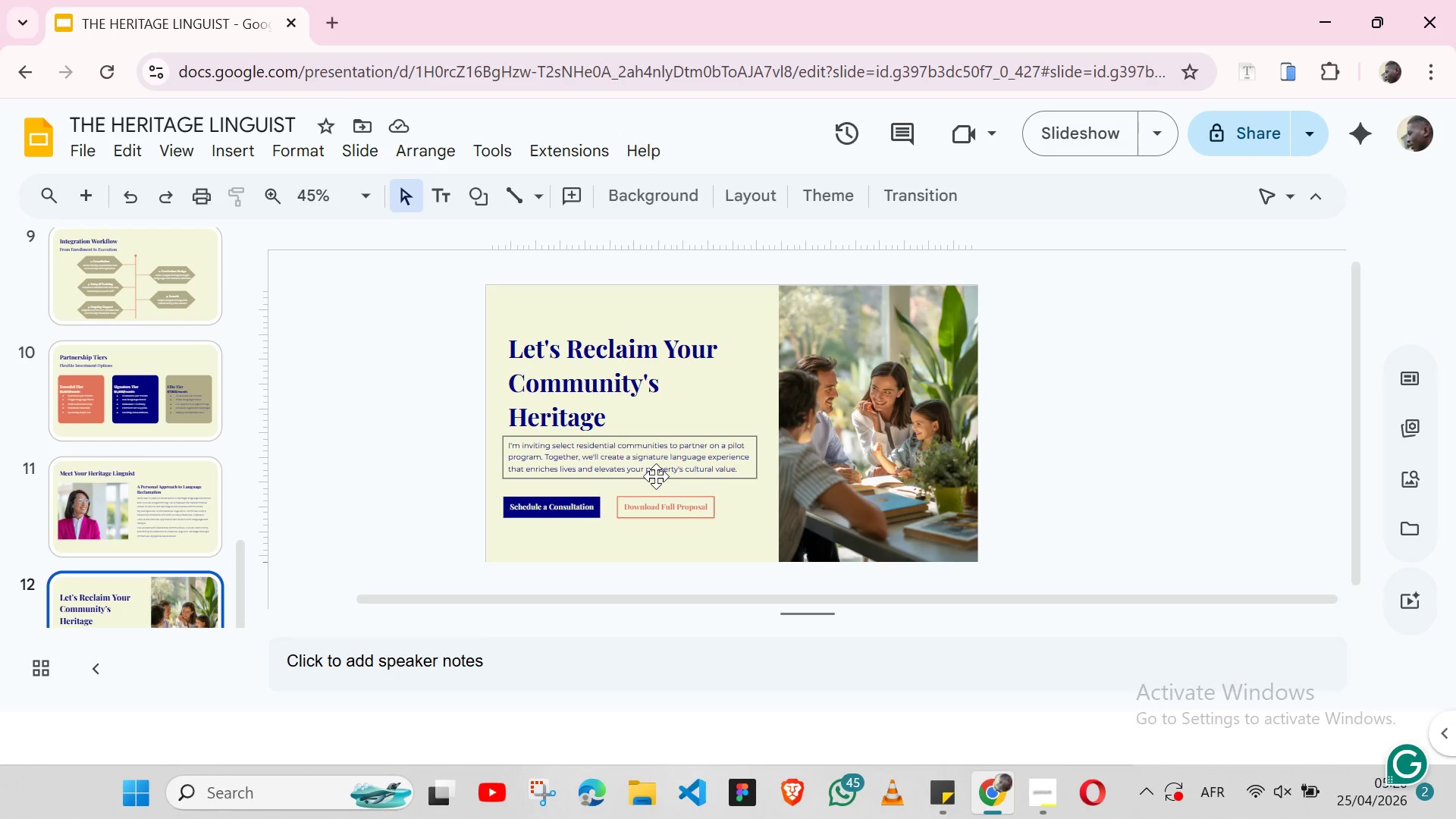 
wait(5.8)
 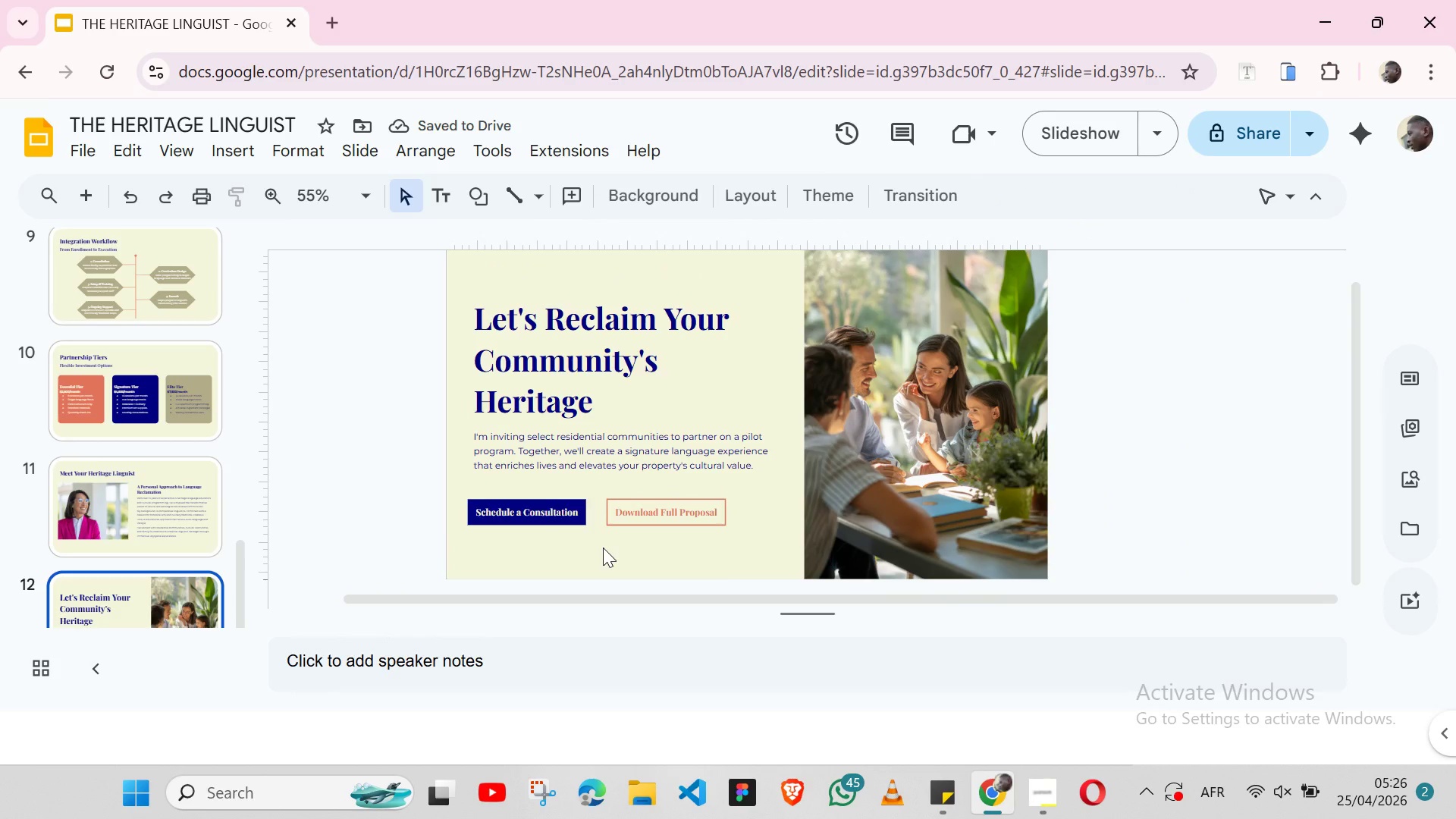 
left_click([153, 513])
 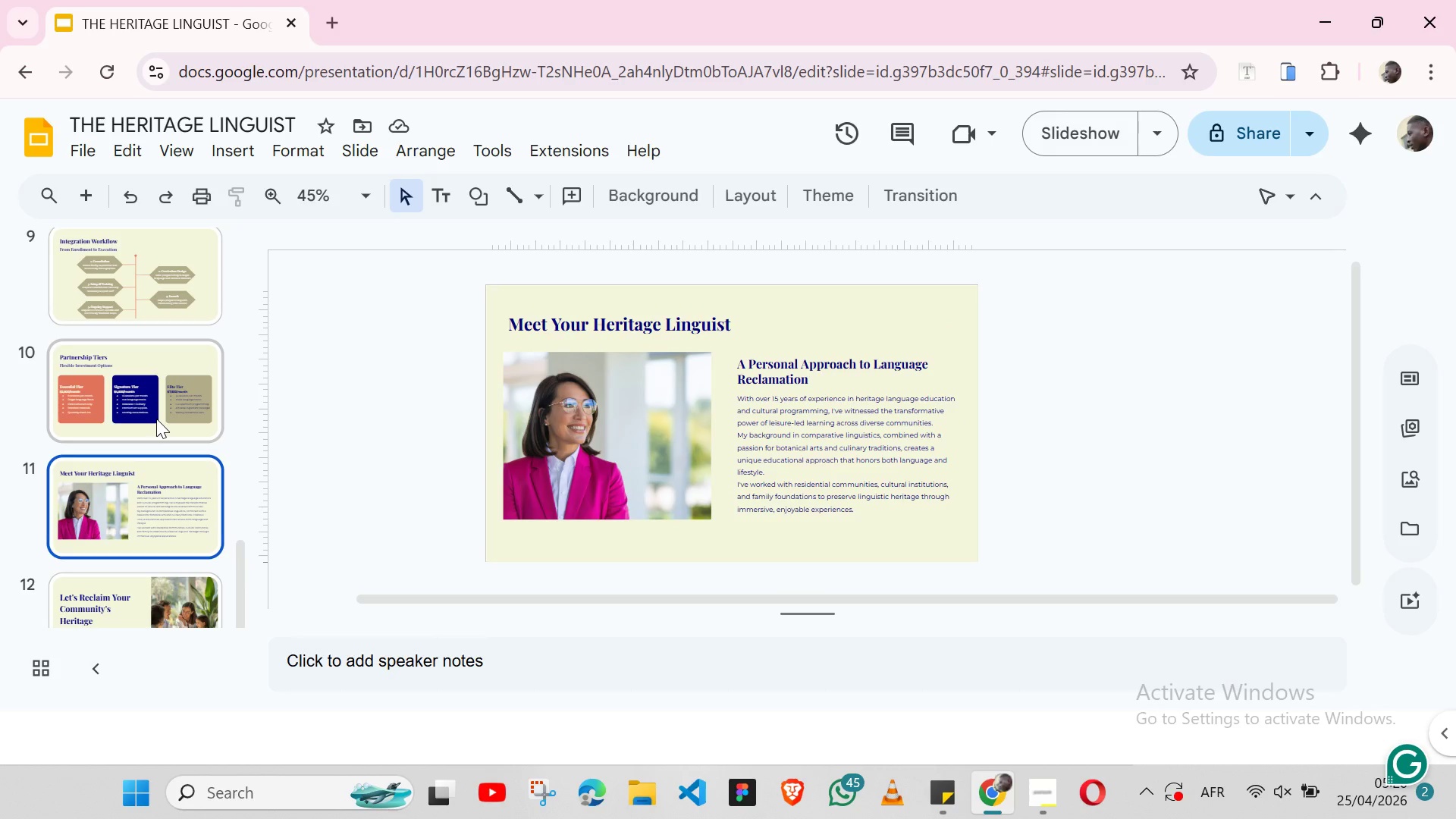 
left_click([156, 419])
 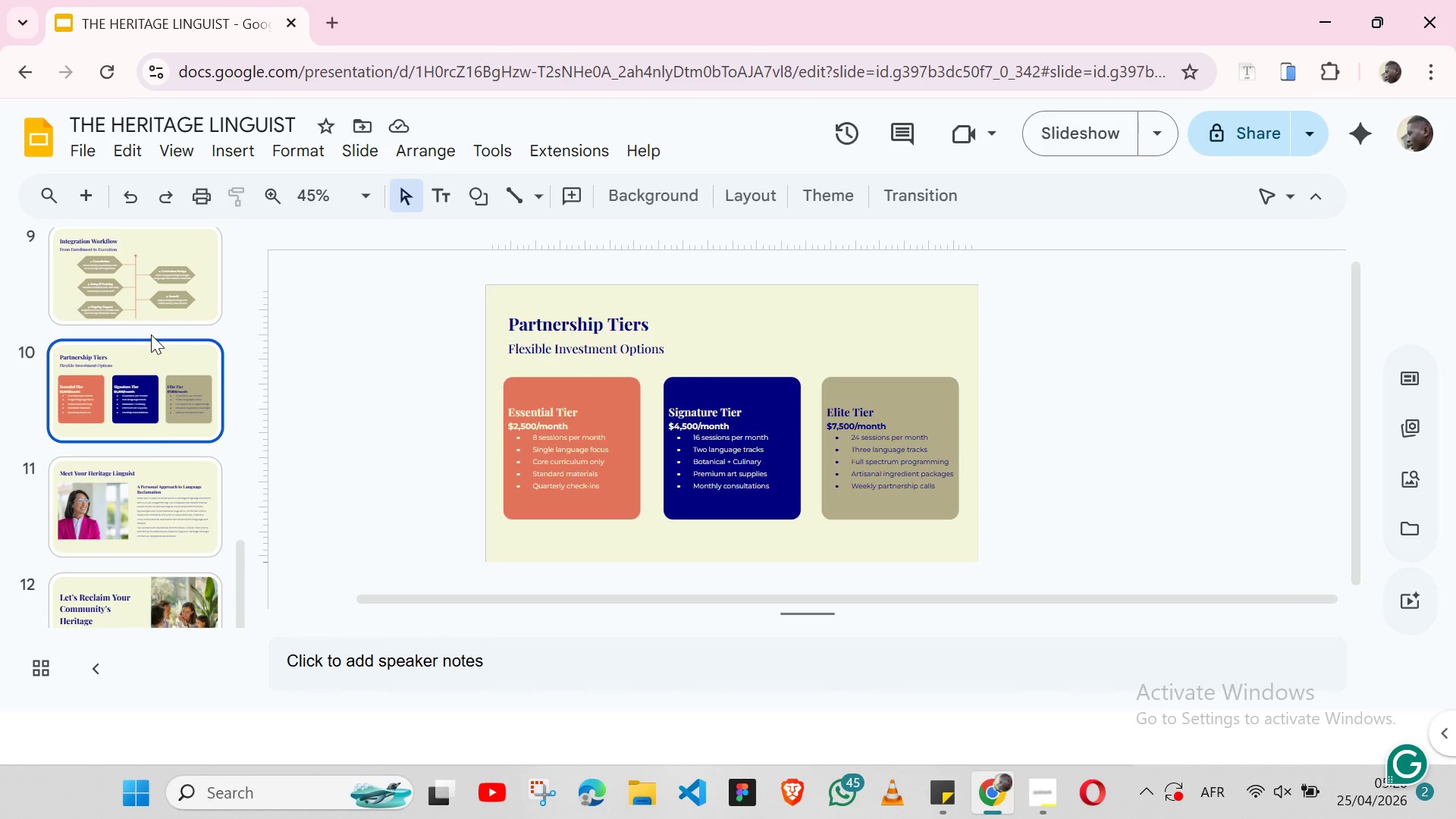 
left_click([151, 334])
 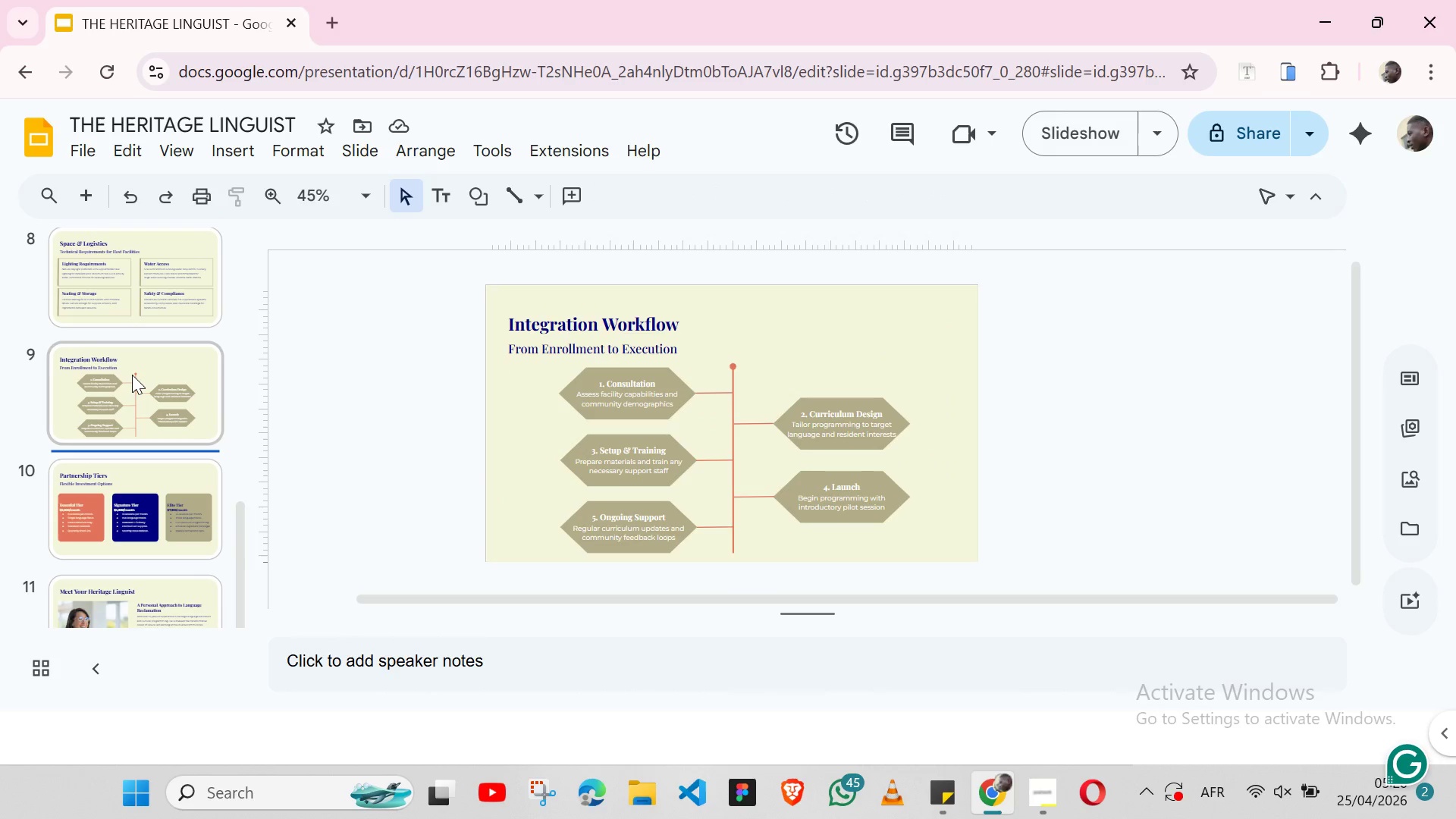 
key(ArrowUp)
 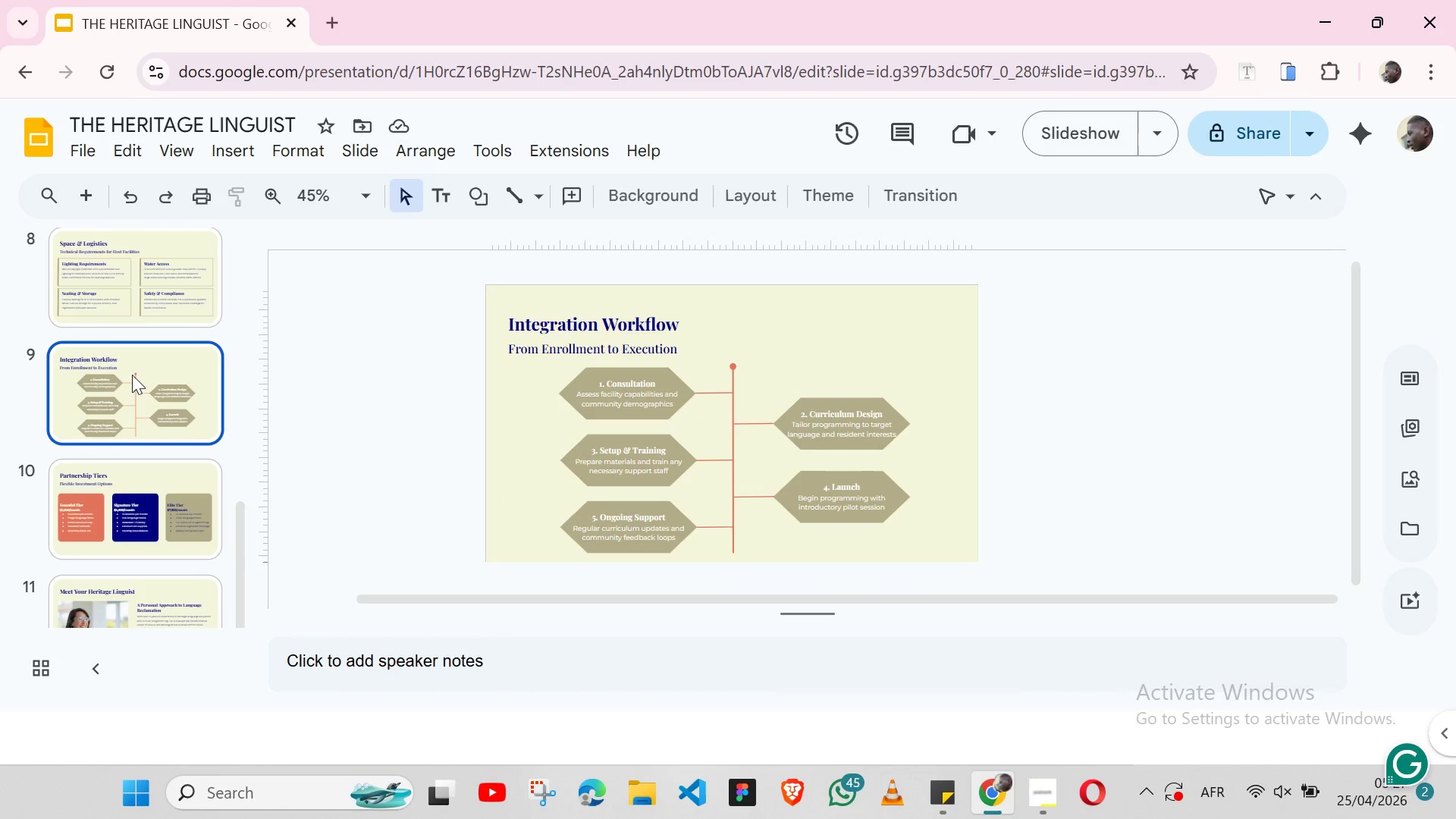 
key(ArrowUp)
 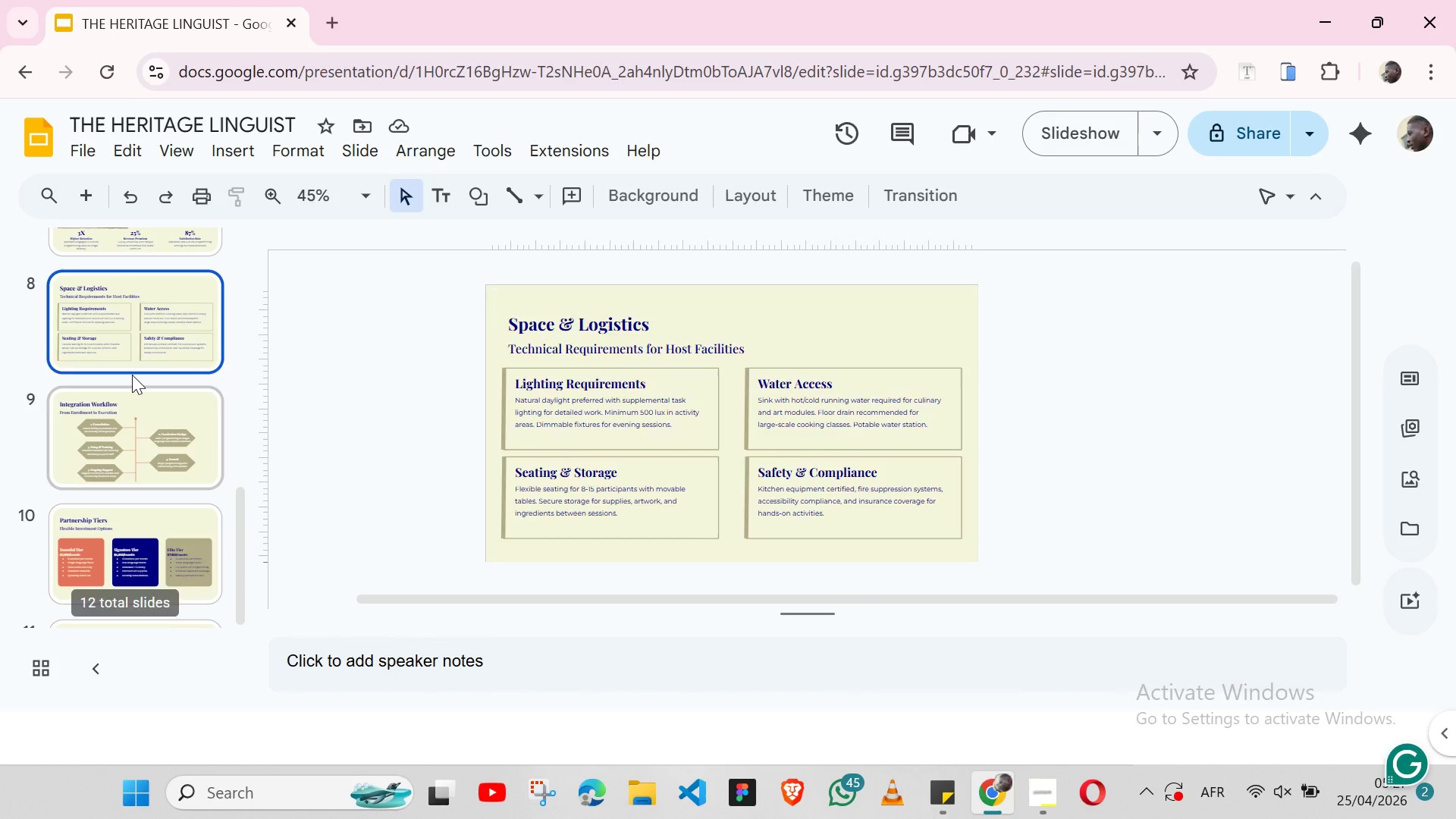 
key(ArrowDown)
 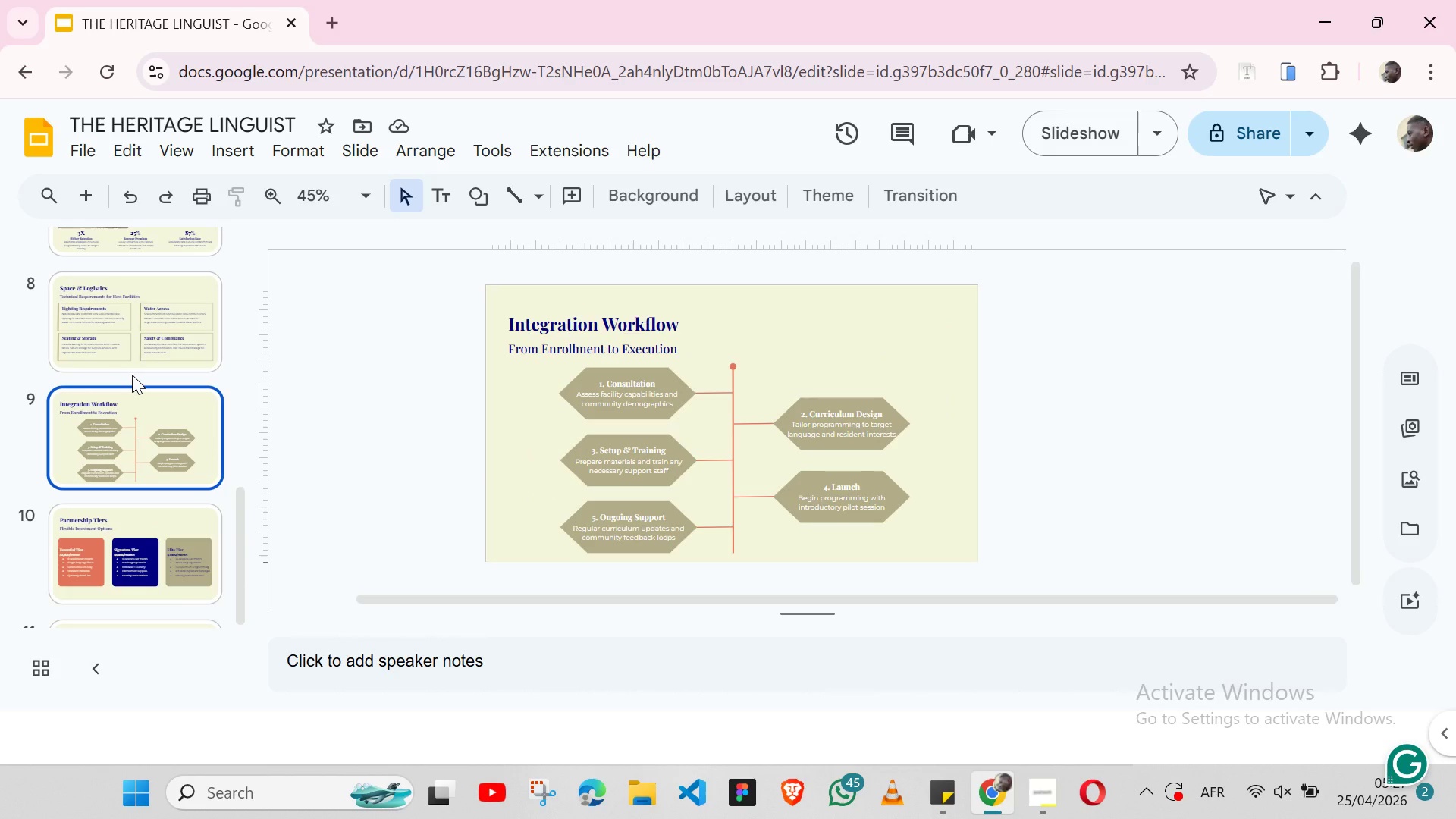 
key(ArrowUp)
 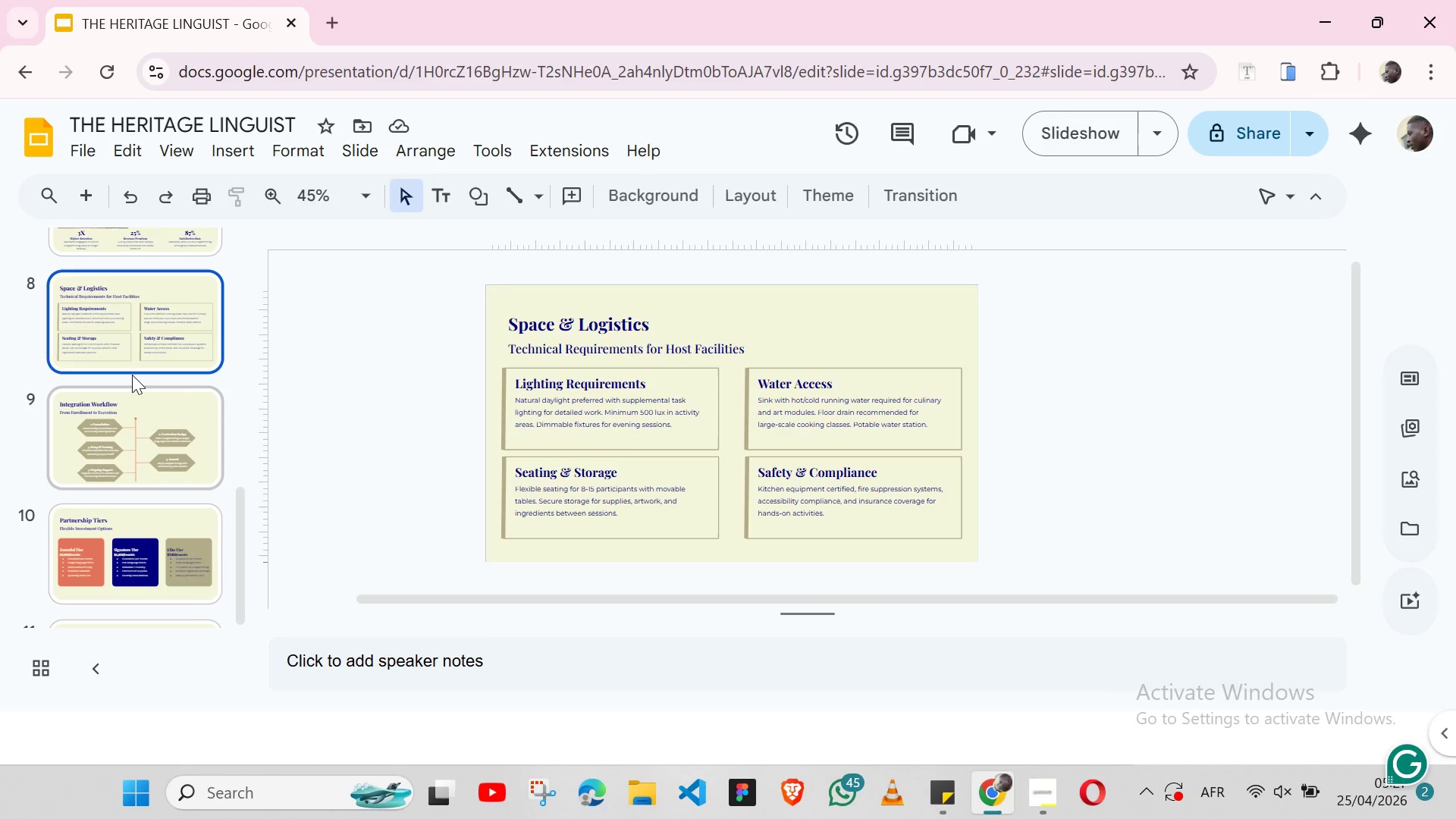 
key(ArrowUp)
 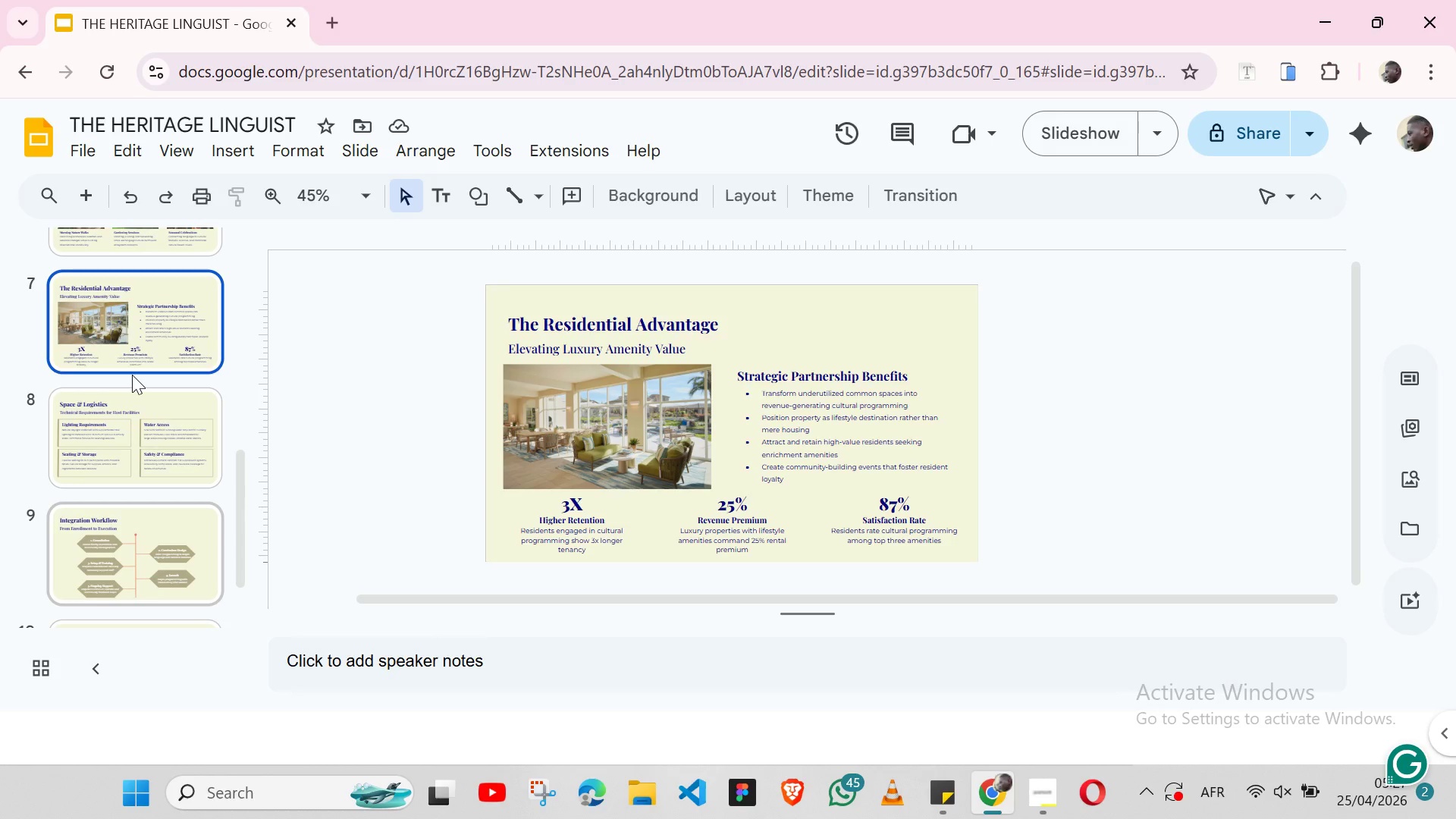 
key(ArrowUp)
 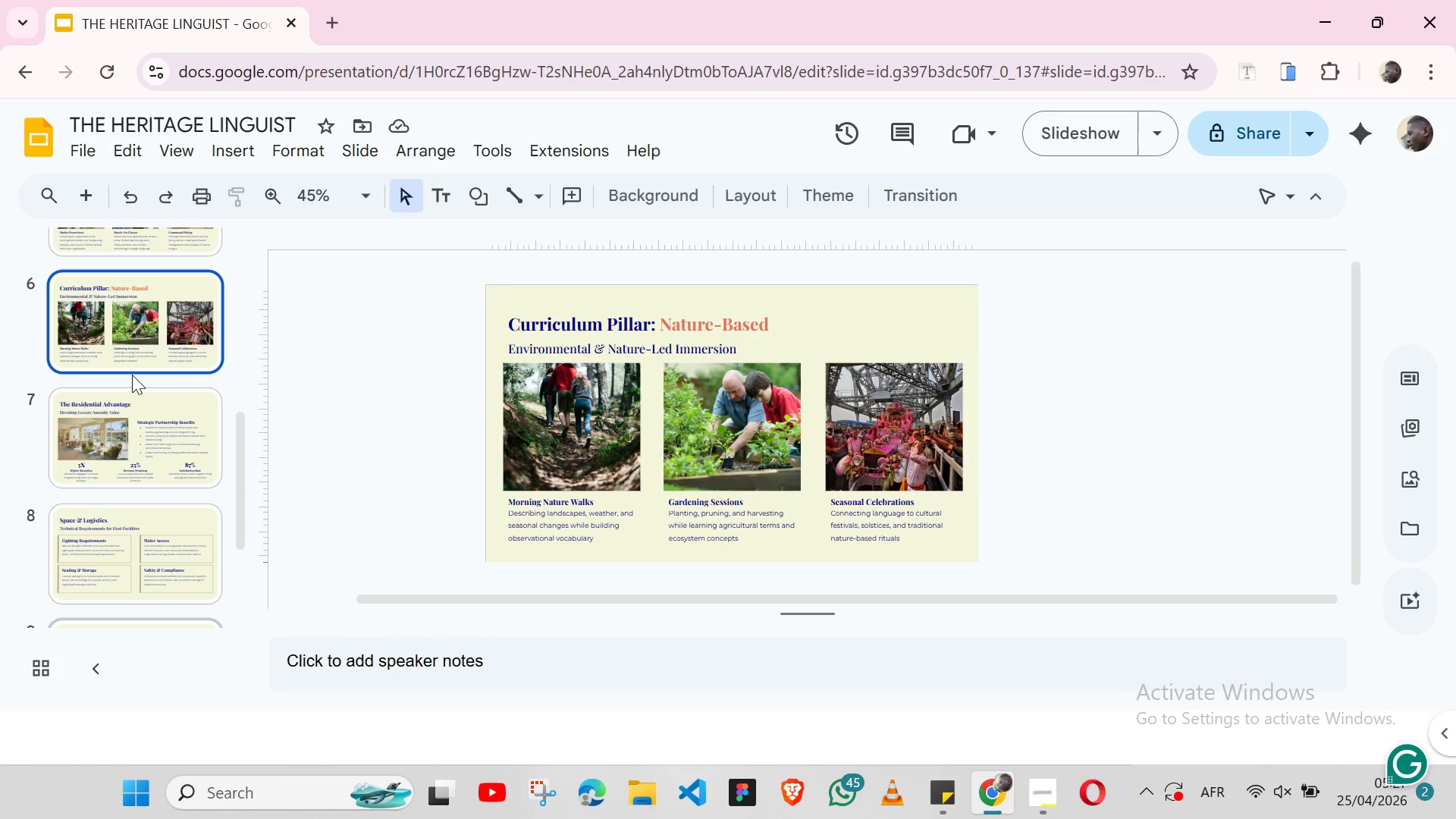 
key(ArrowUp)
 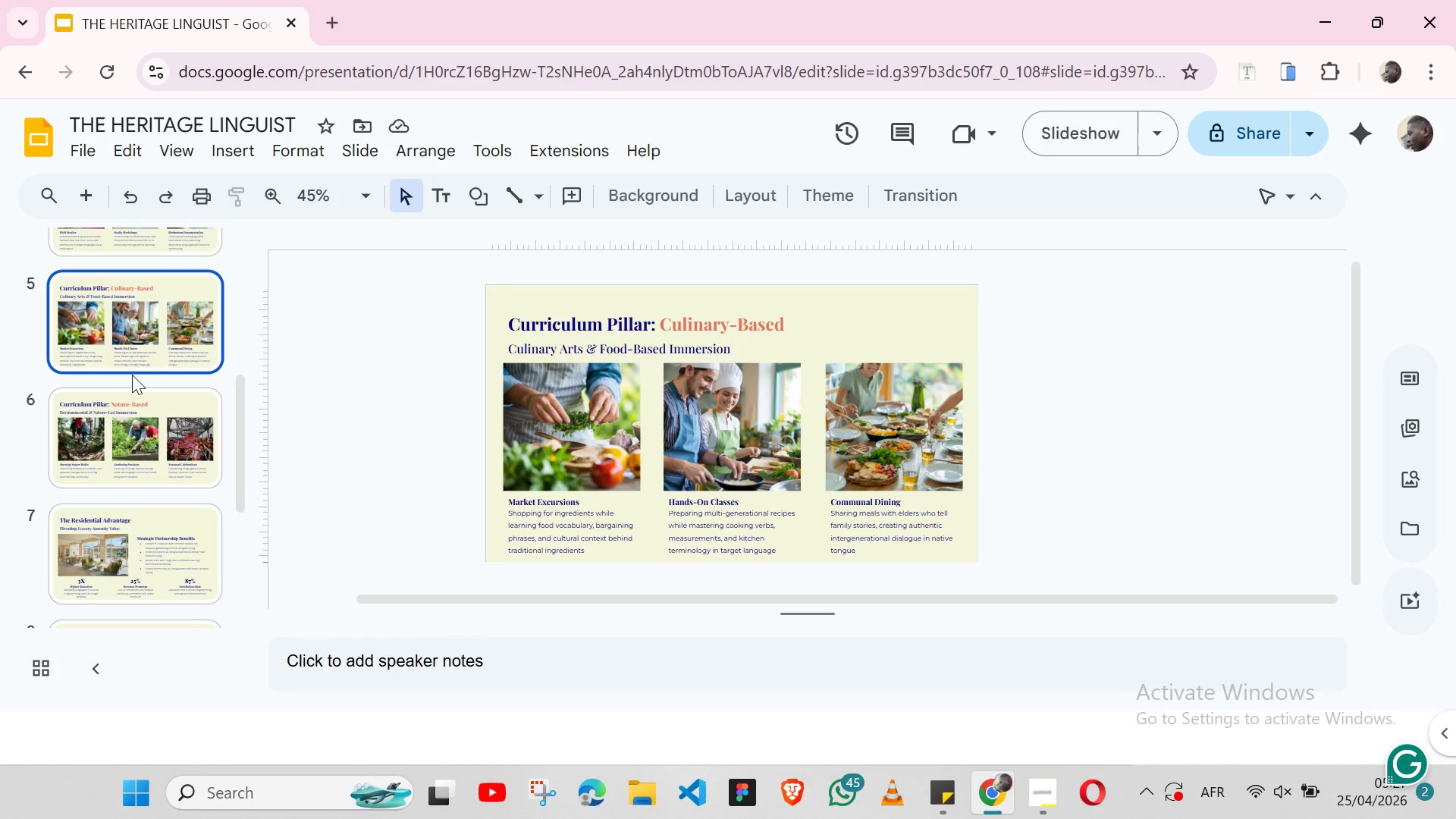 
key(ArrowUp)
 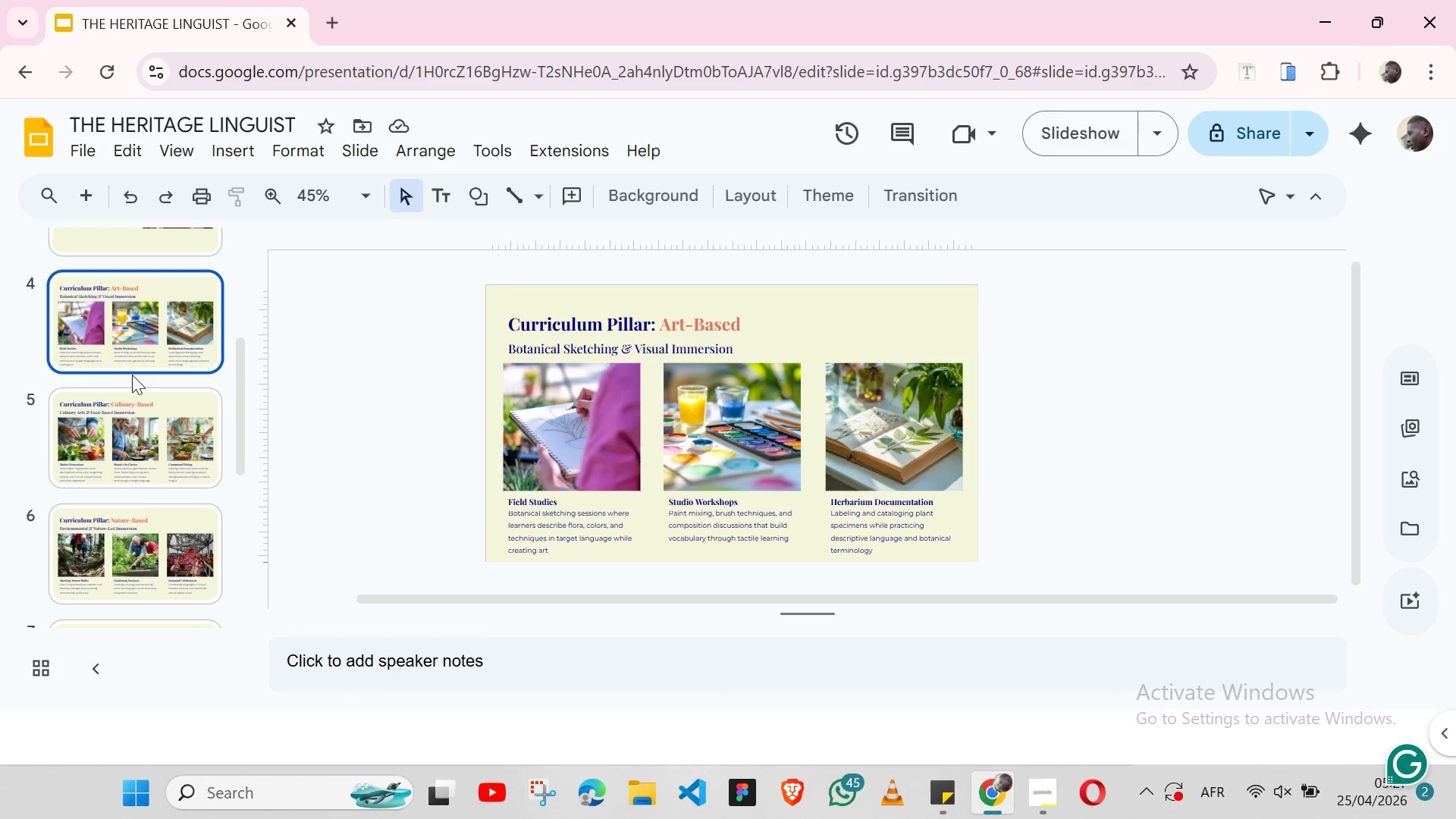 
key(ArrowUp)
 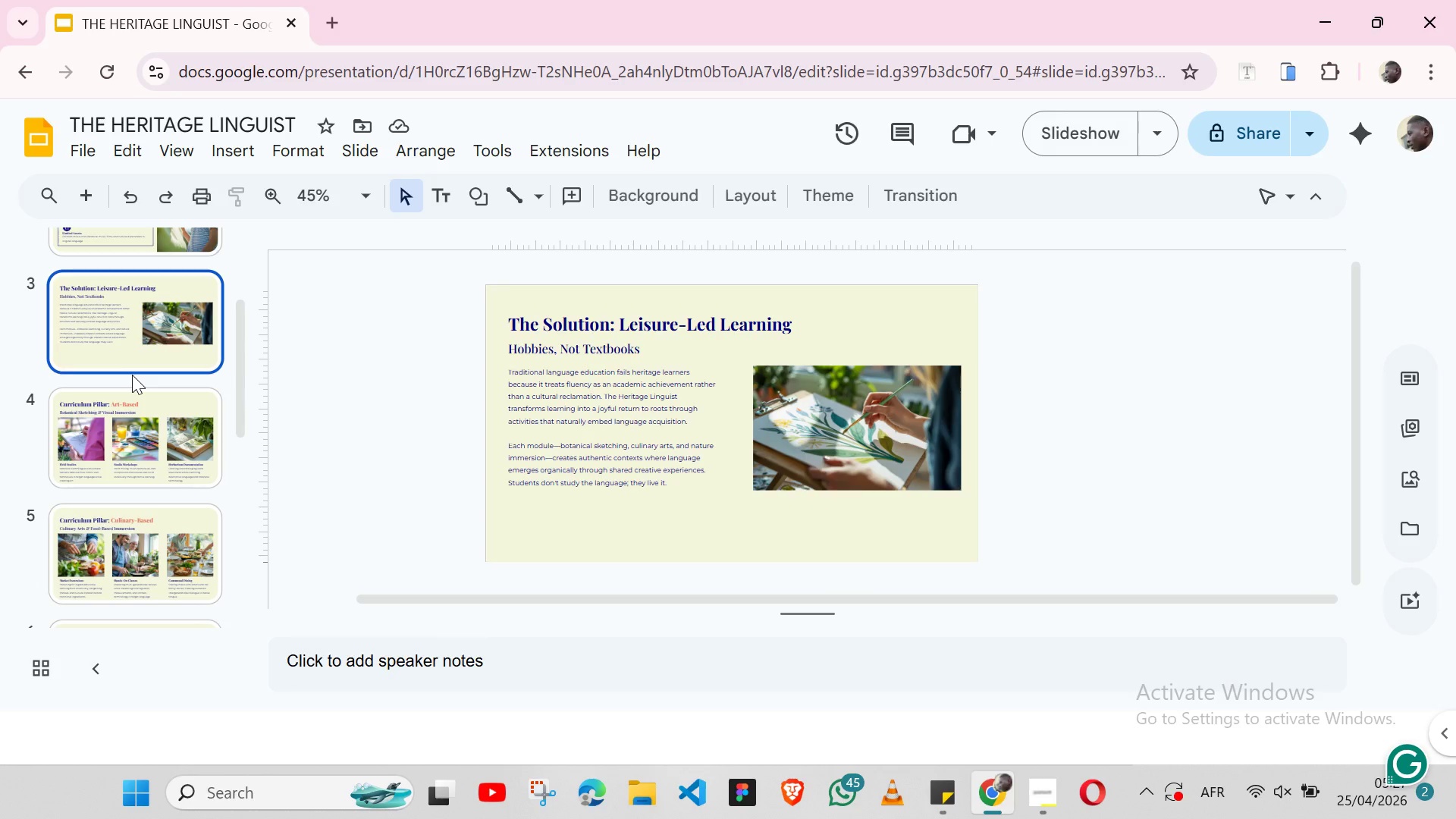 
key(ArrowUp)
 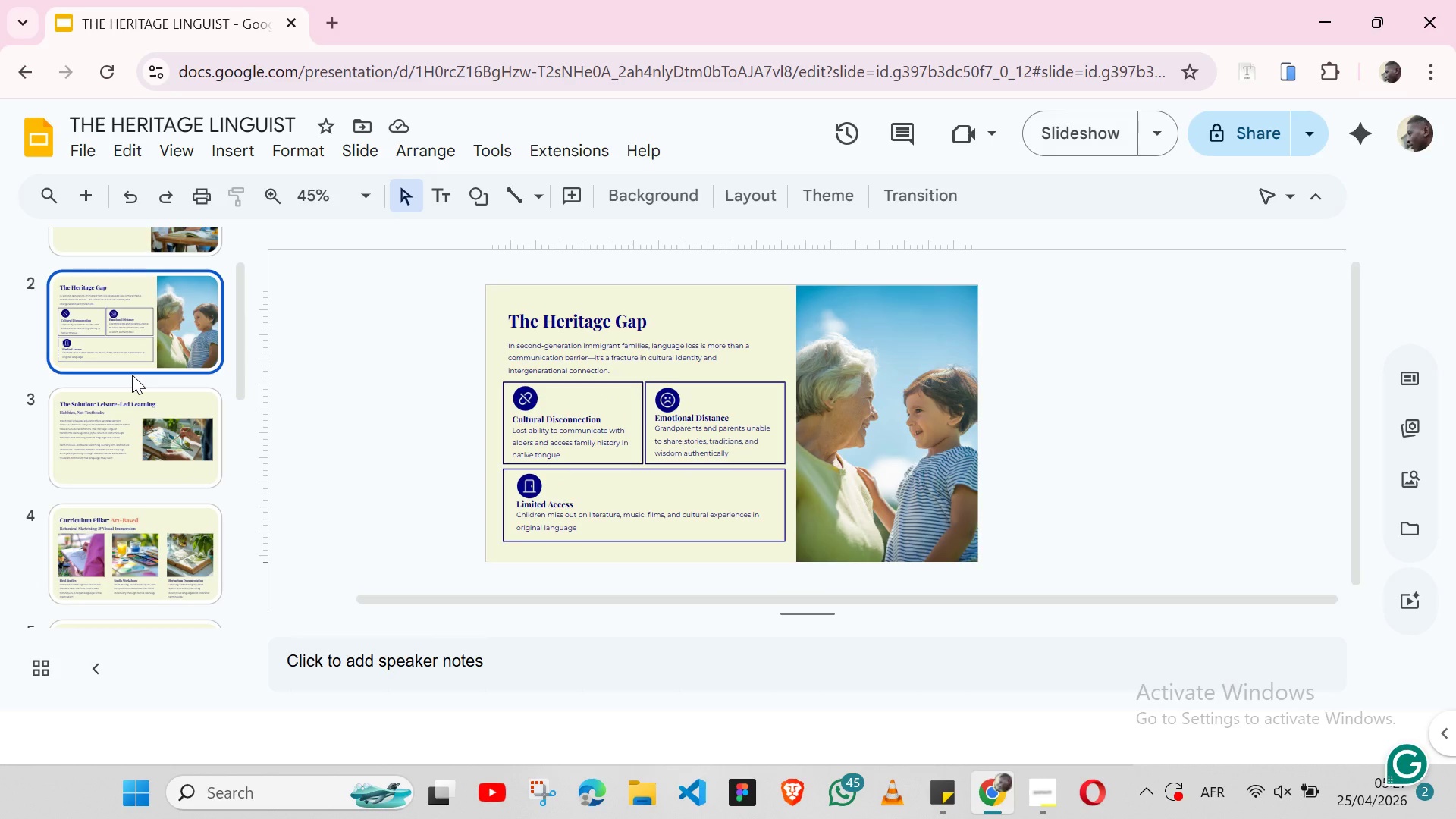 
key(ArrowUp)
 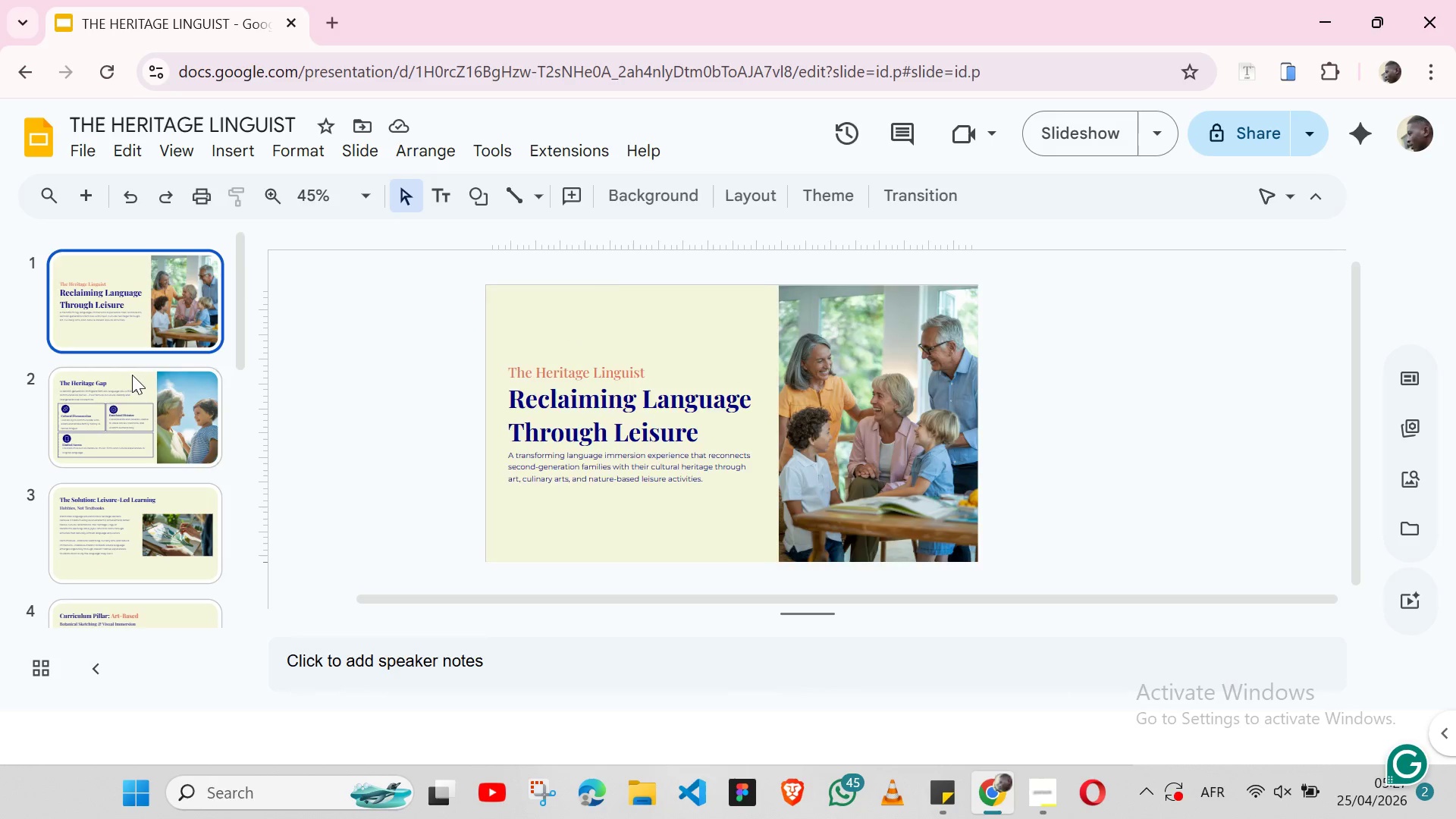 
key(ArrowDown)
 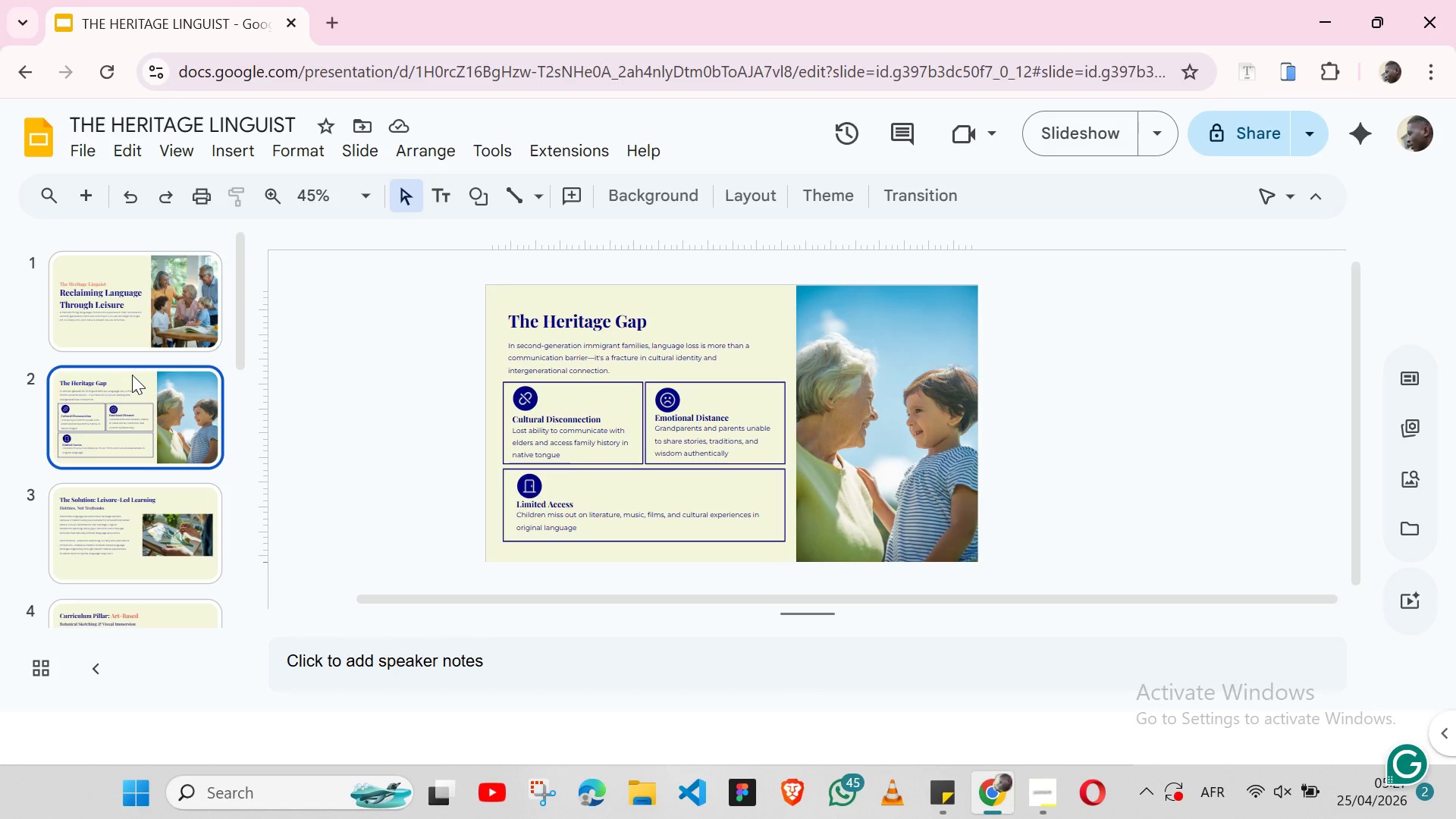 
key(ArrowDown)
 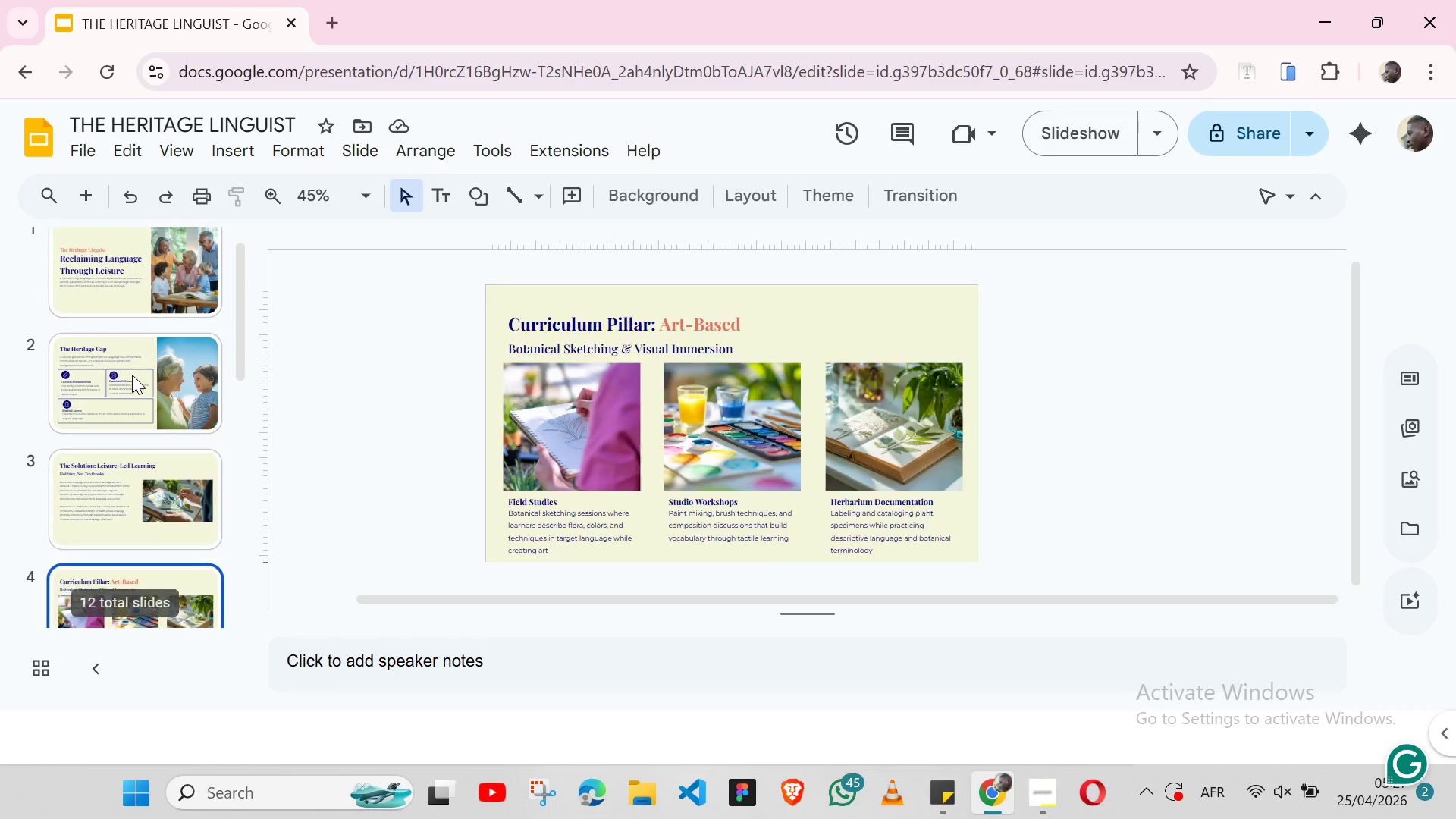 
key(ArrowDown)
 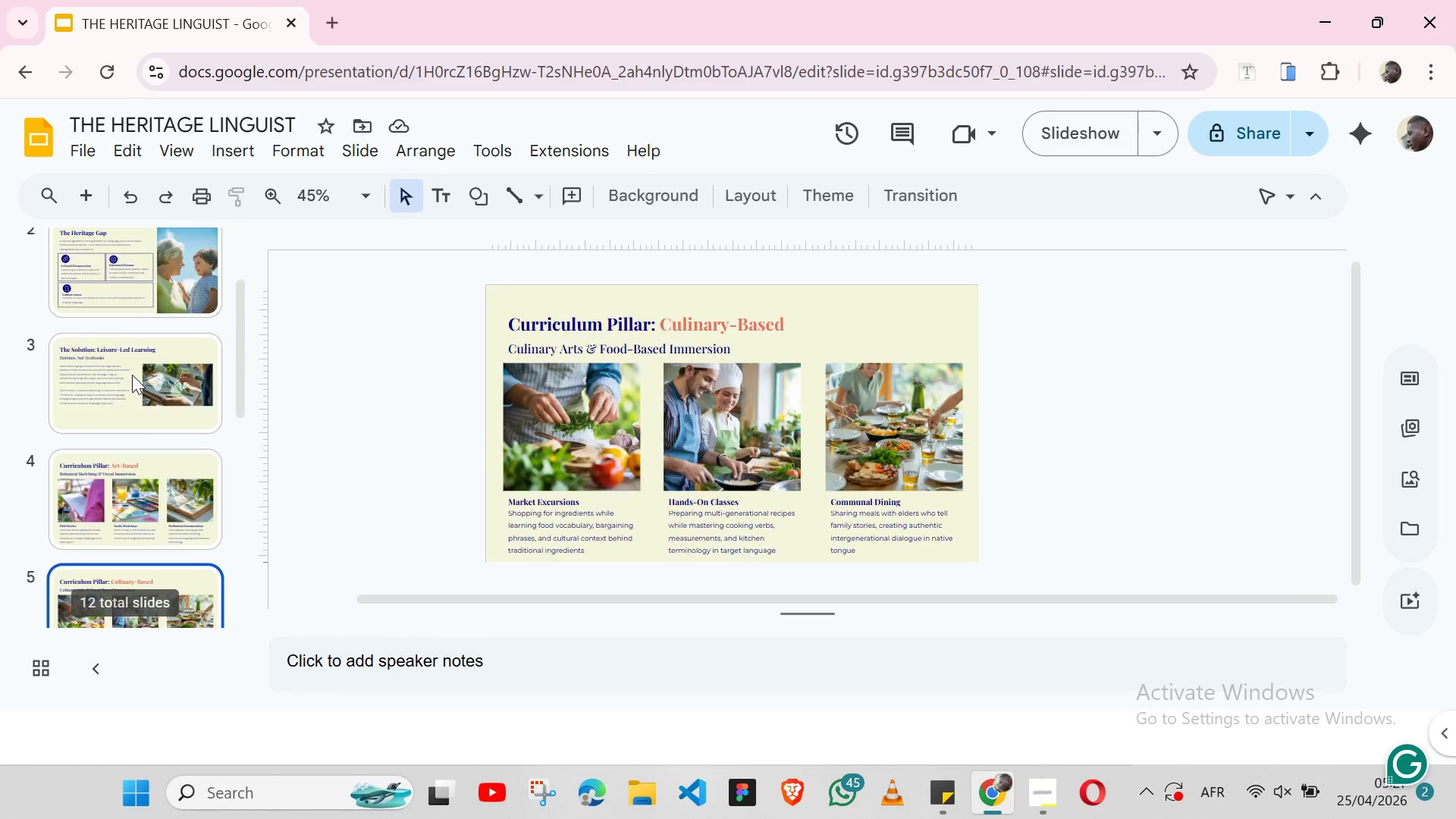 
key(ArrowDown)
 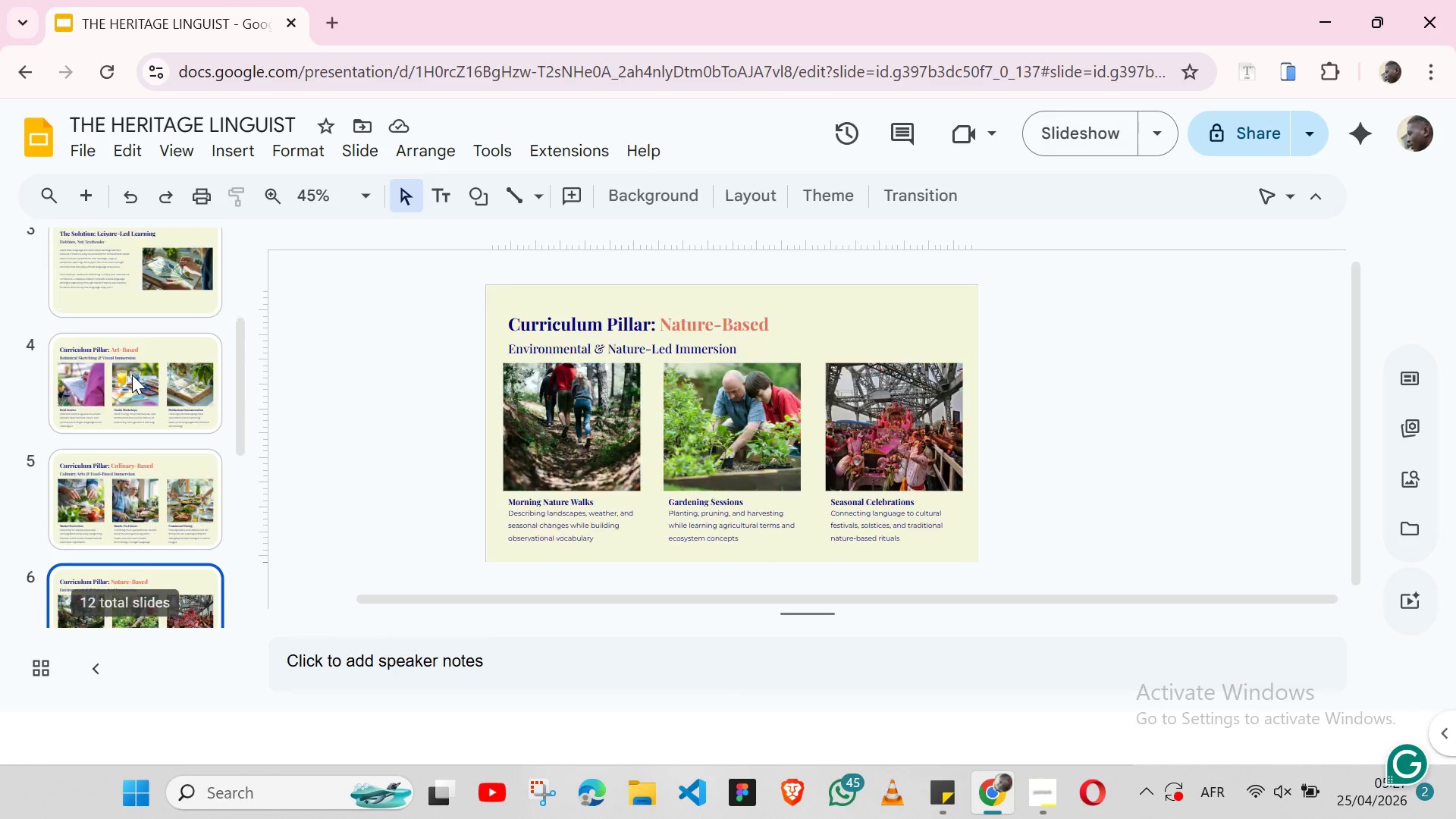 
key(ArrowDown)
 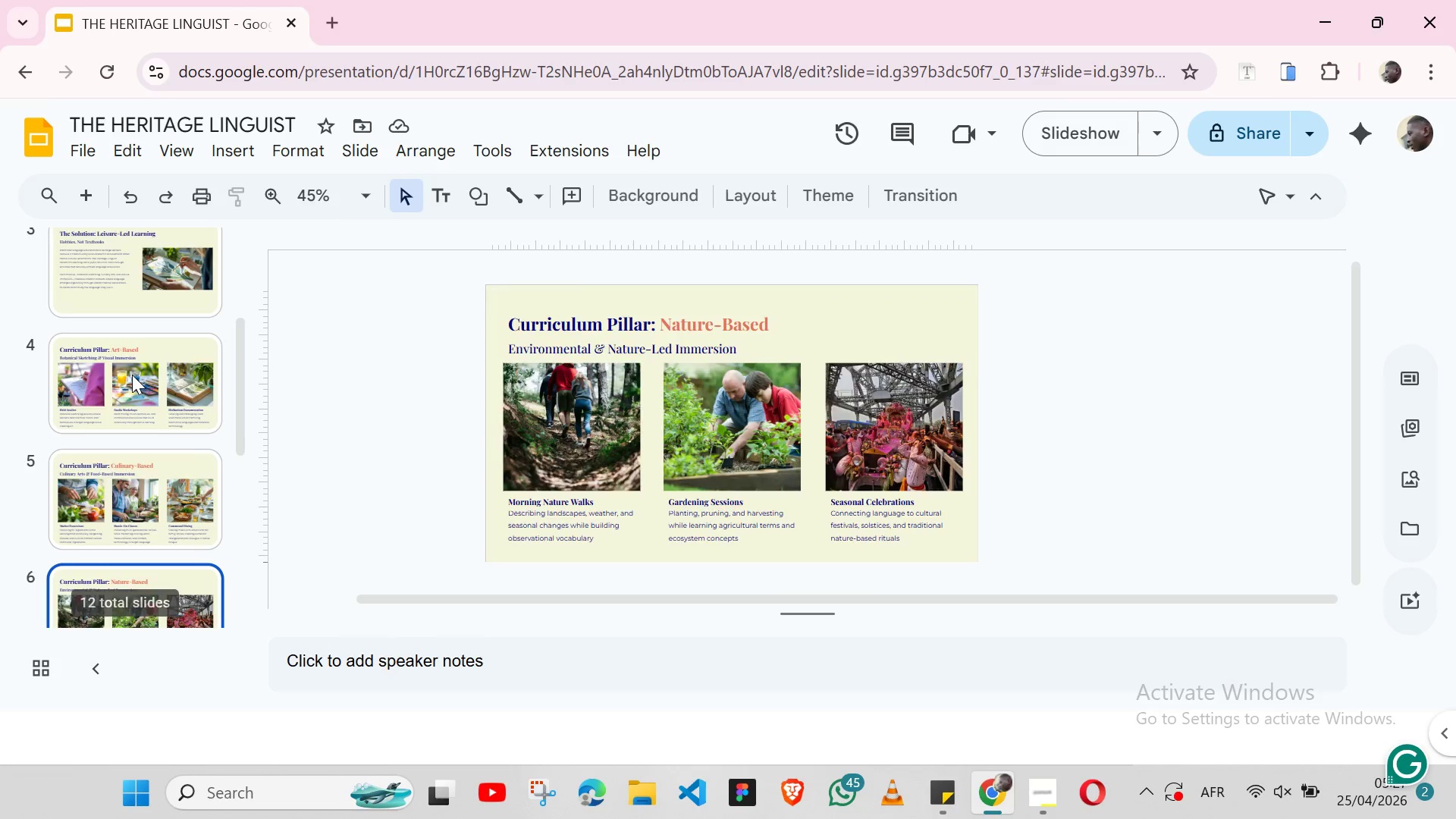 
key(ArrowDown)
 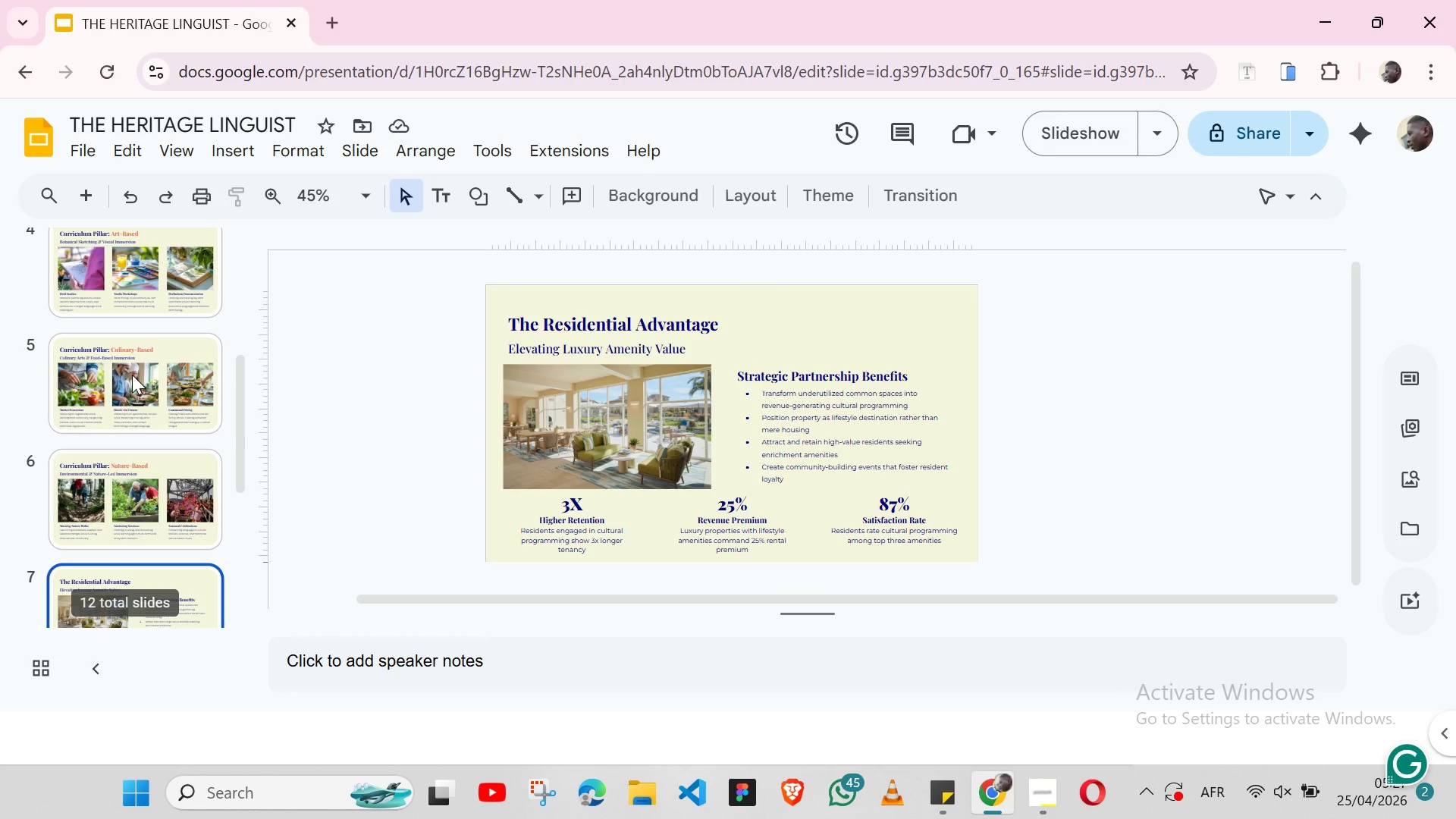 
key(ArrowDown)
 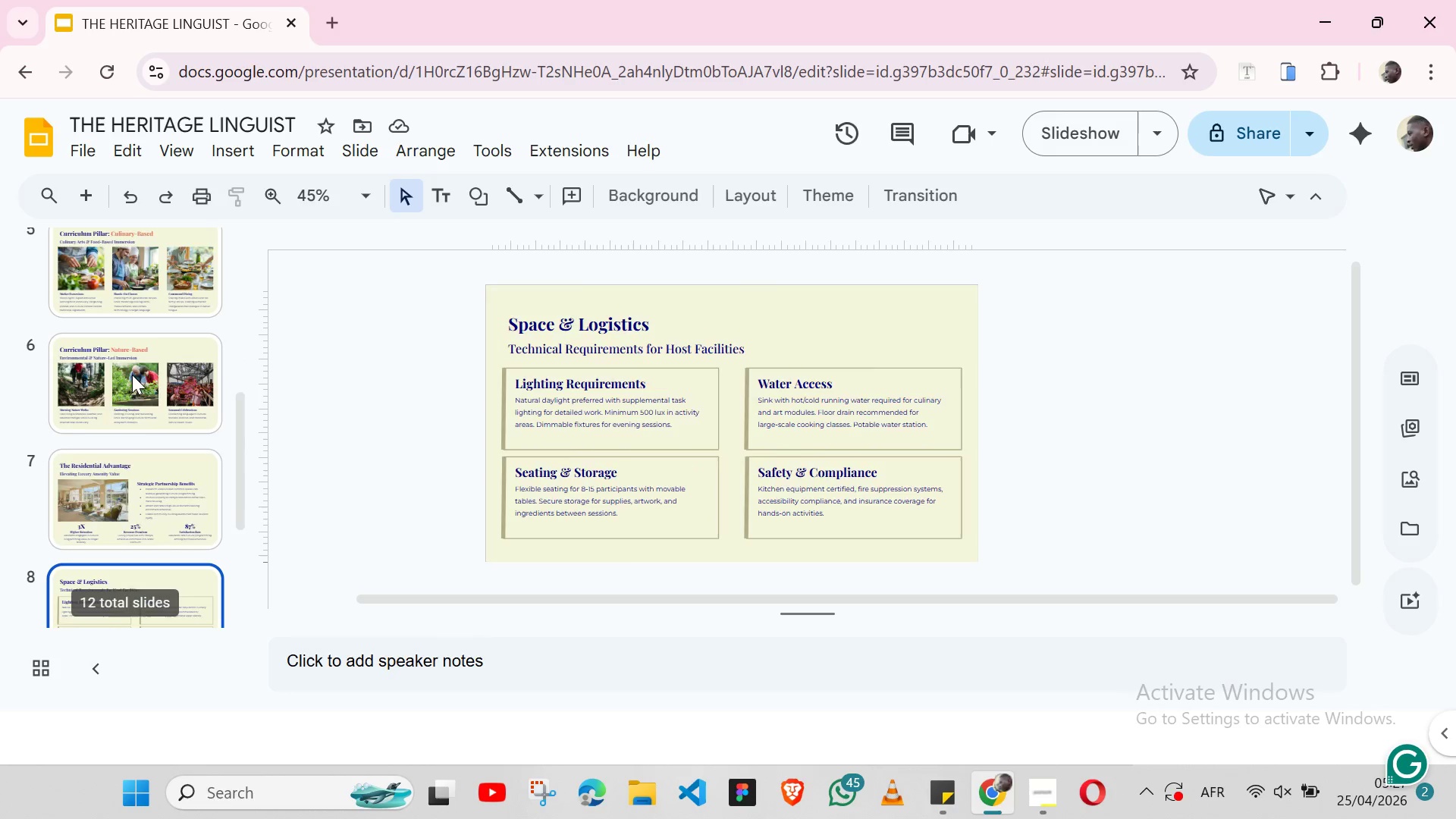 
key(ArrowDown)
 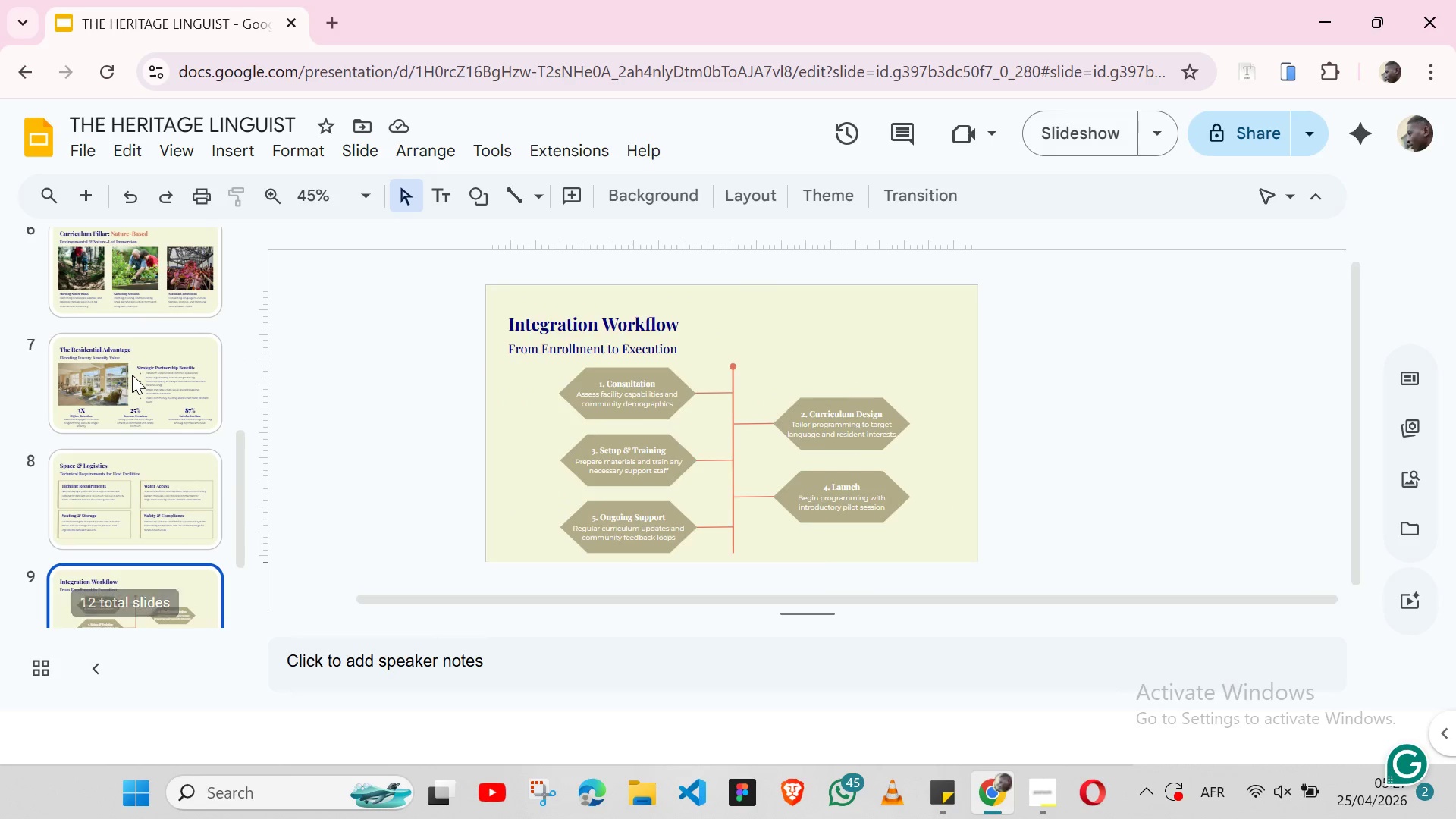 
key(ArrowUp)
 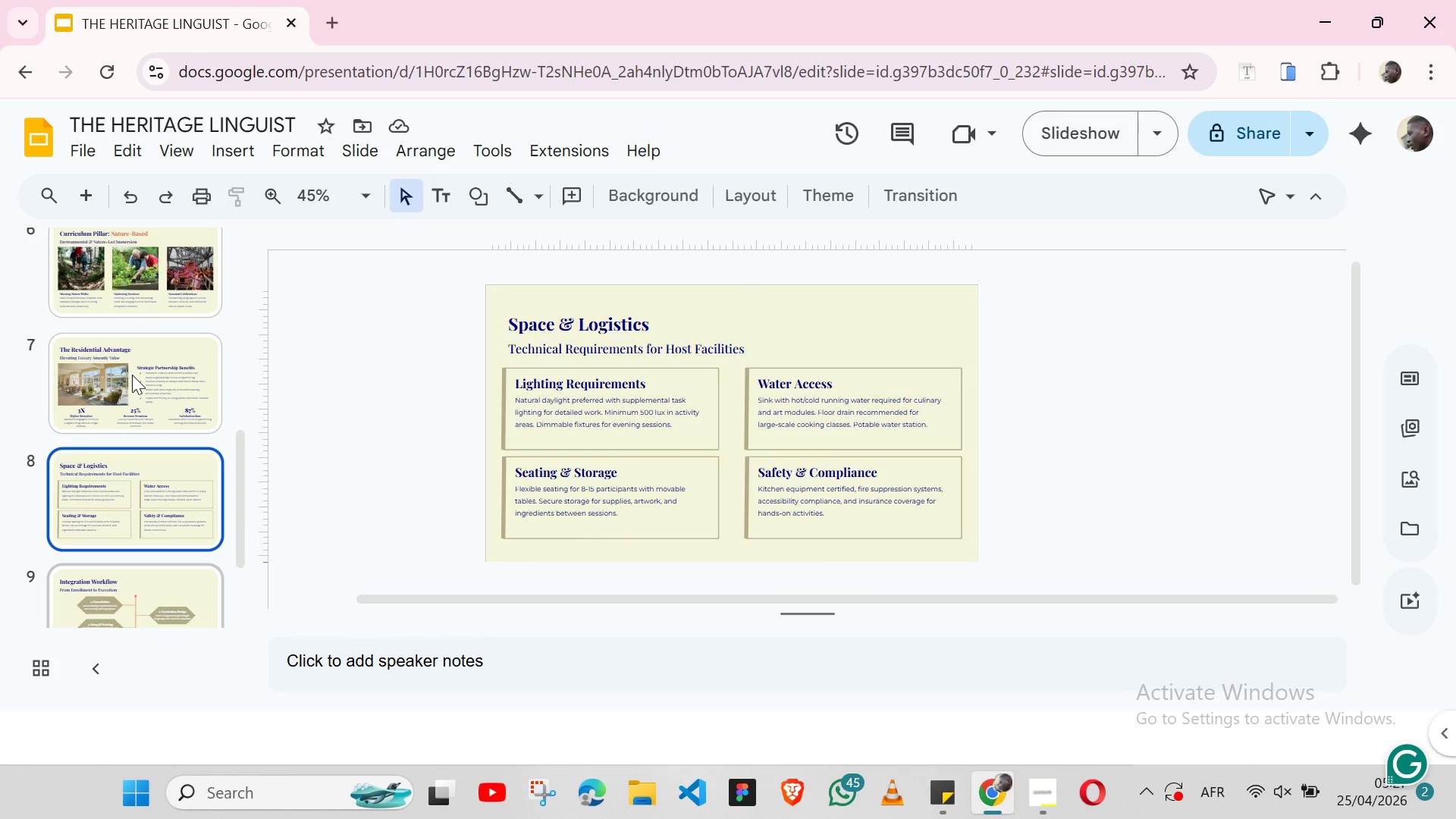 
key(ArrowDown)
 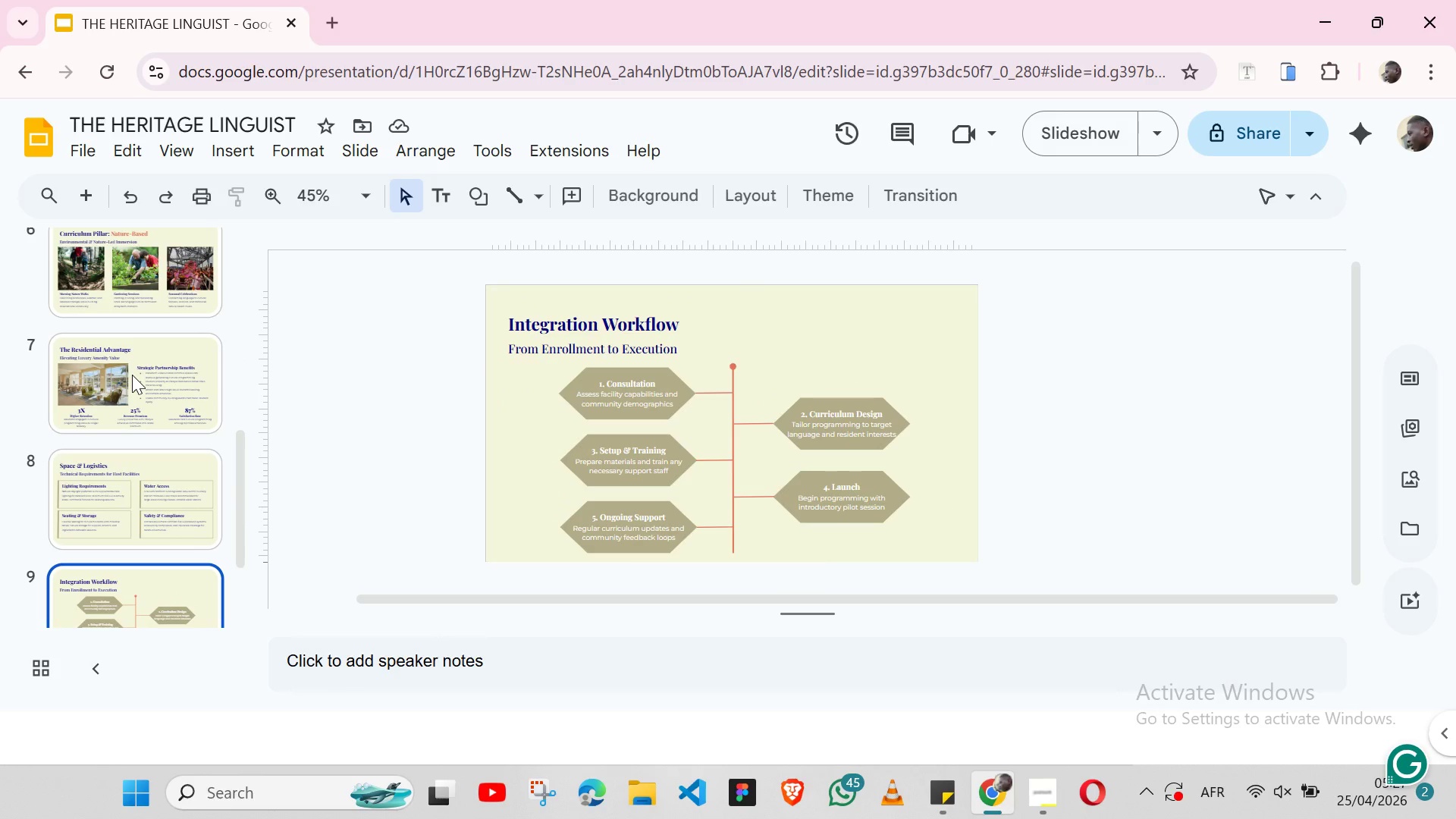 
key(ArrowDown)
 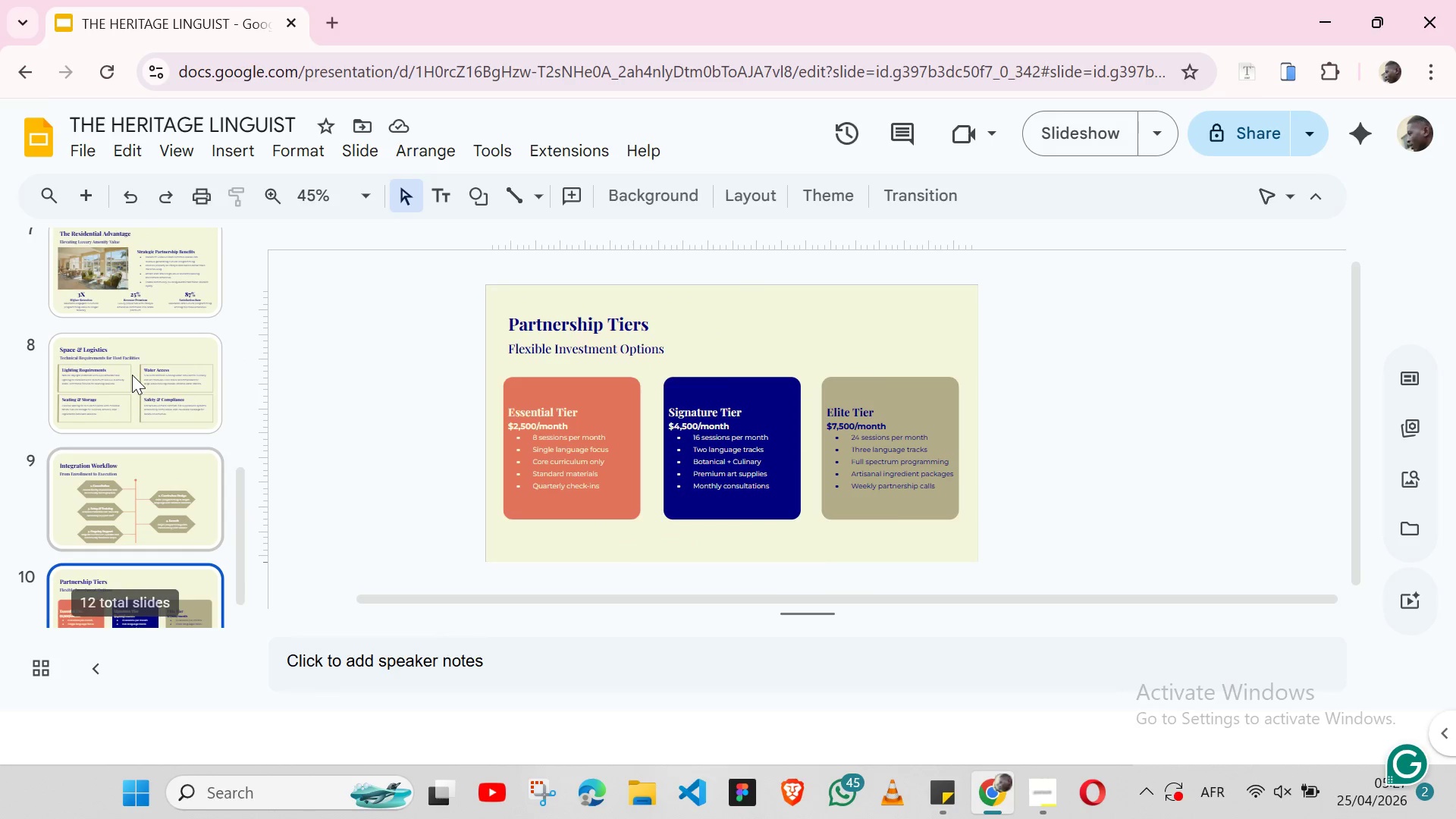 
key(ArrowUp)
 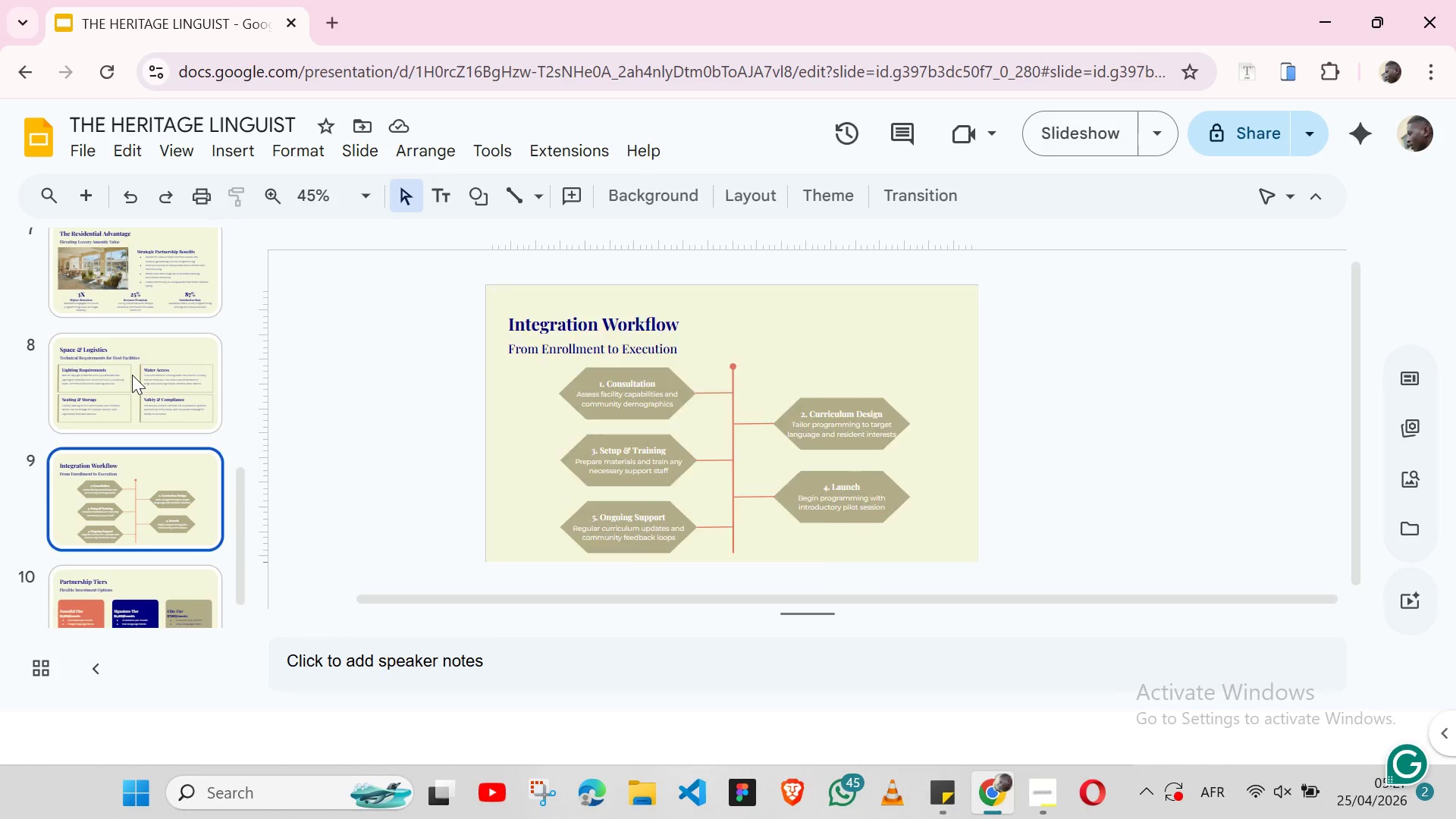 
key(ArrowDown)
 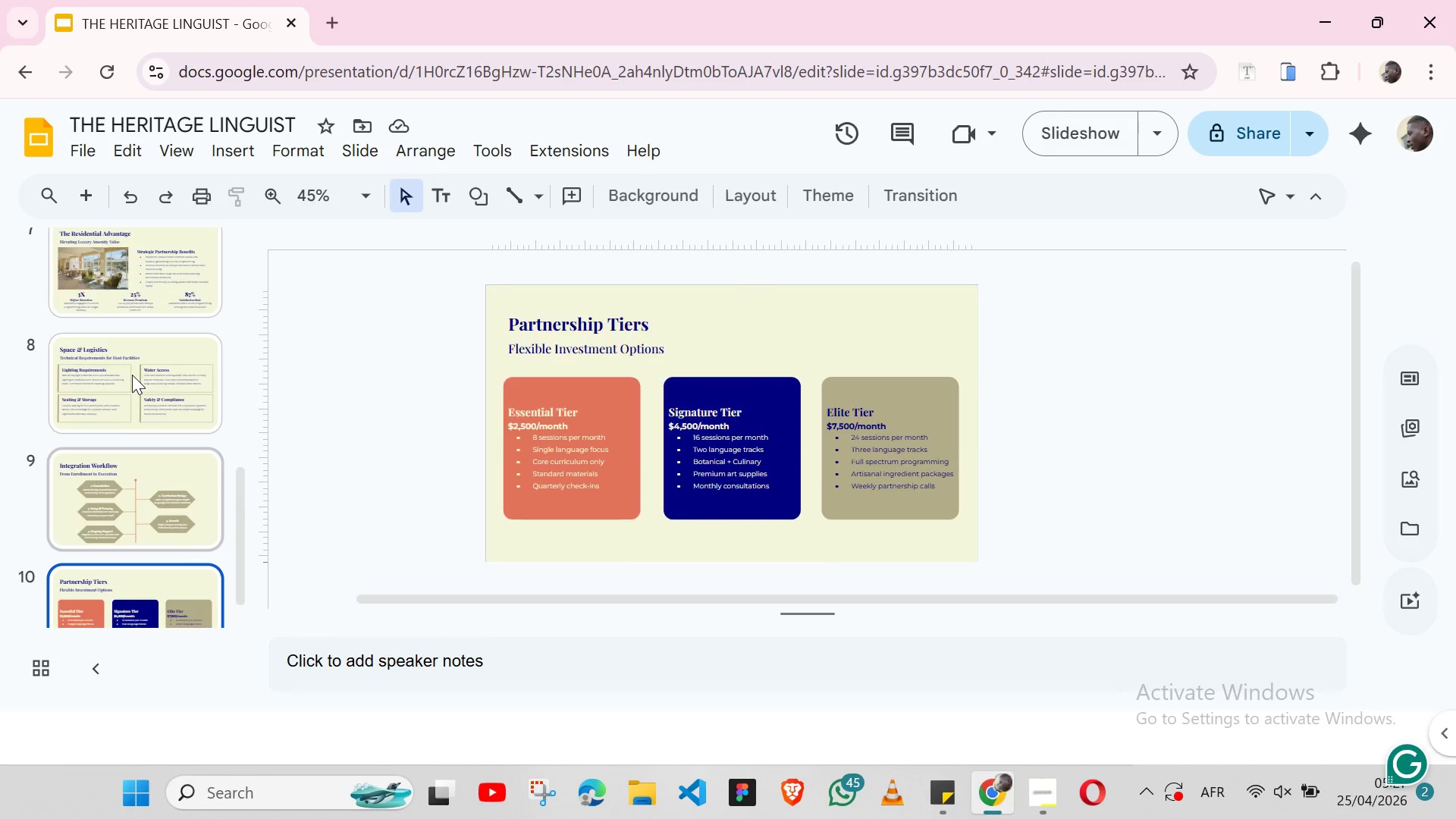 
key(ArrowDown)
 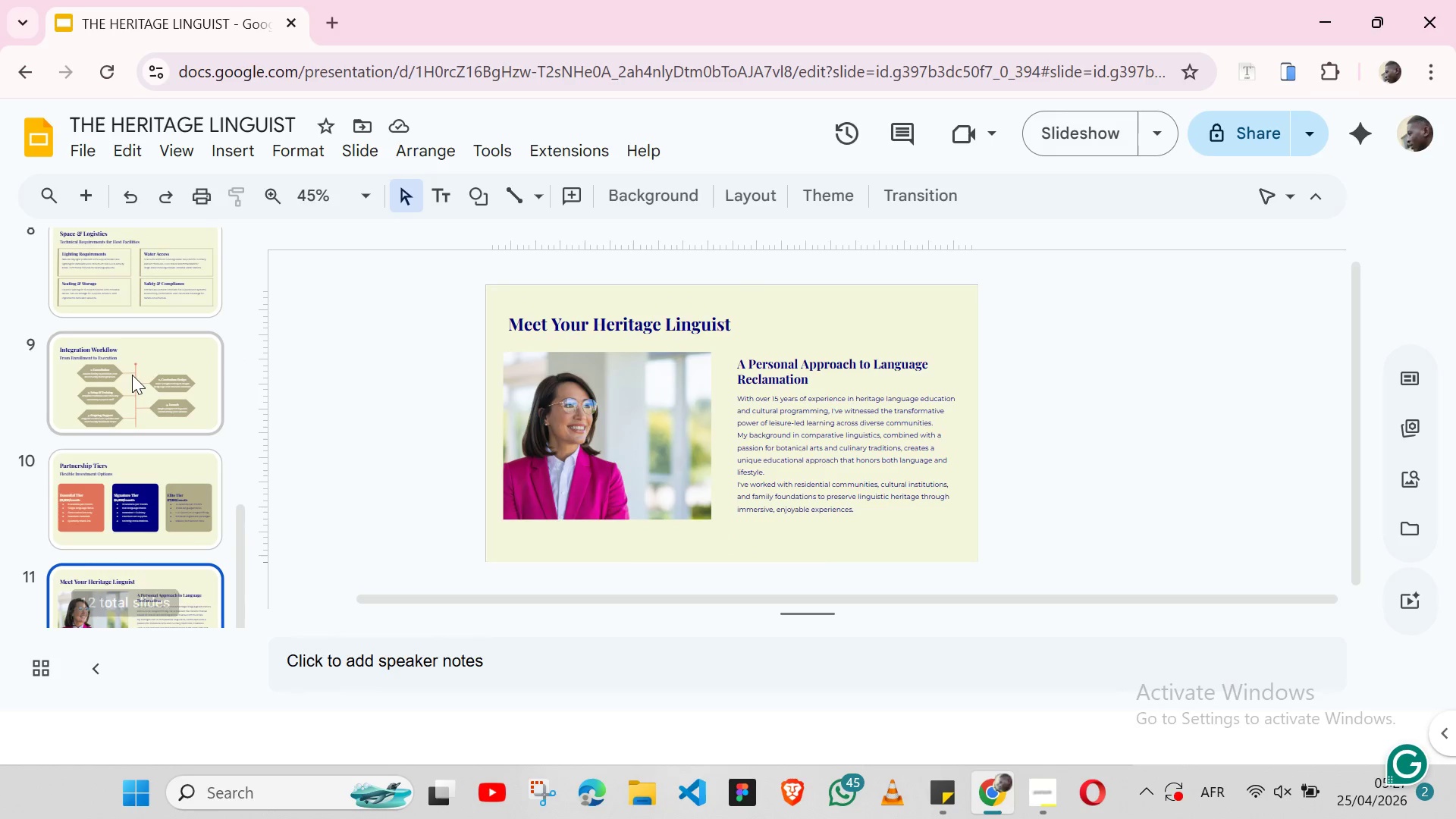 
key(ArrowUp)
 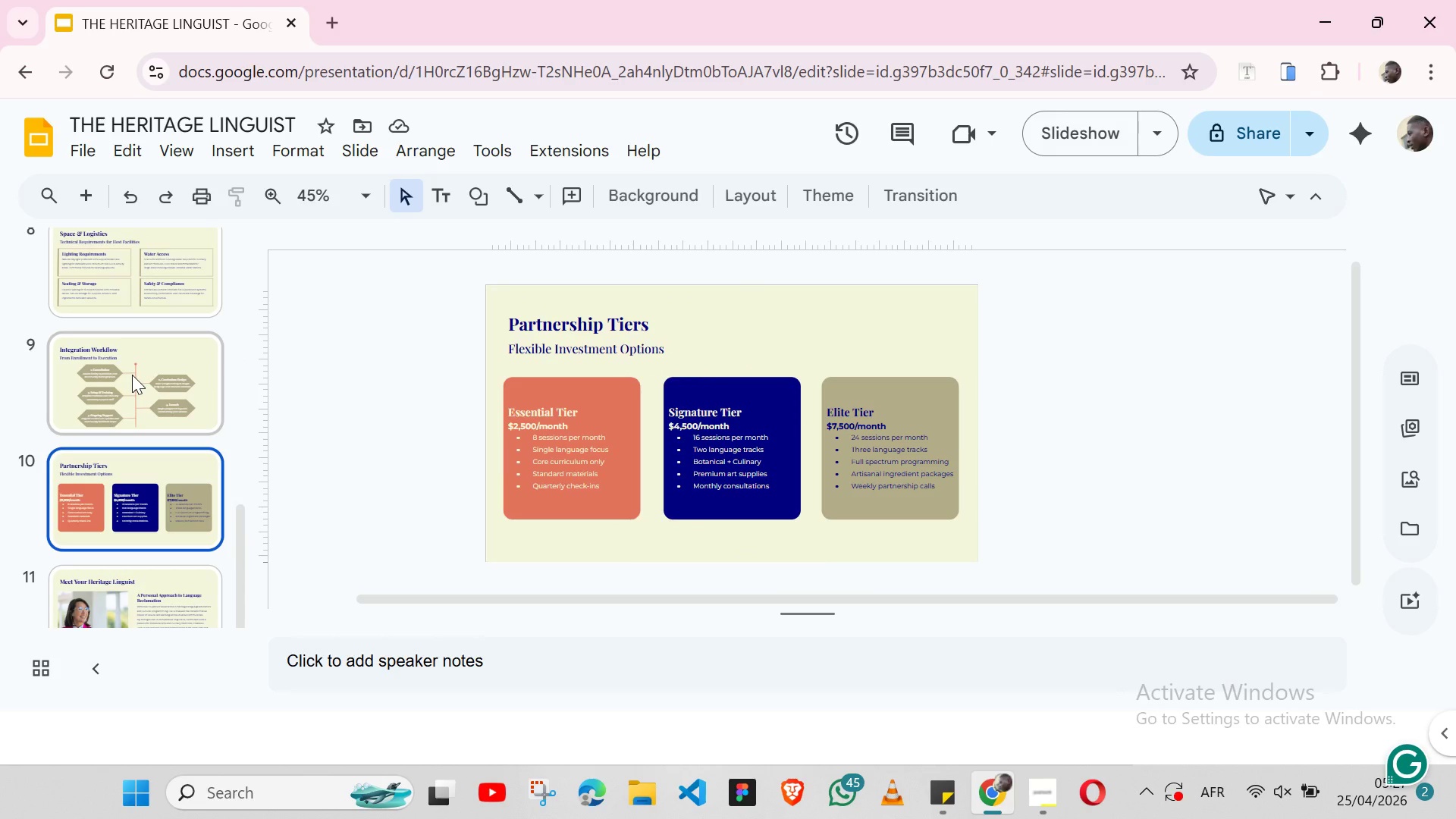 
key(ArrowDown)
 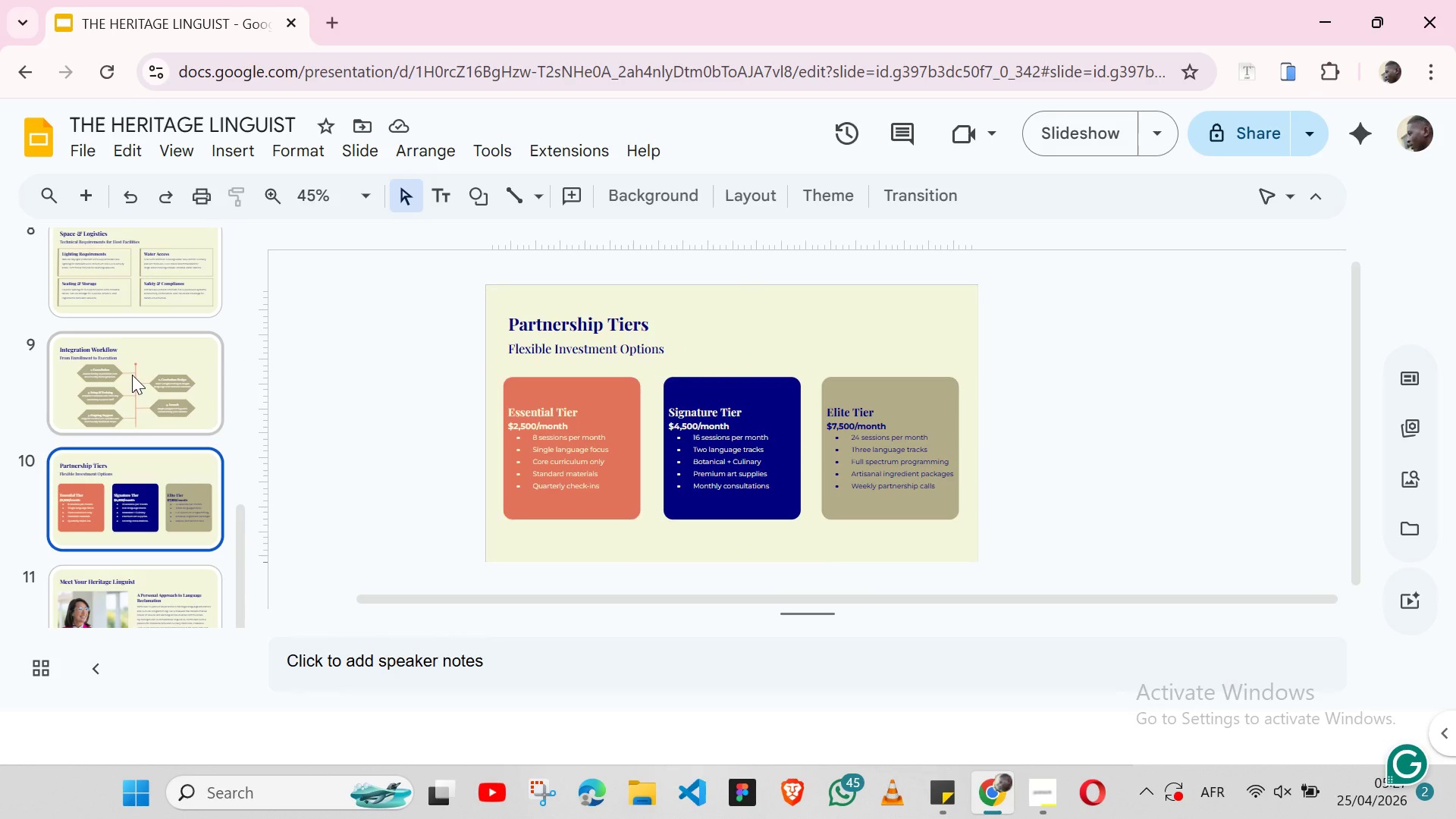 
key(ArrowUp)
 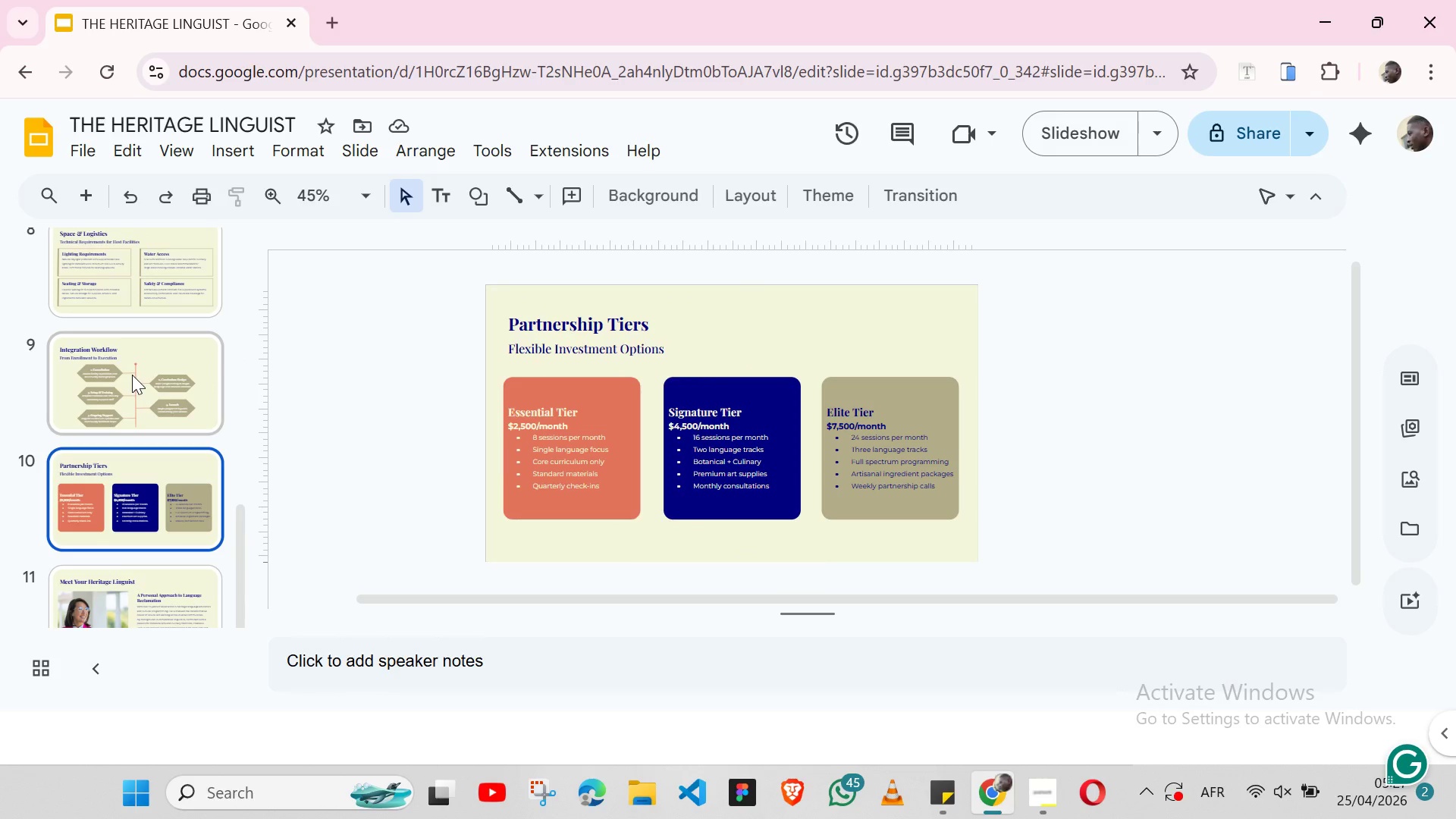 
wait(9.2)
 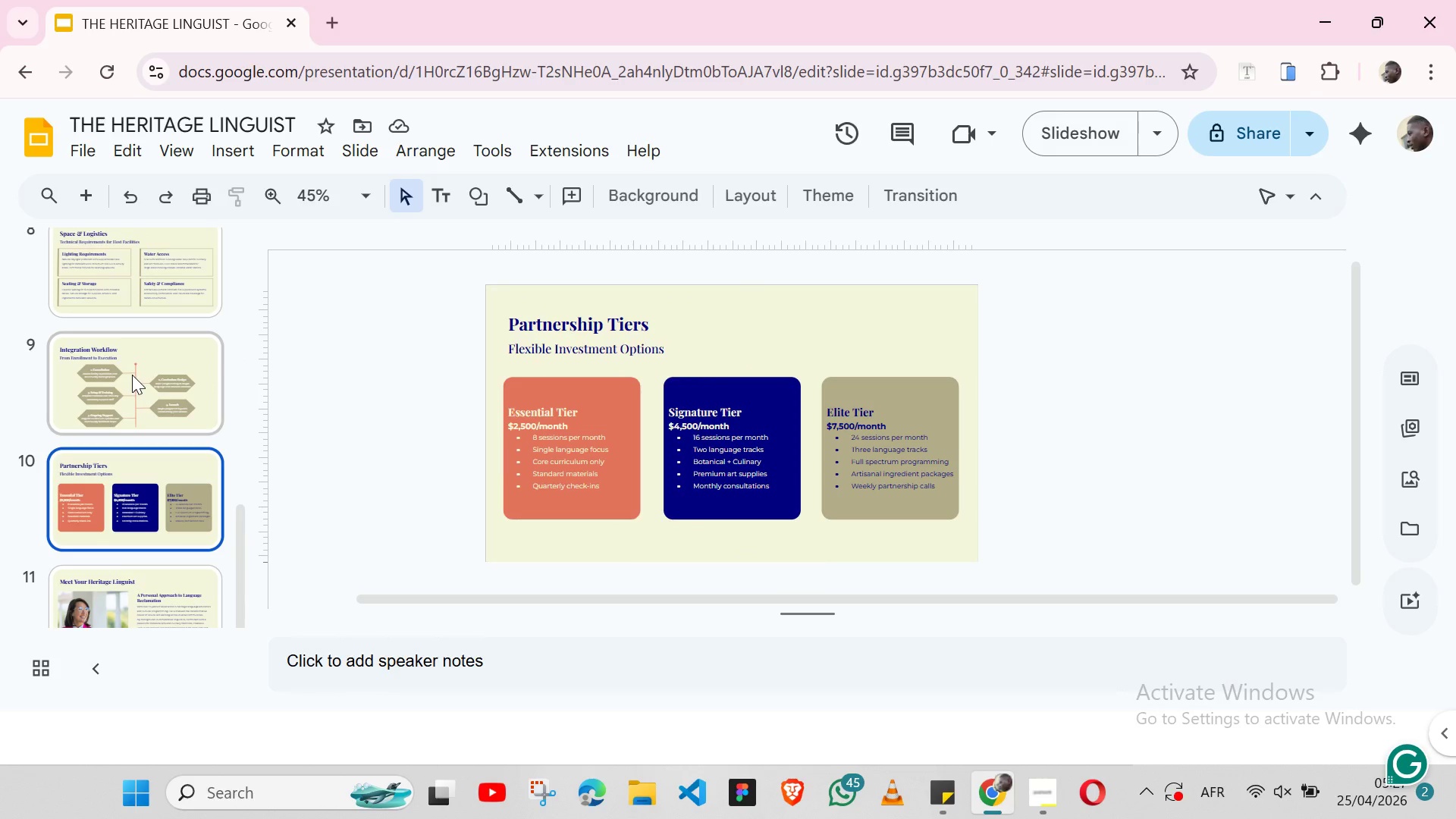 
double_click([855, 412])
 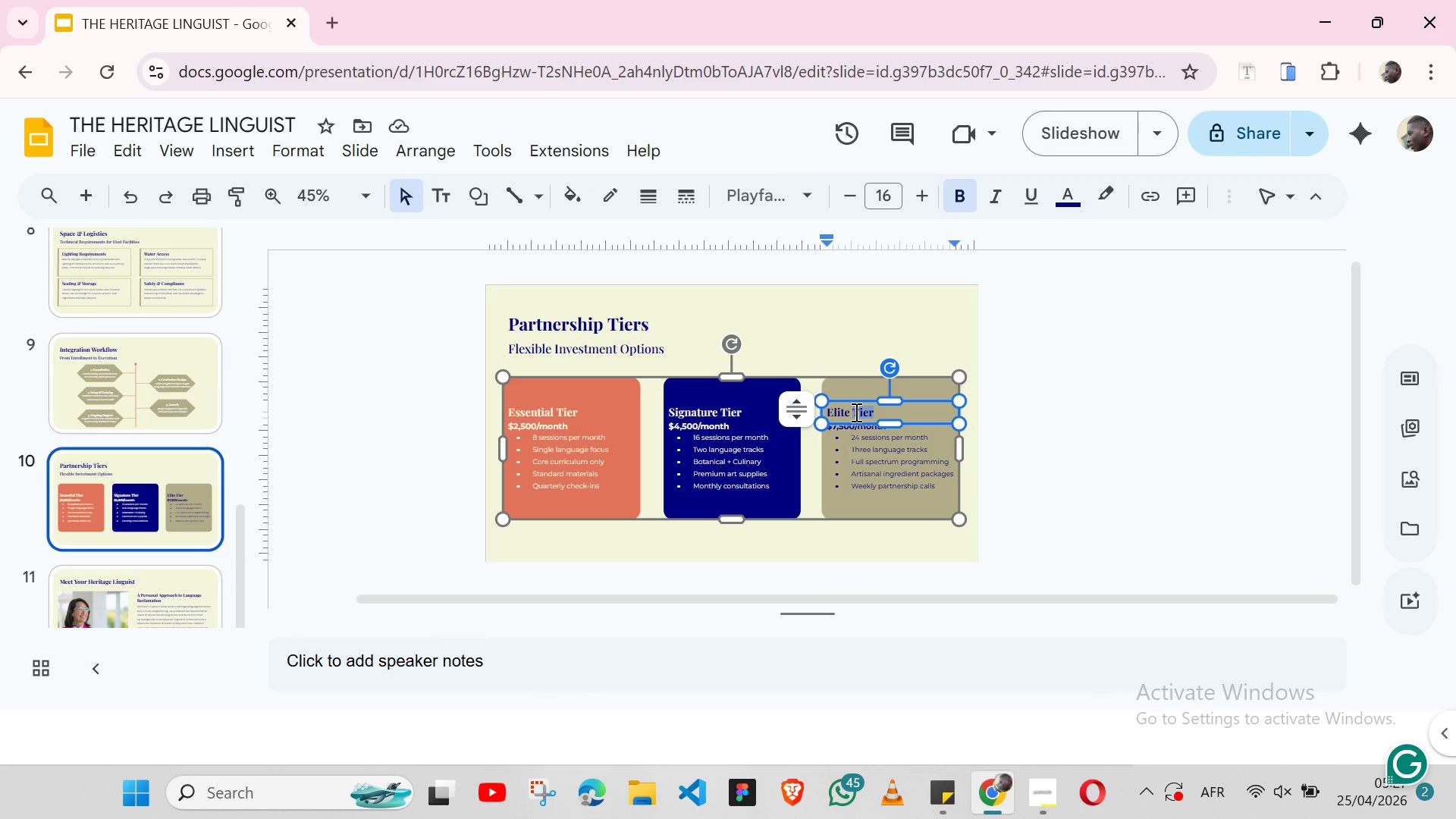 
triple_click([855, 412])
 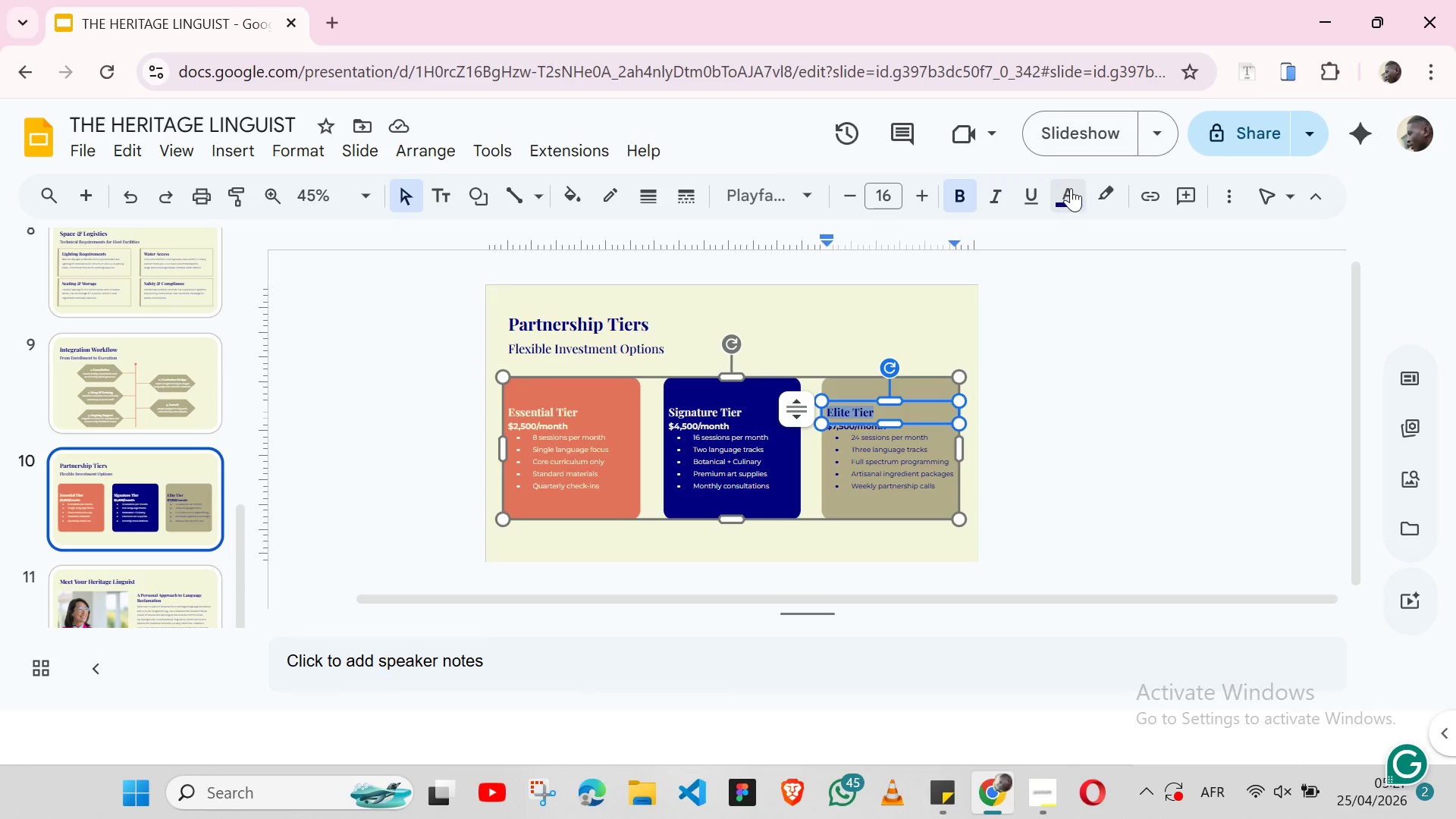 
left_click([1071, 188])
 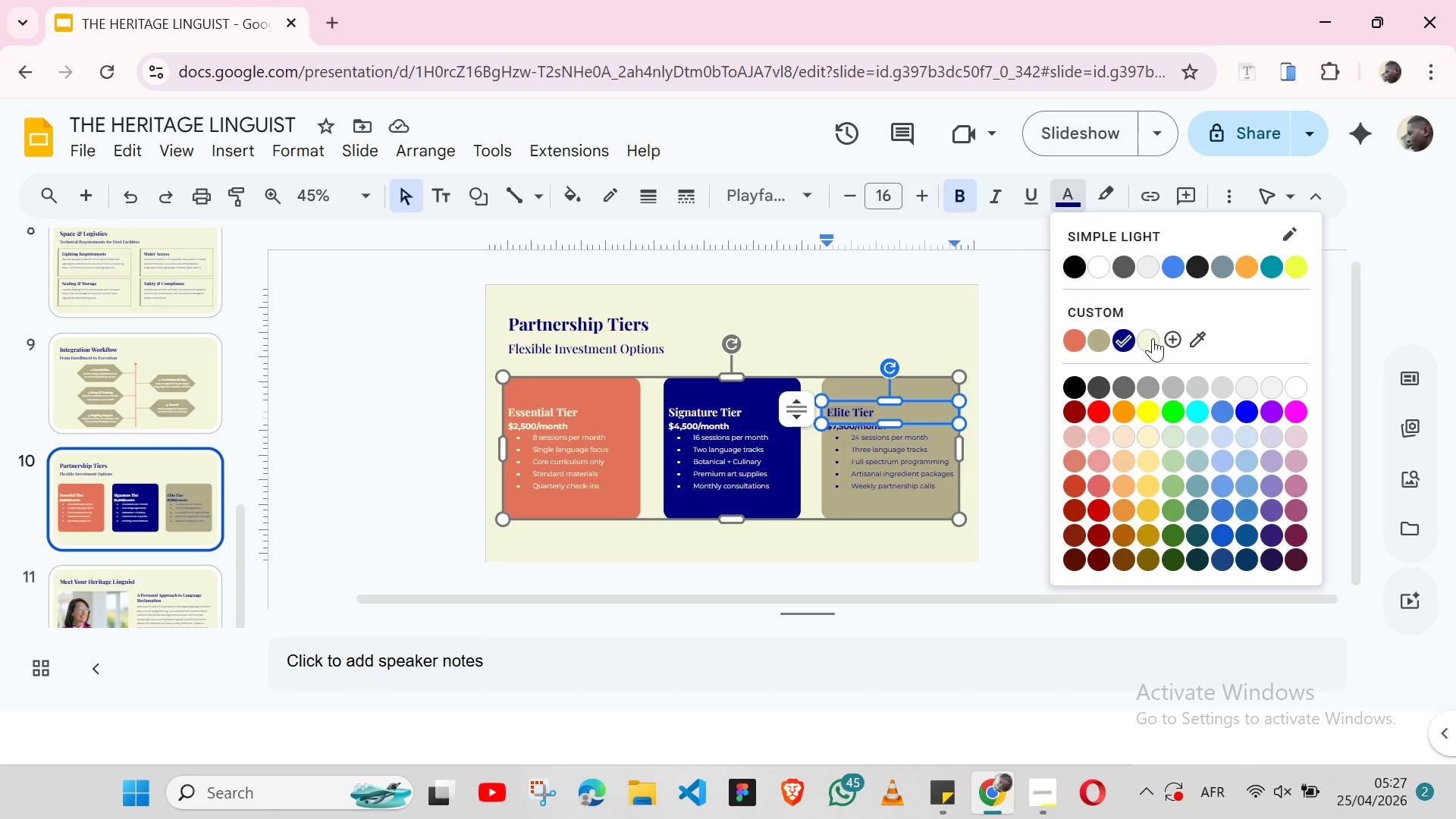 
left_click([1153, 338])
 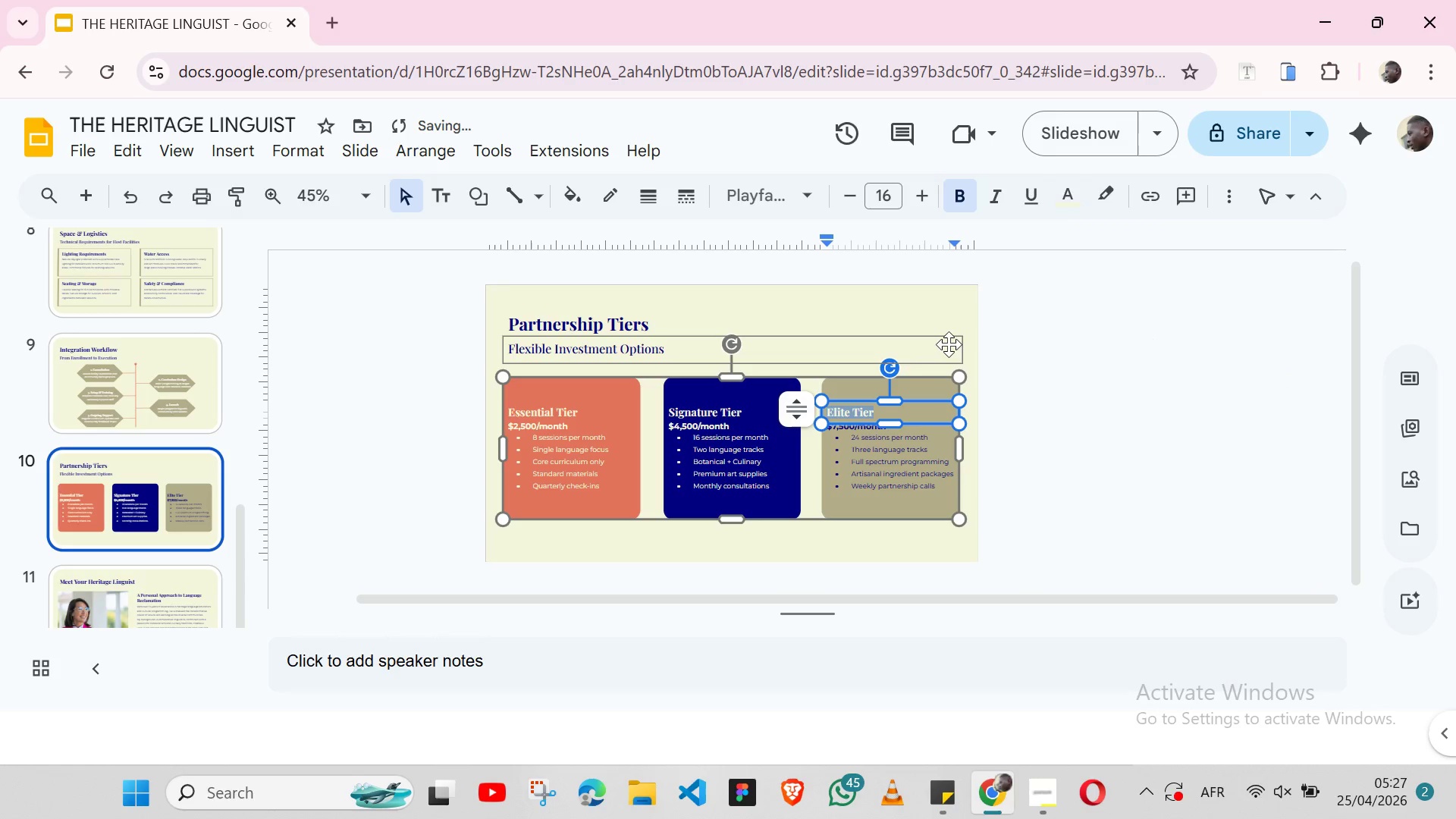 
left_click([949, 344])
 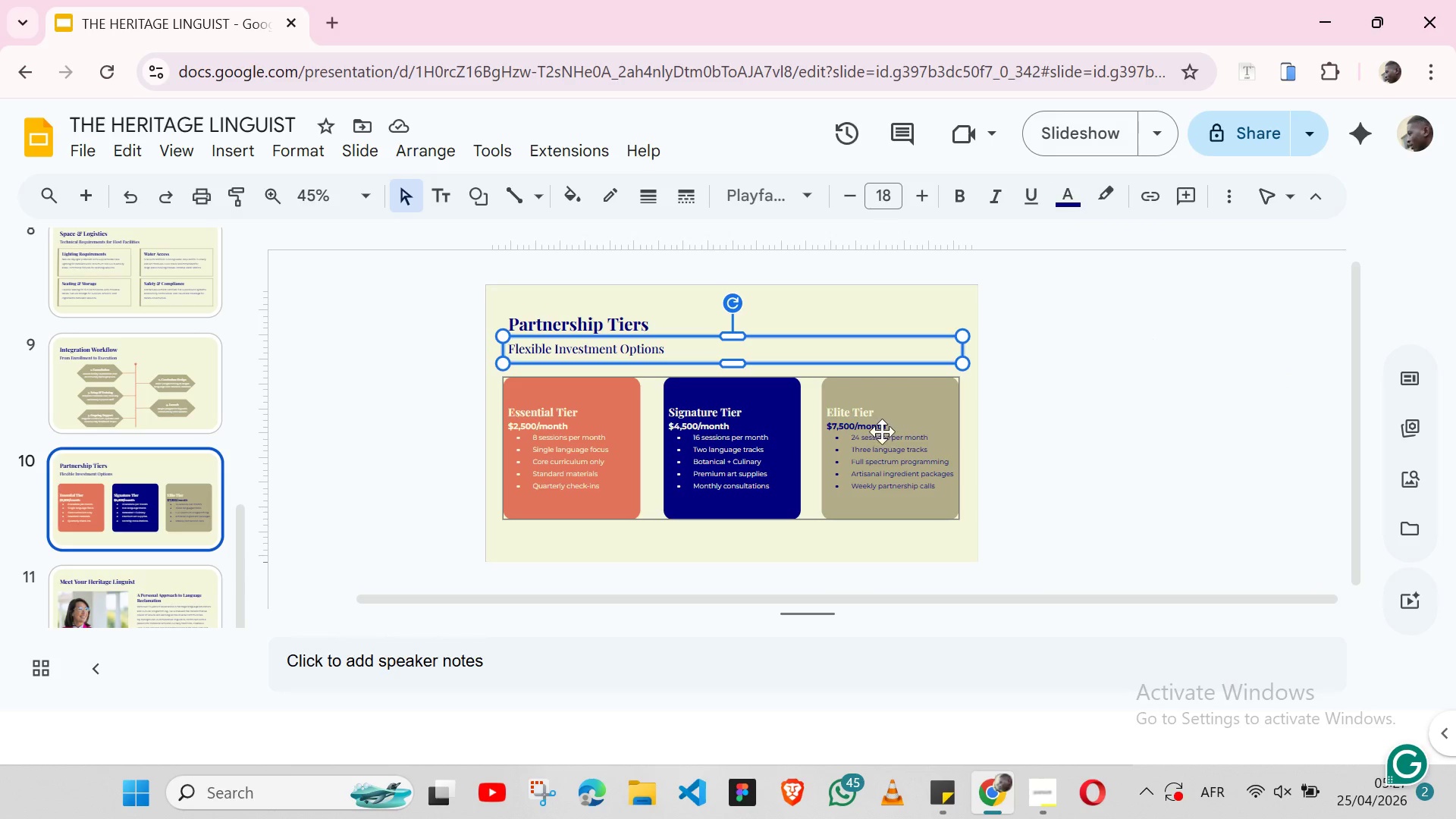 
wait(7.94)
 